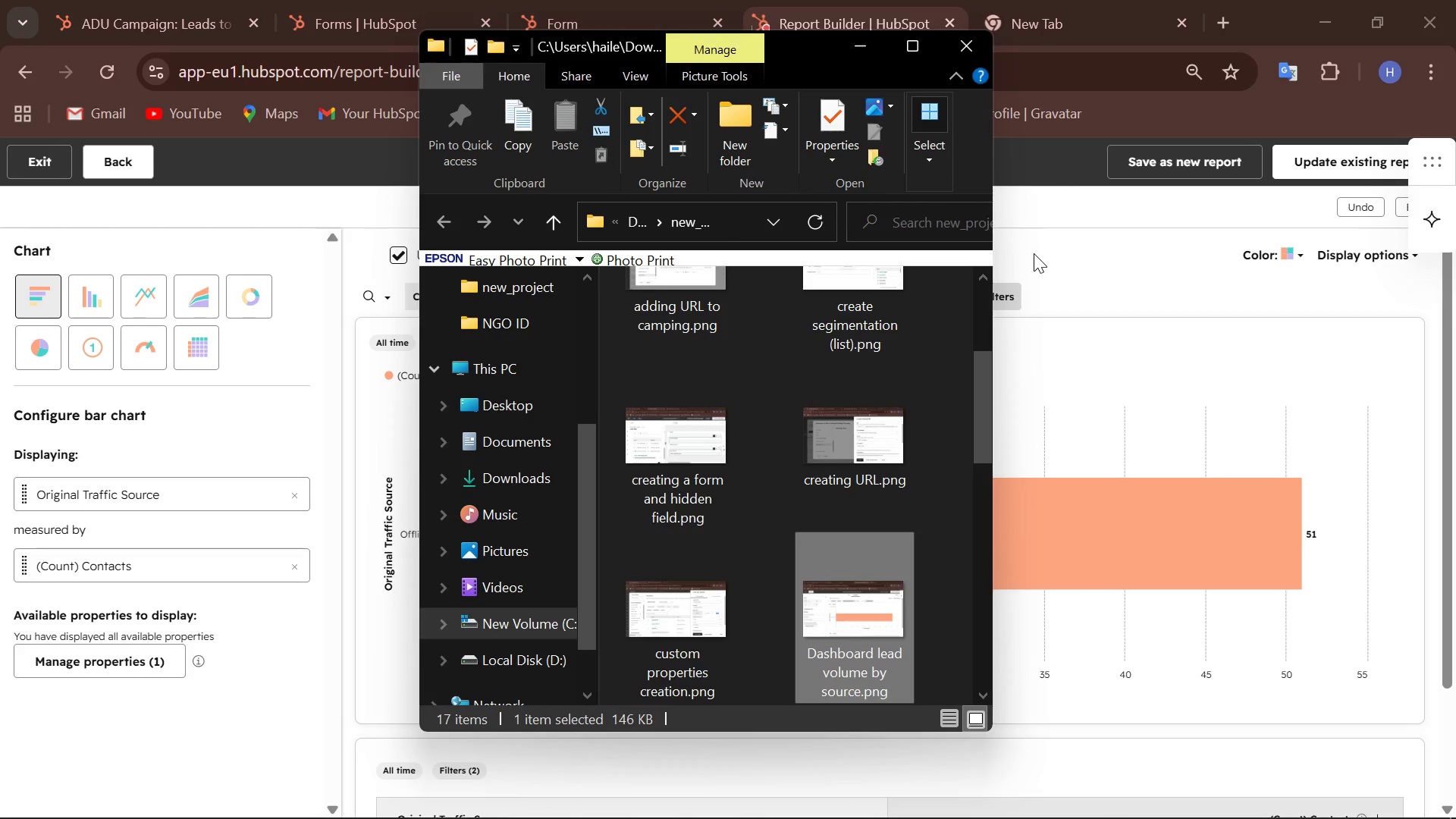 
wait(13.66)
 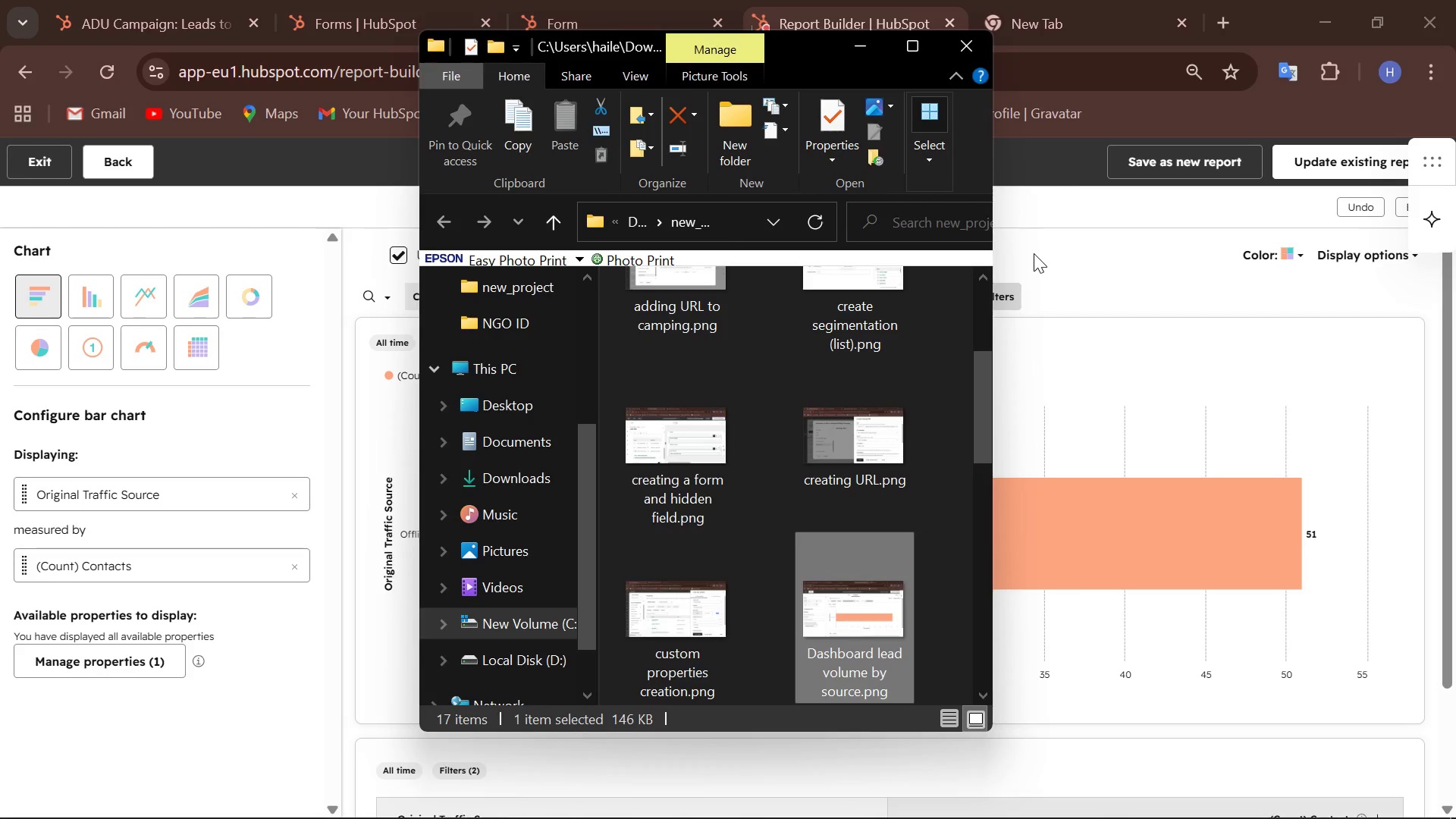 
left_click([857, 44])
 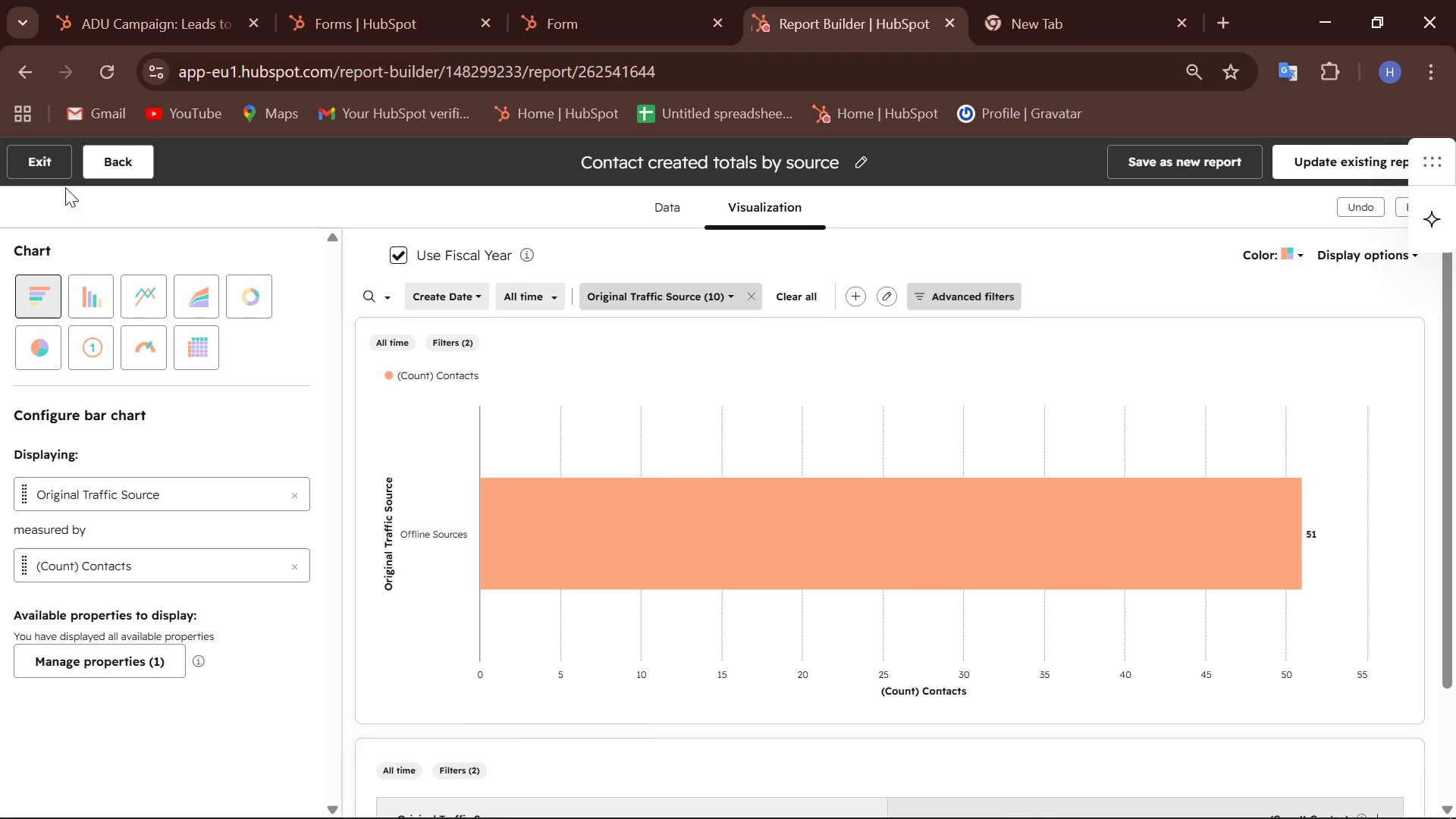 
left_click([143, 165])
 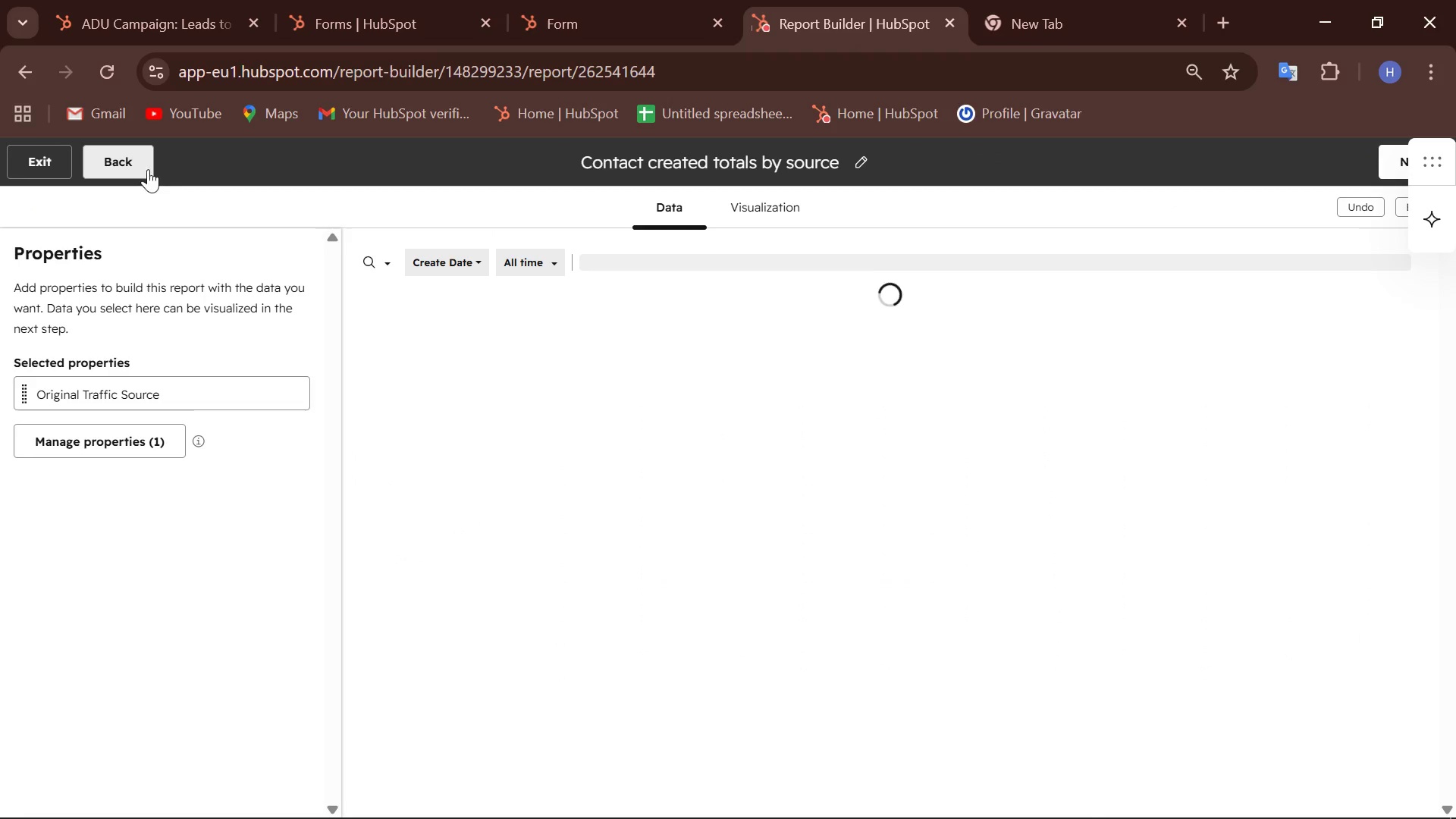 
mouse_move([554, 325])
 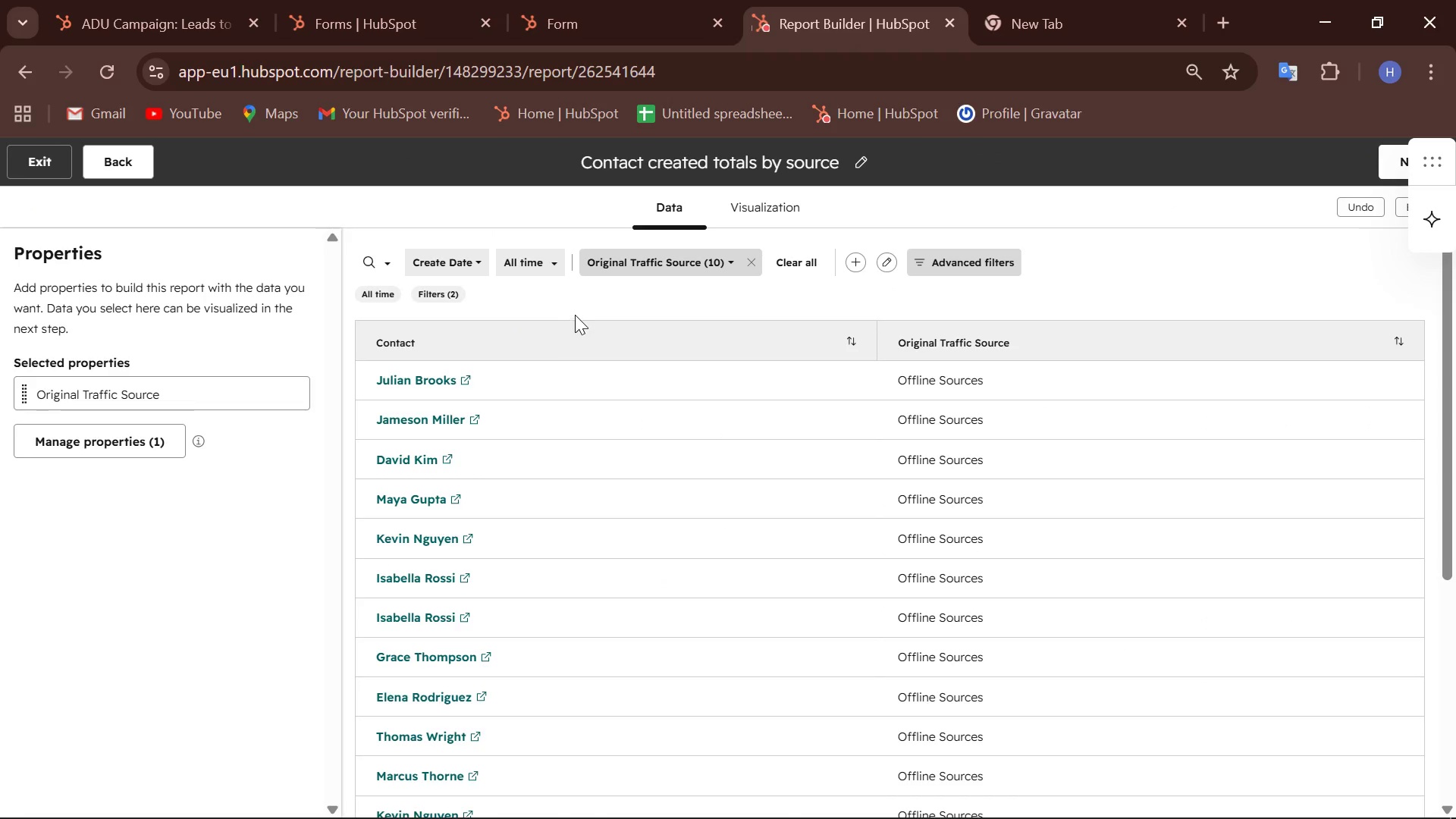 
left_click([770, 191])
 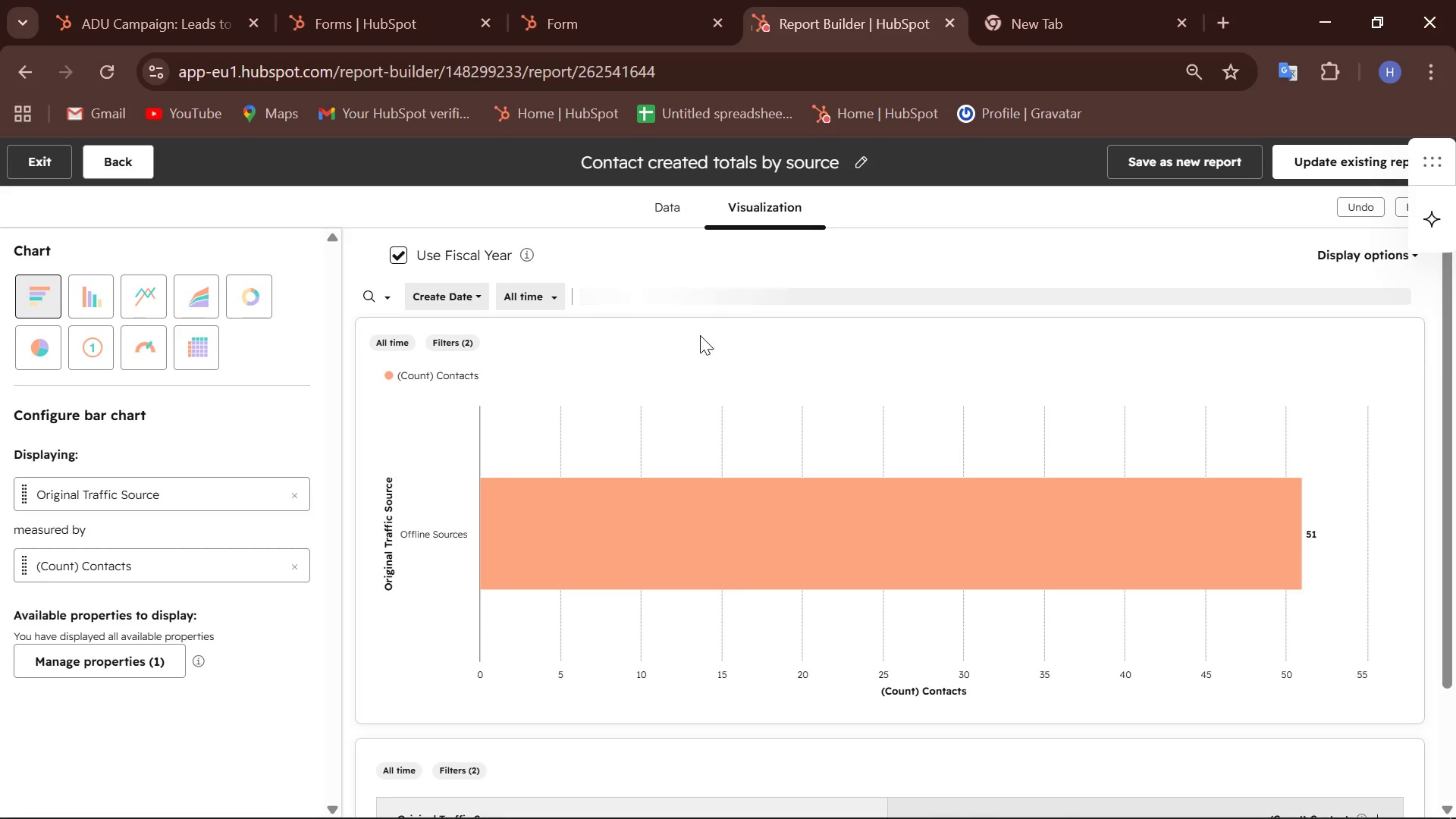 
scroll: coordinate [695, 337], scroll_direction: up, amount: 1.0
 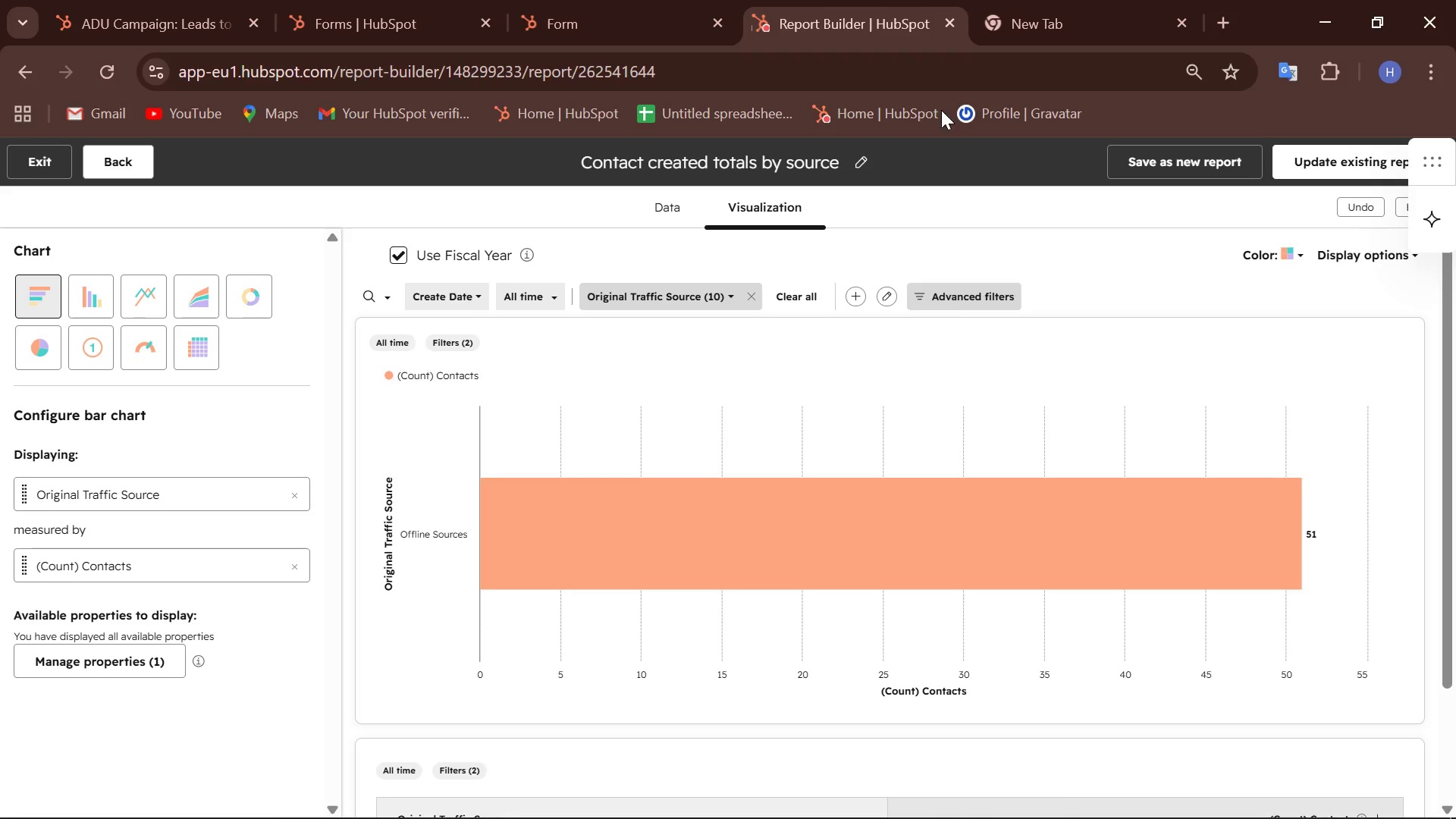 
left_click([1341, 155])
 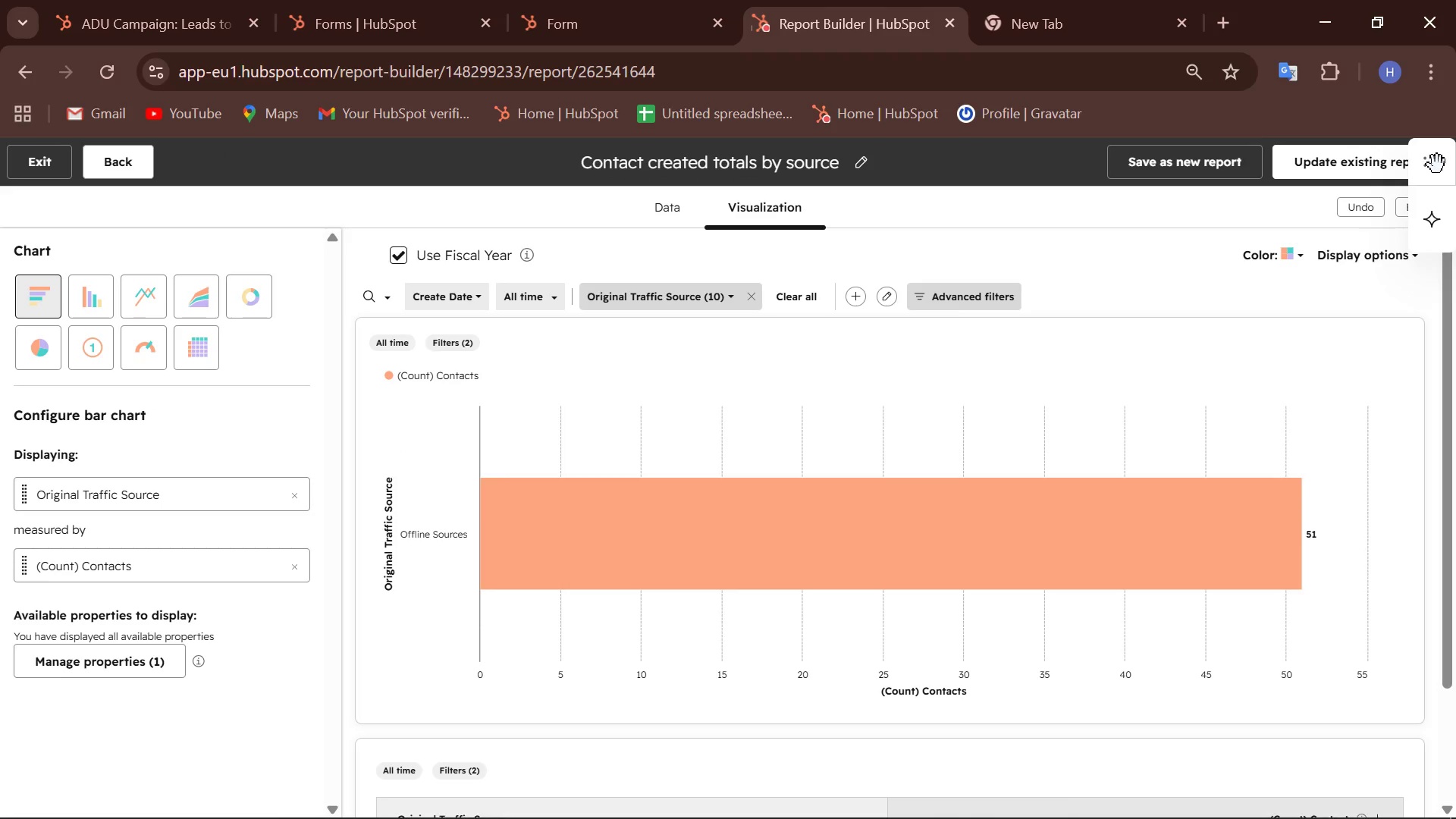 
wait(7.09)
 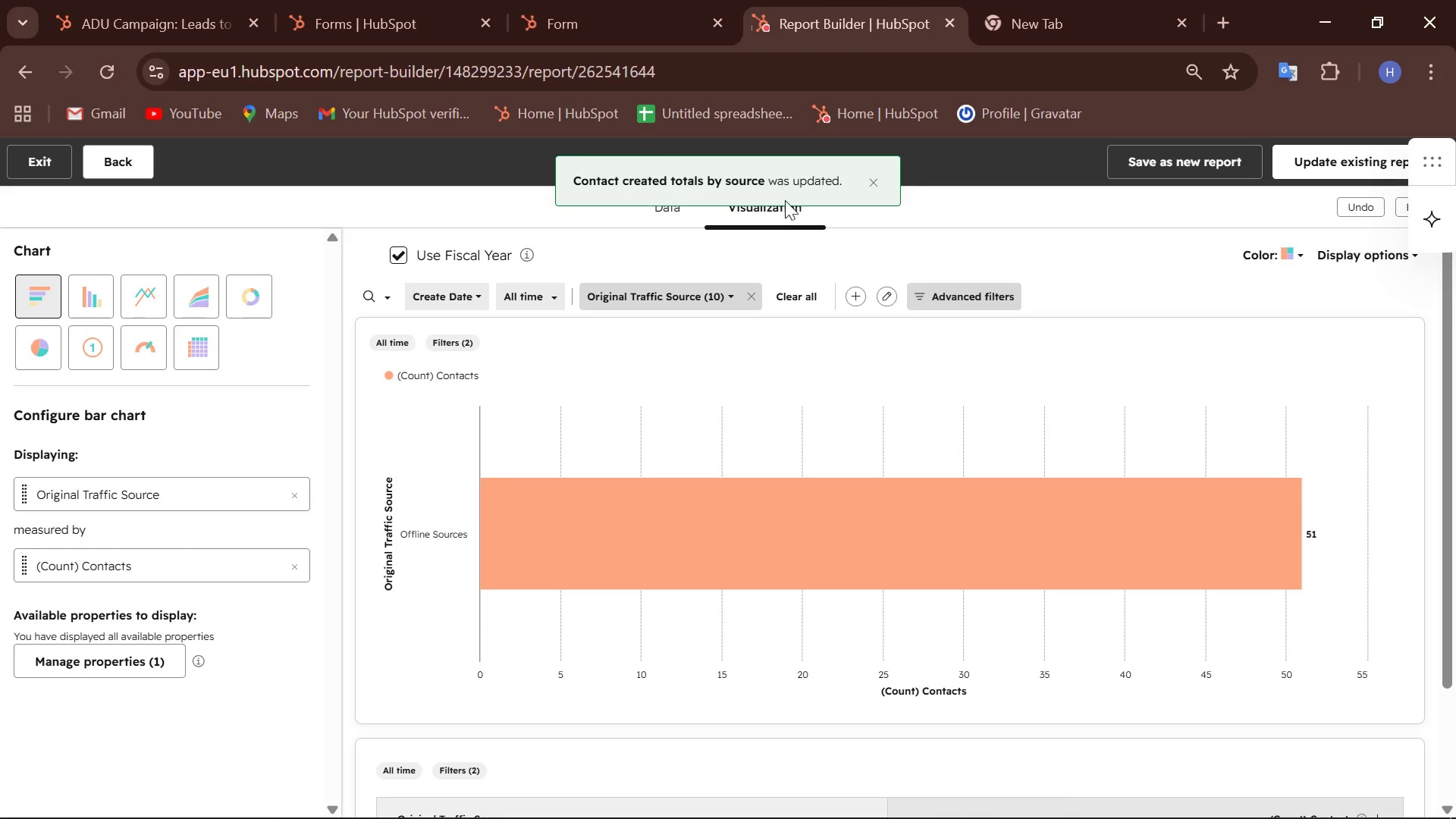 
left_click([67, 166])
 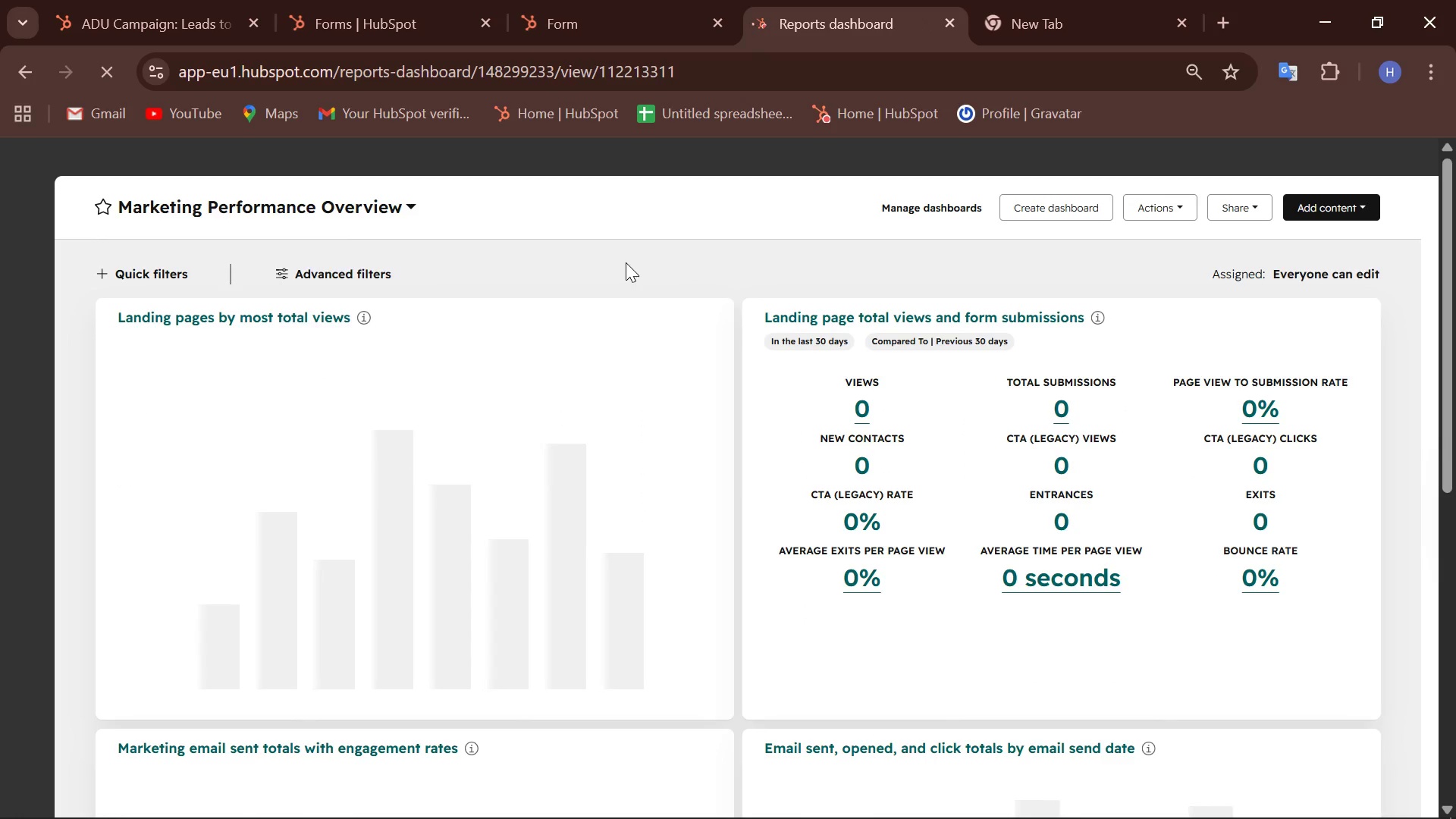 
wait(5.48)
 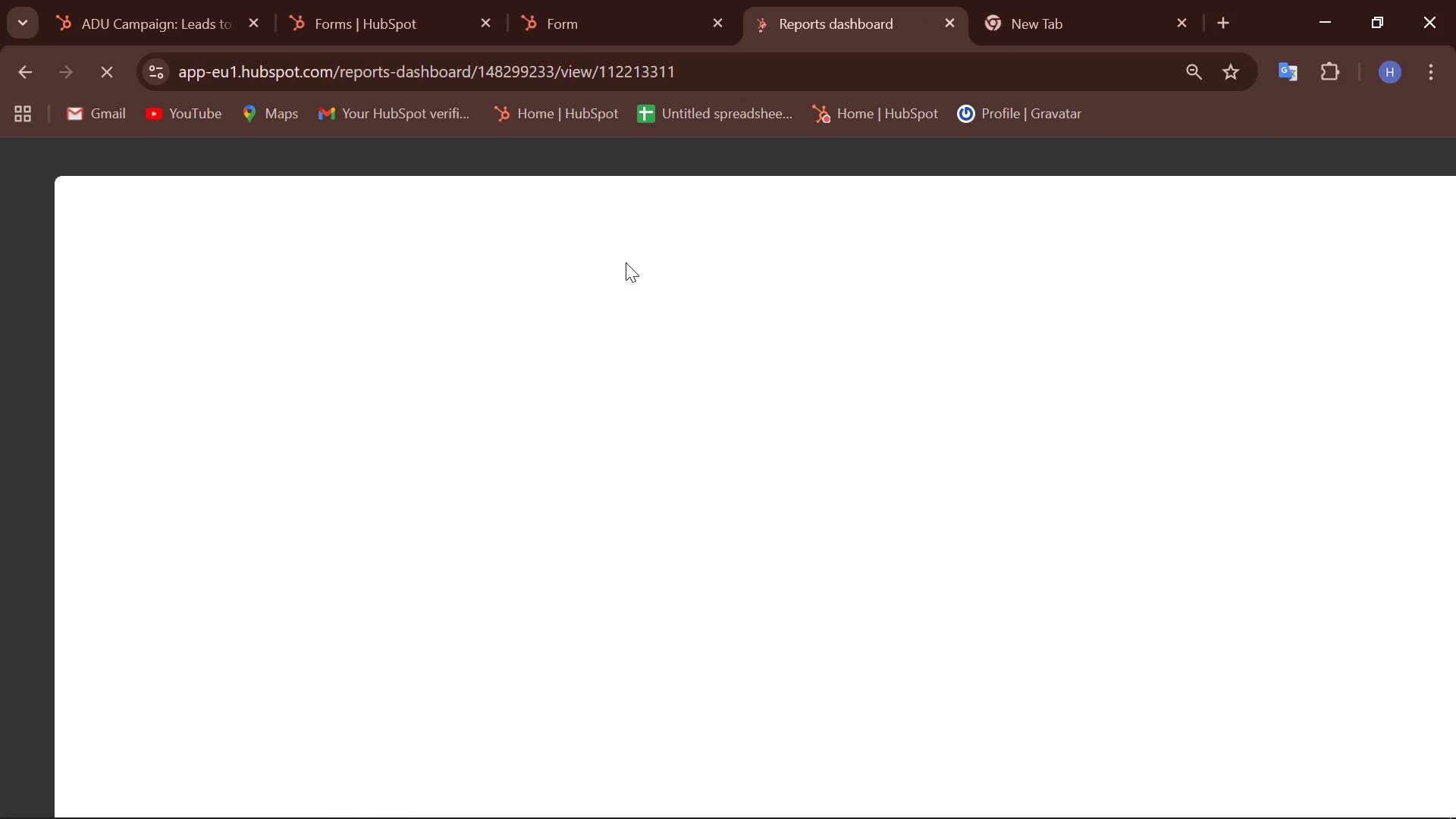 
scroll: coordinate [810, 453], scroll_direction: down, amount: 20.0
 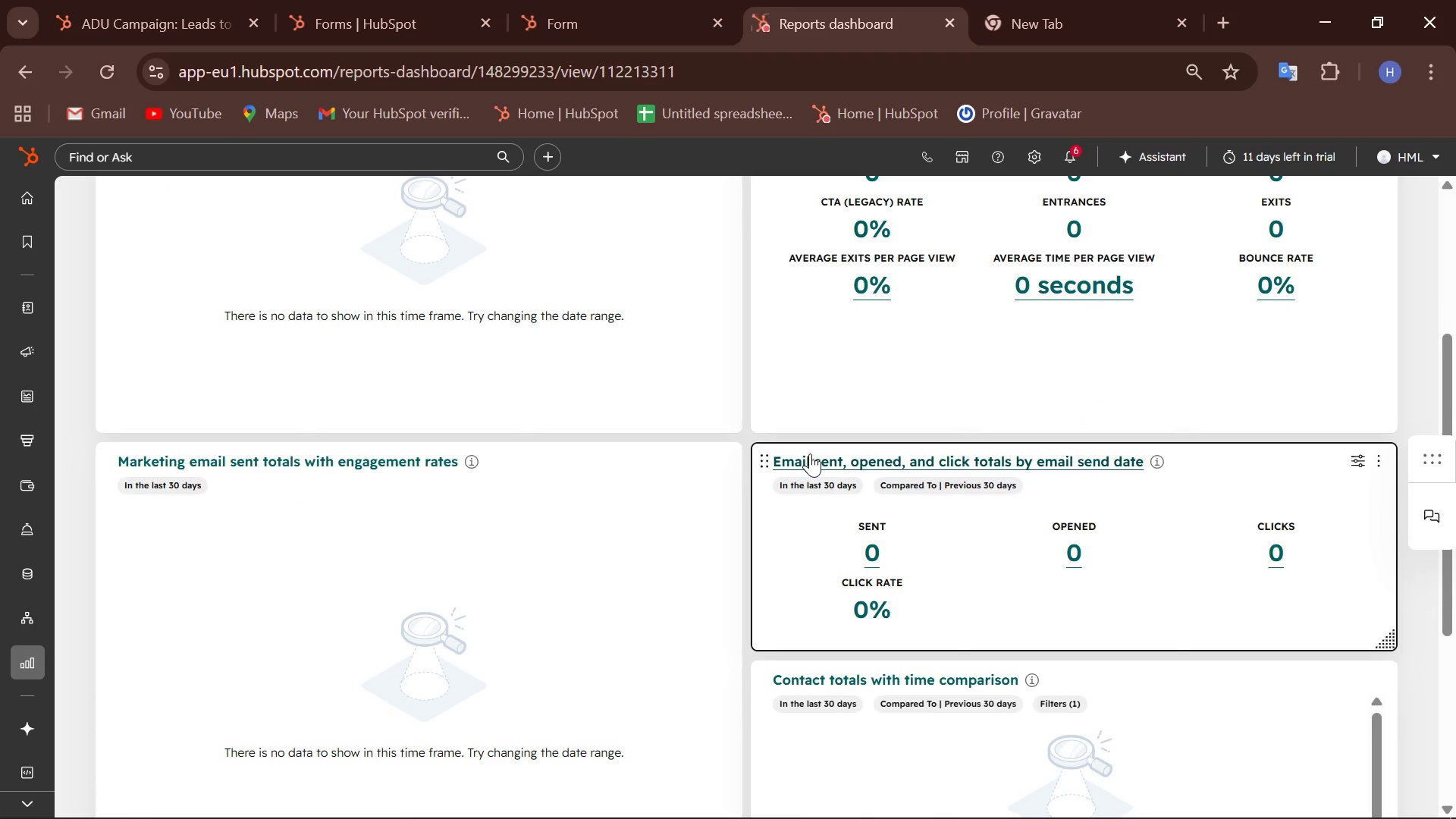 
scroll: coordinate [810, 453], scroll_direction: up, amount: 13.0
 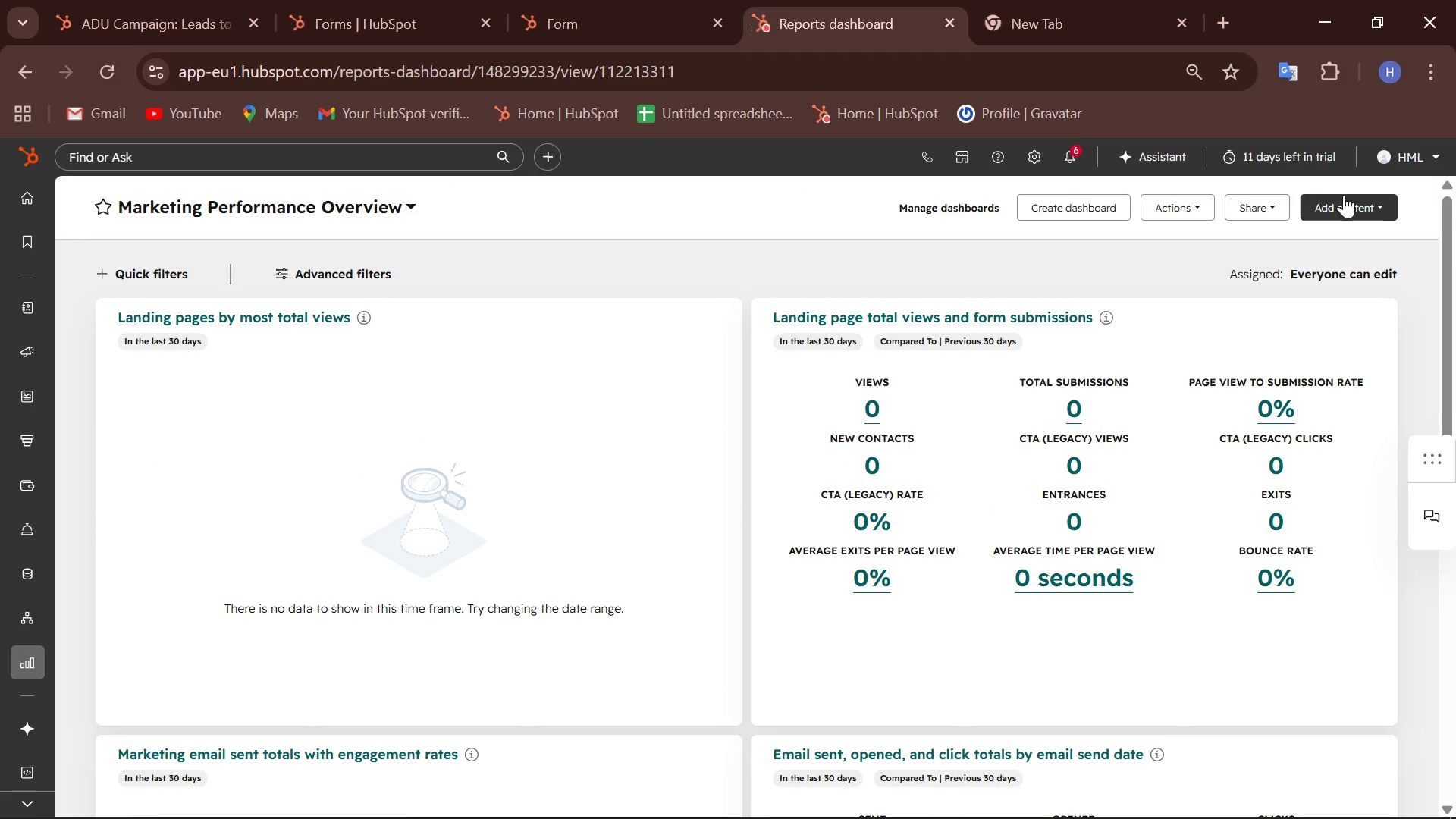 
left_click([1344, 212])
 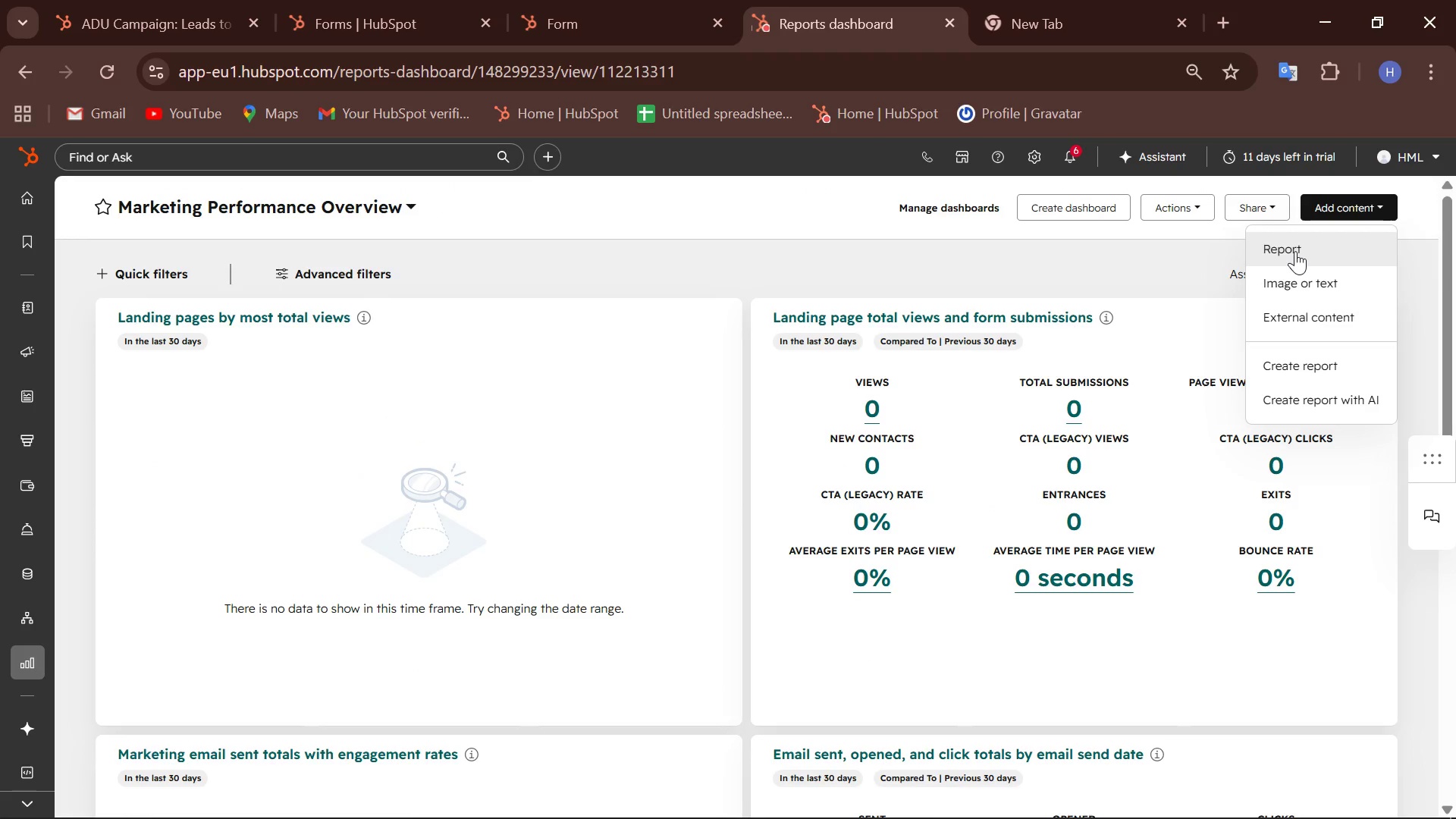 
wait(11.28)
 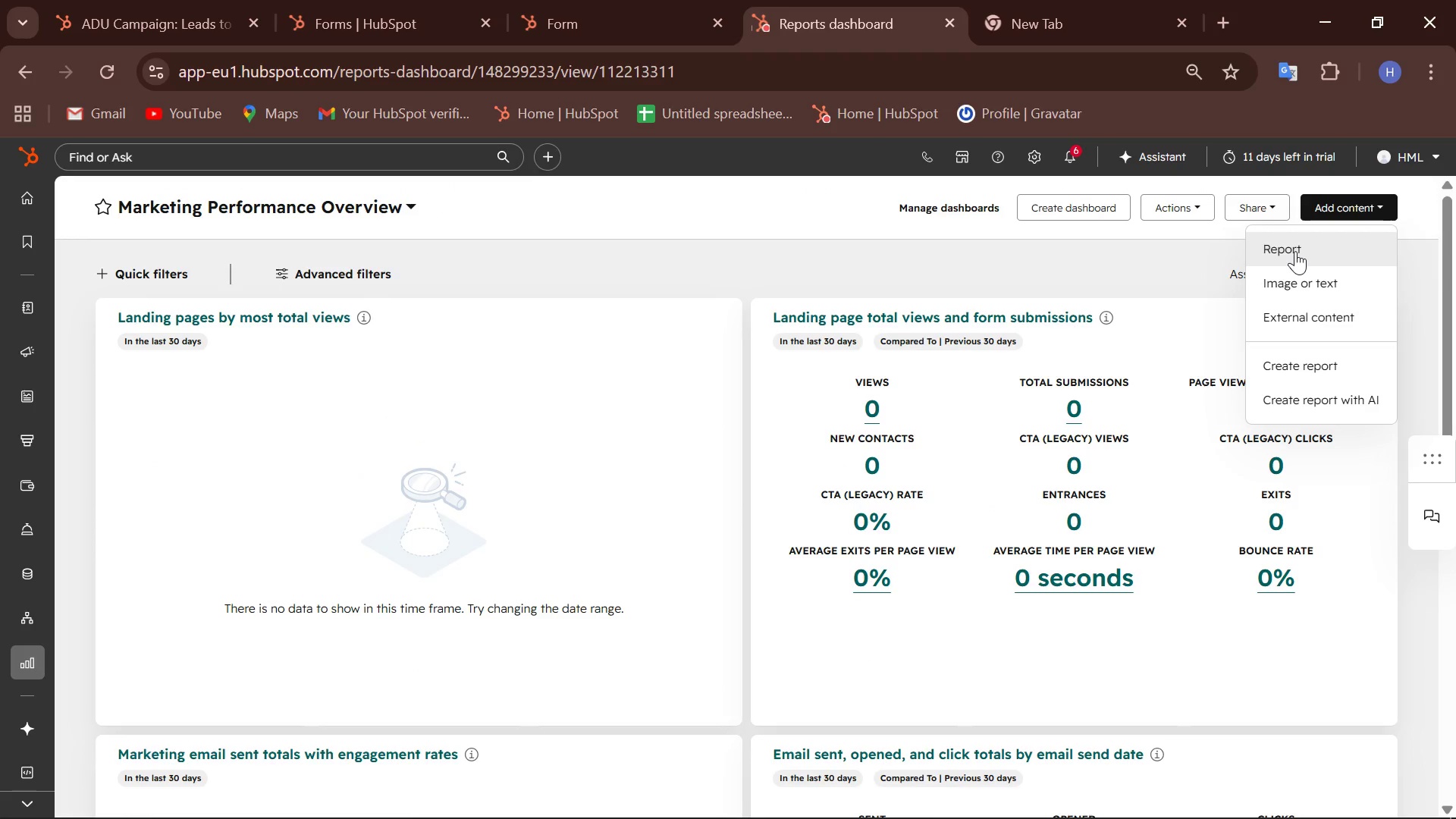 
left_click([1295, 251])
 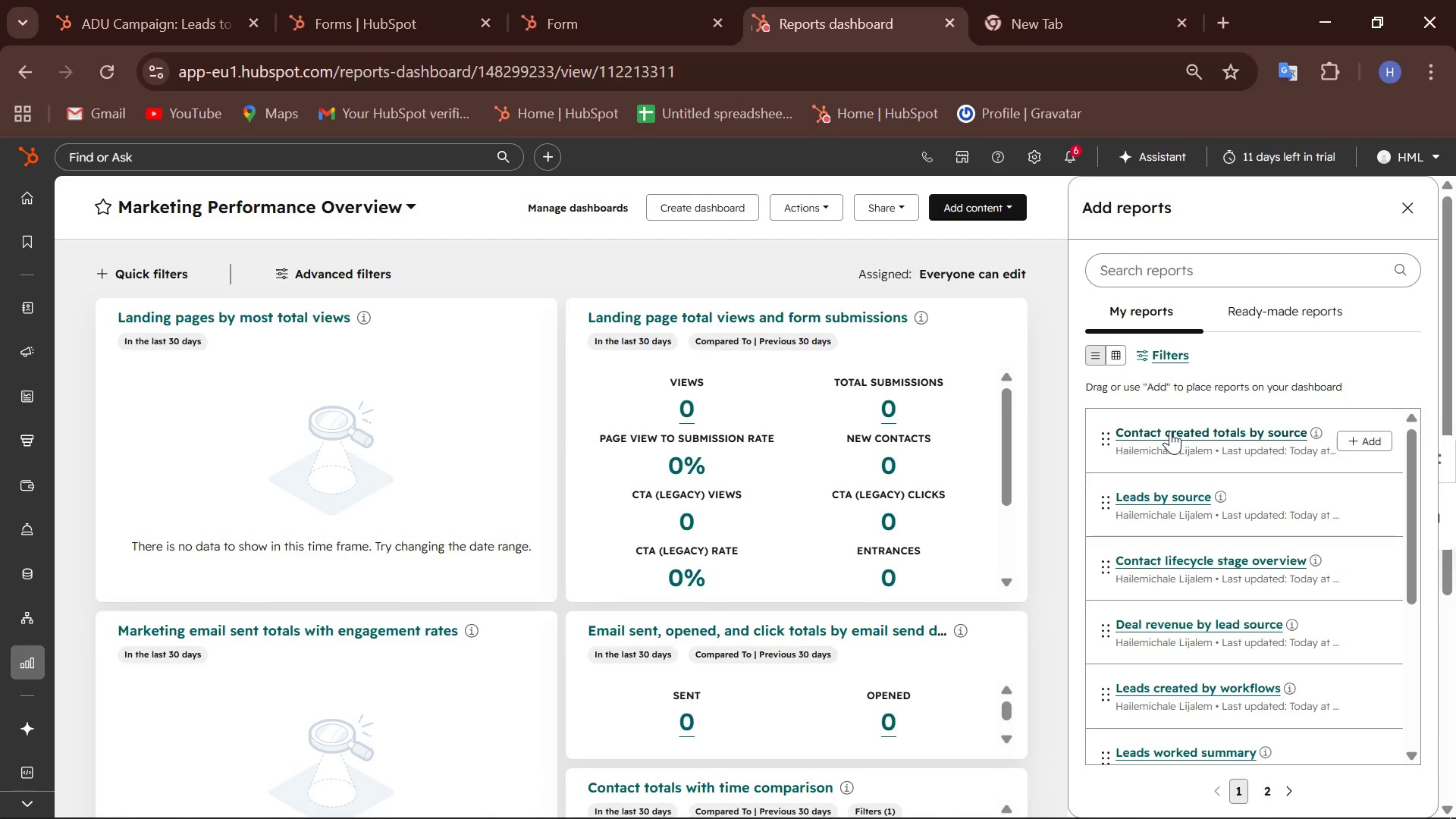 
wait(9.39)
 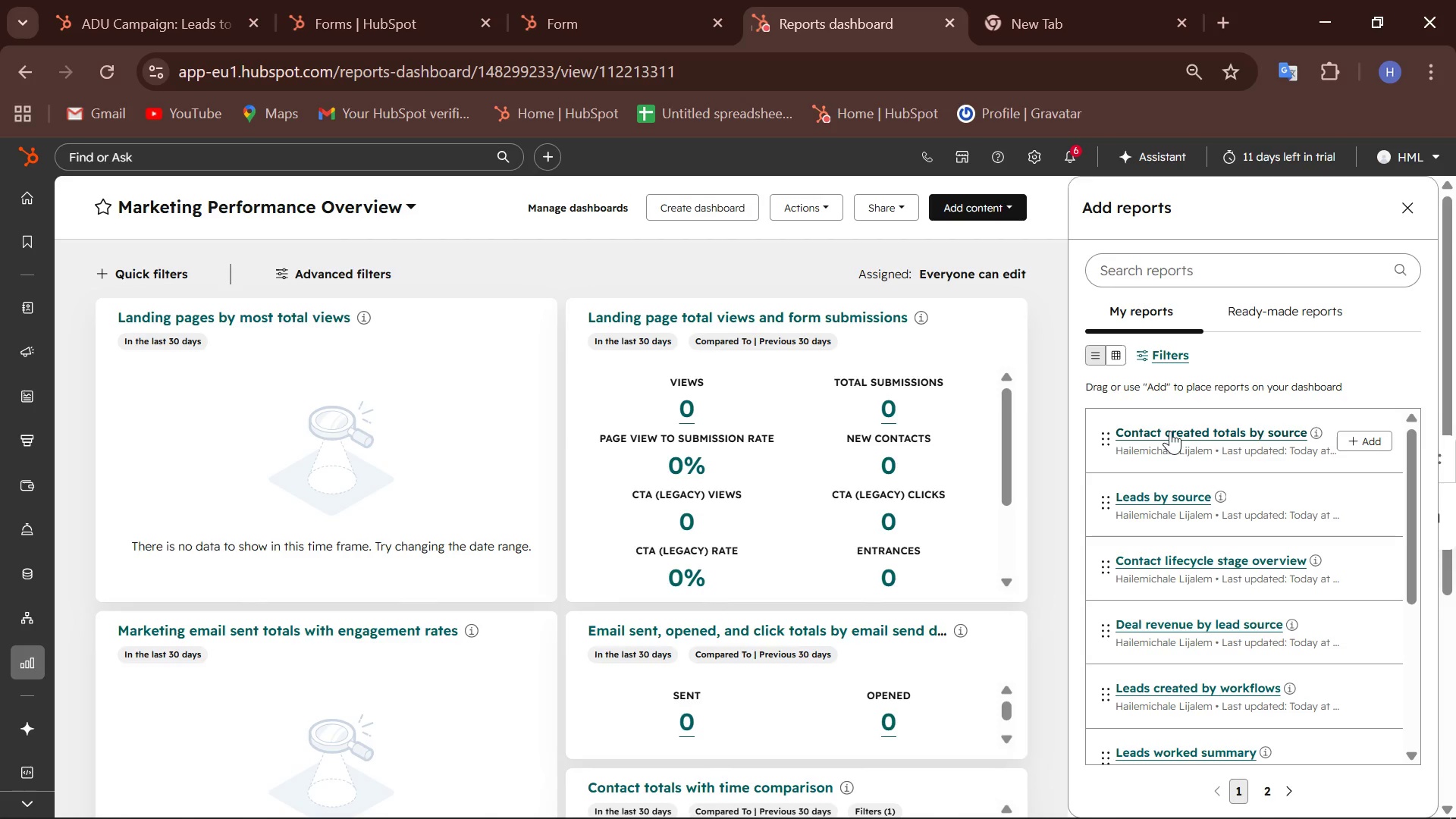 
left_click([1365, 566])
 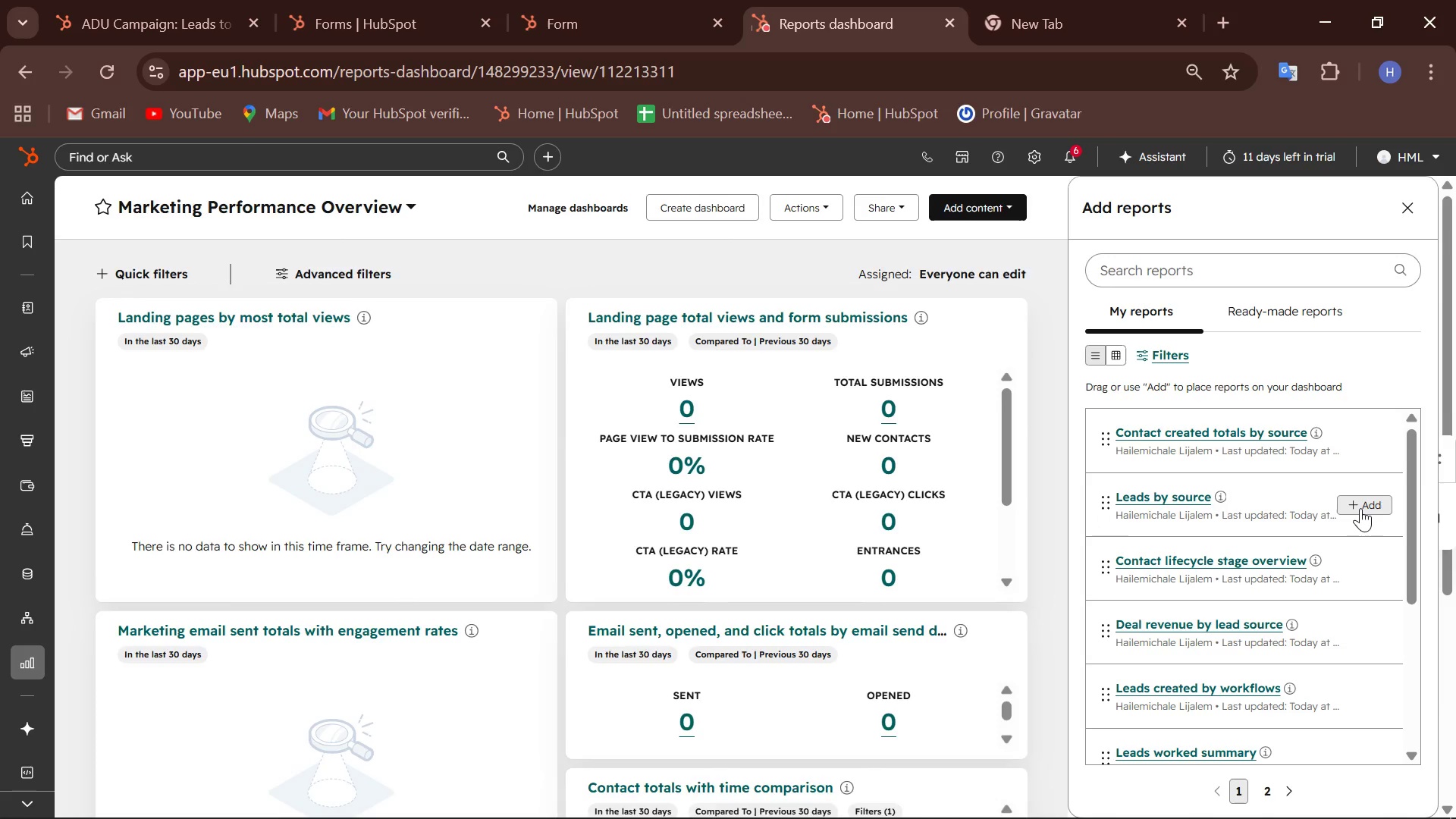 
left_click([1362, 508])
 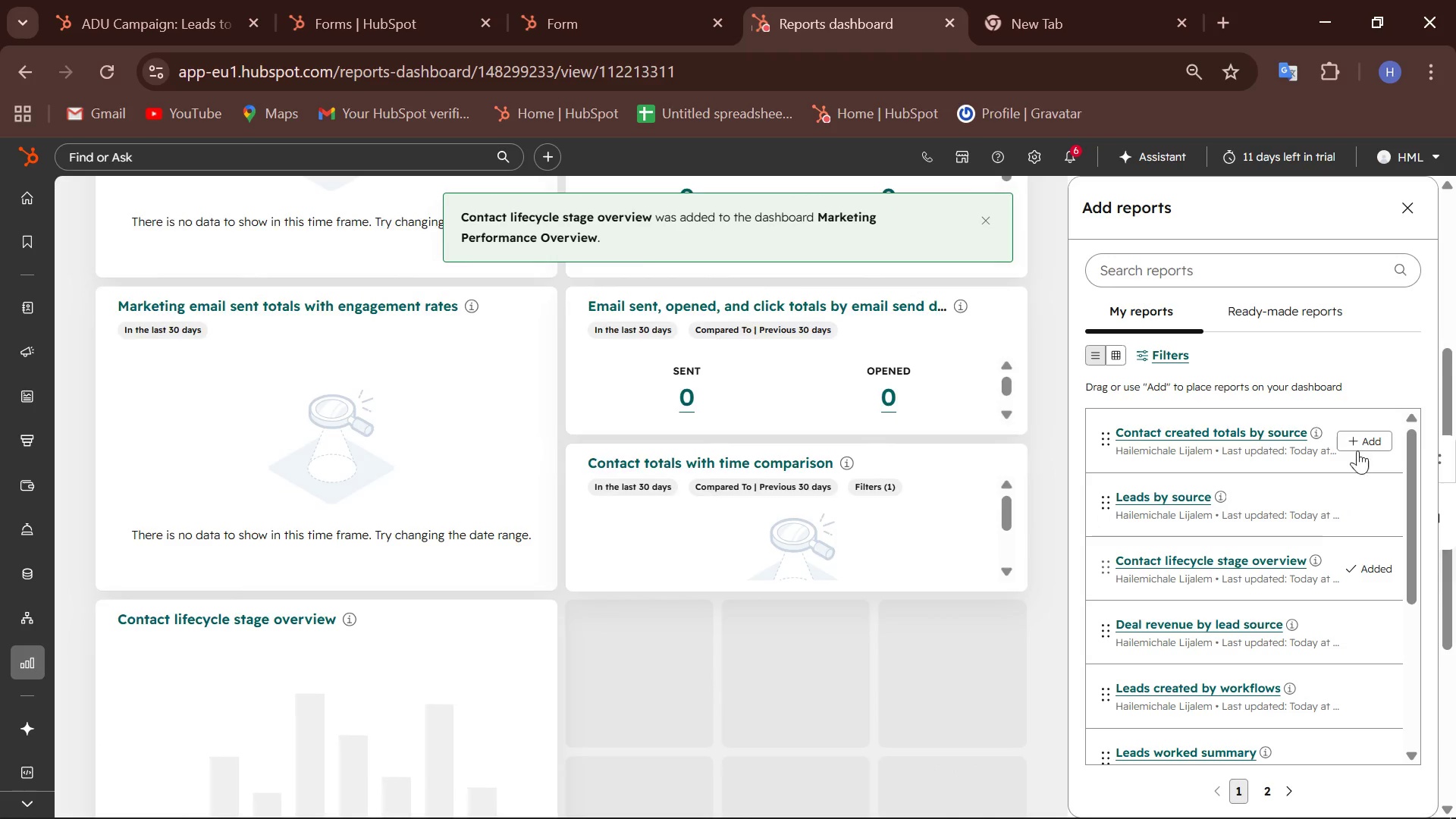 
left_click([1367, 441])
 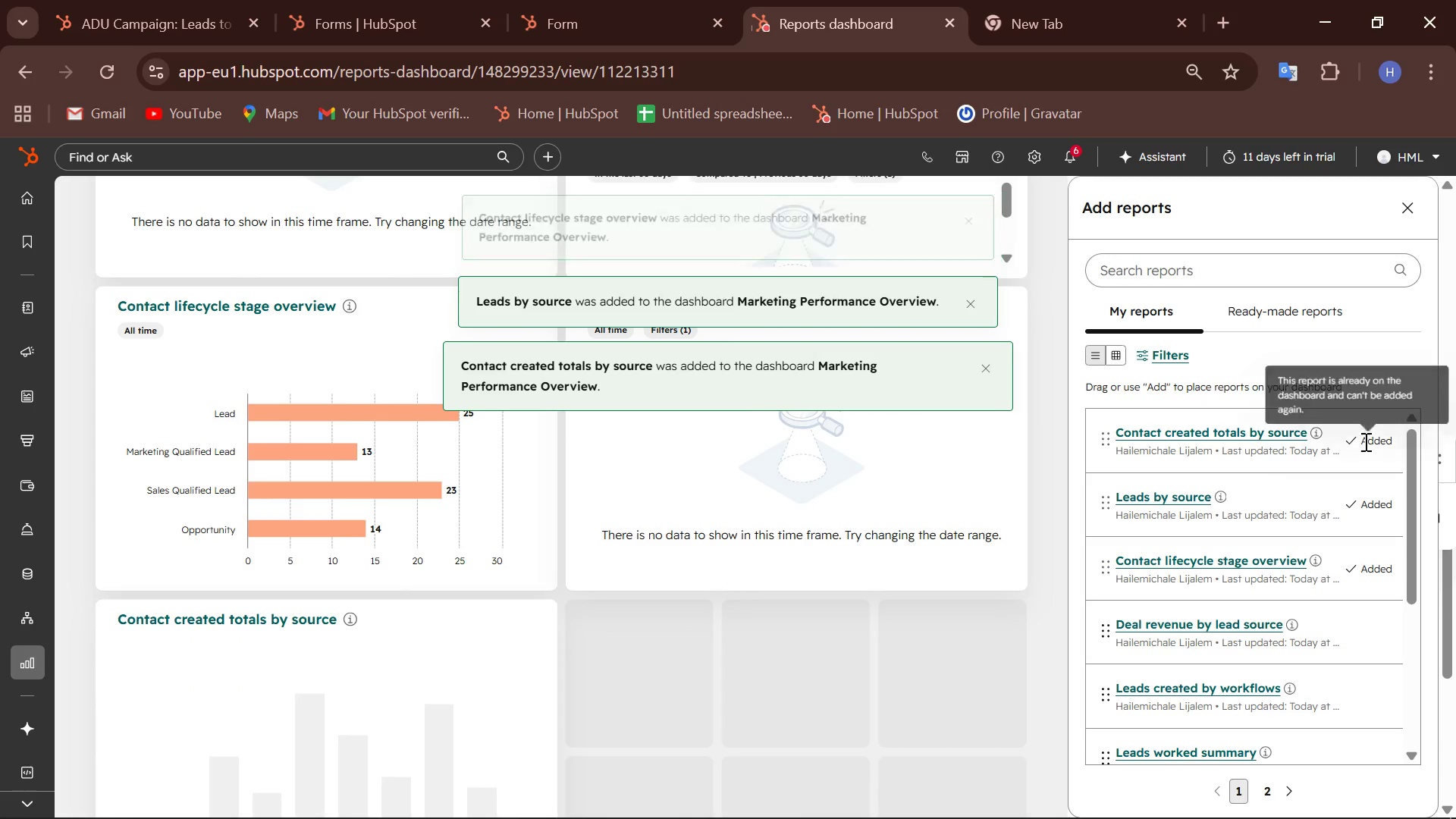 
scroll: coordinate [912, 483], scroll_direction: up, amount: 1.0
 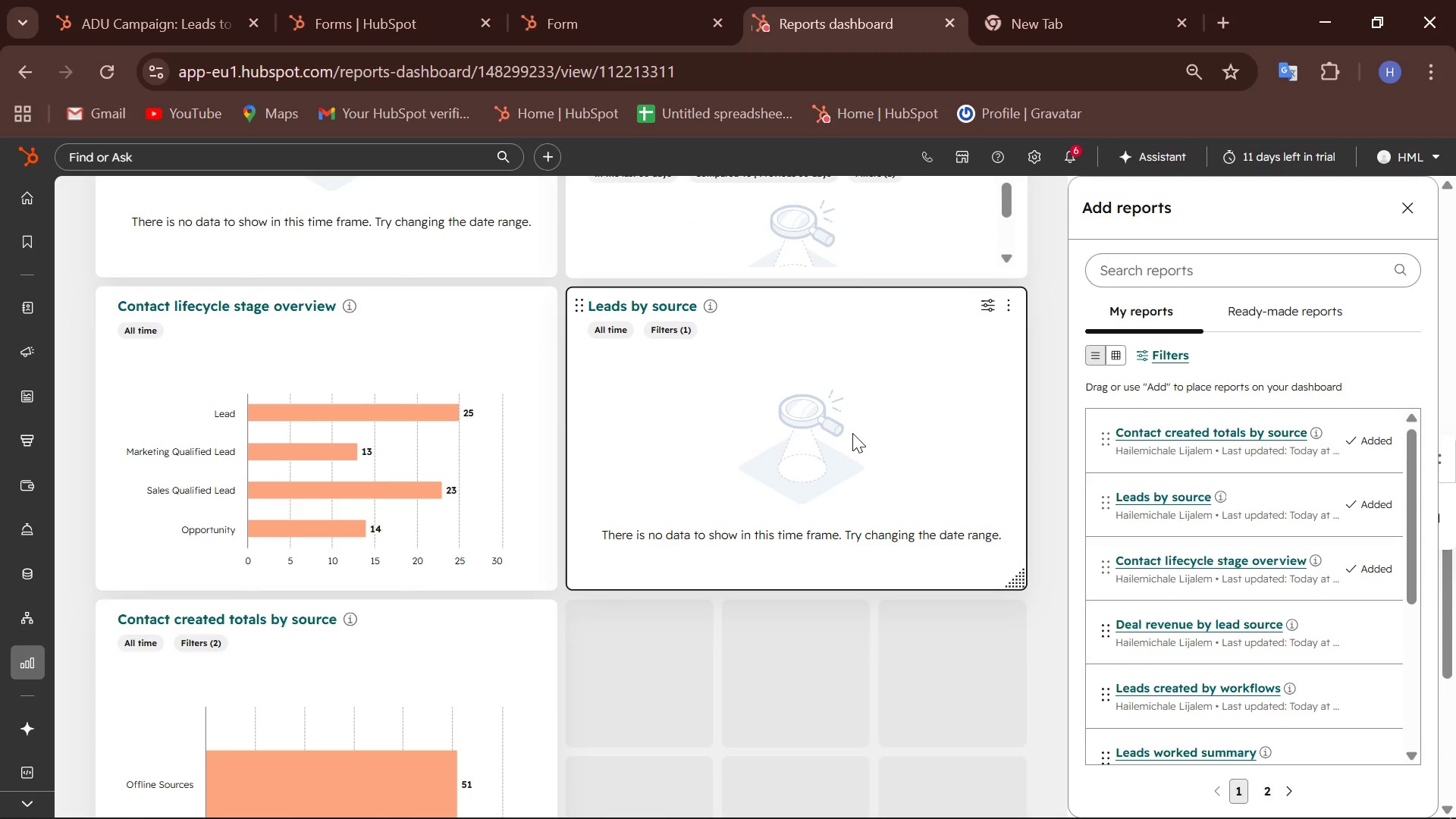 
left_click([987, 308])
 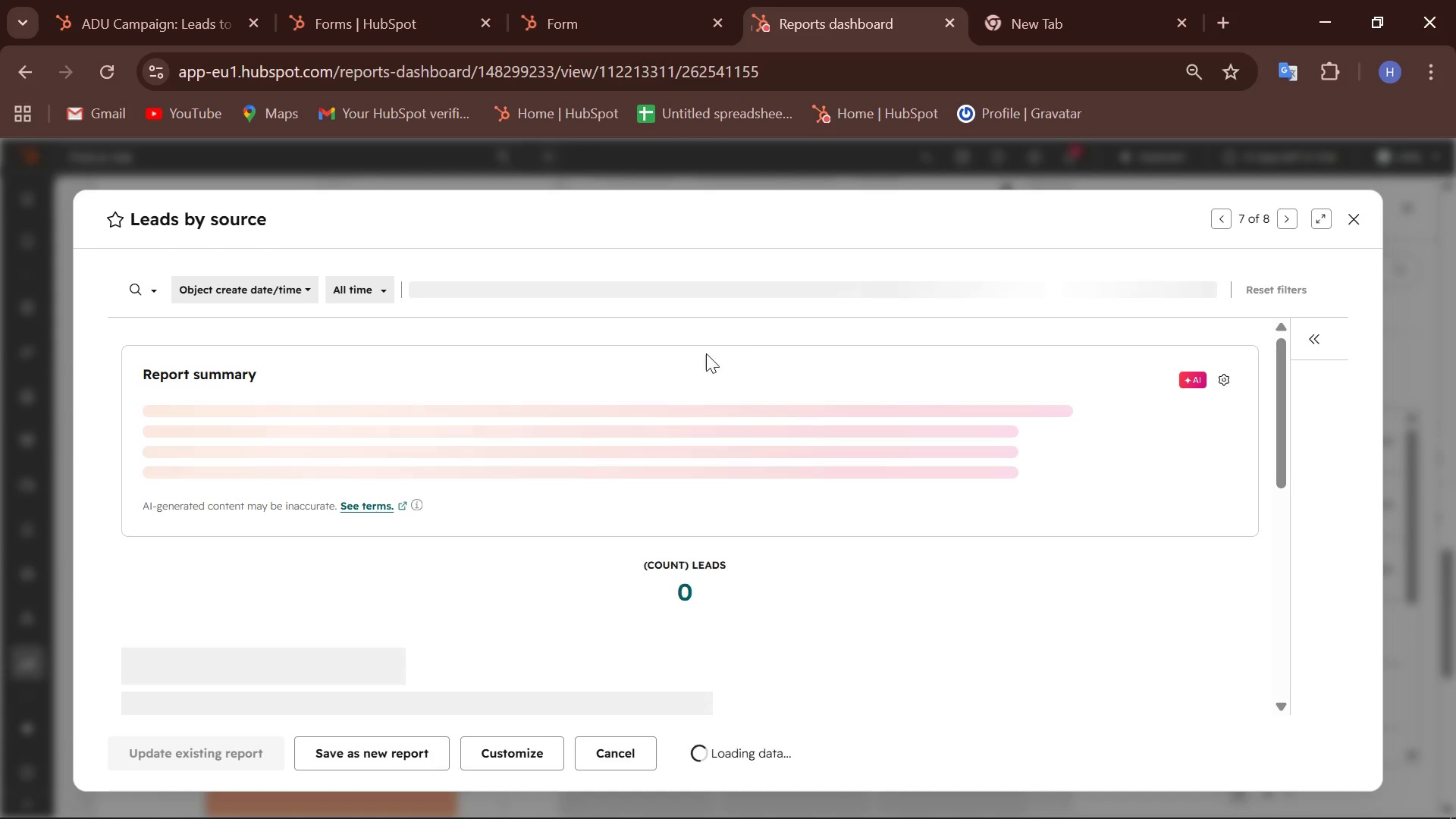 
left_click([518, 761])
 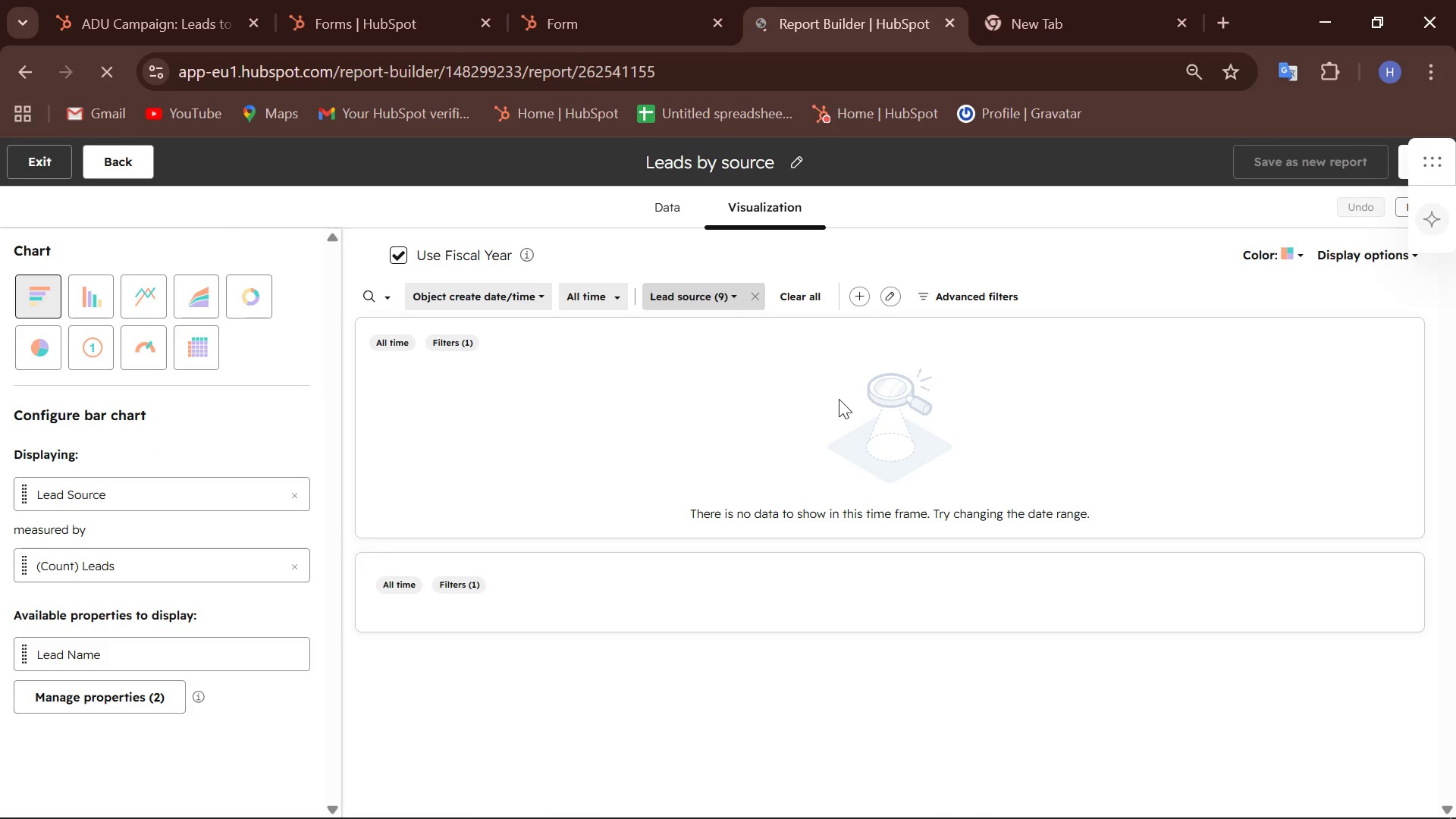 
wait(10.53)
 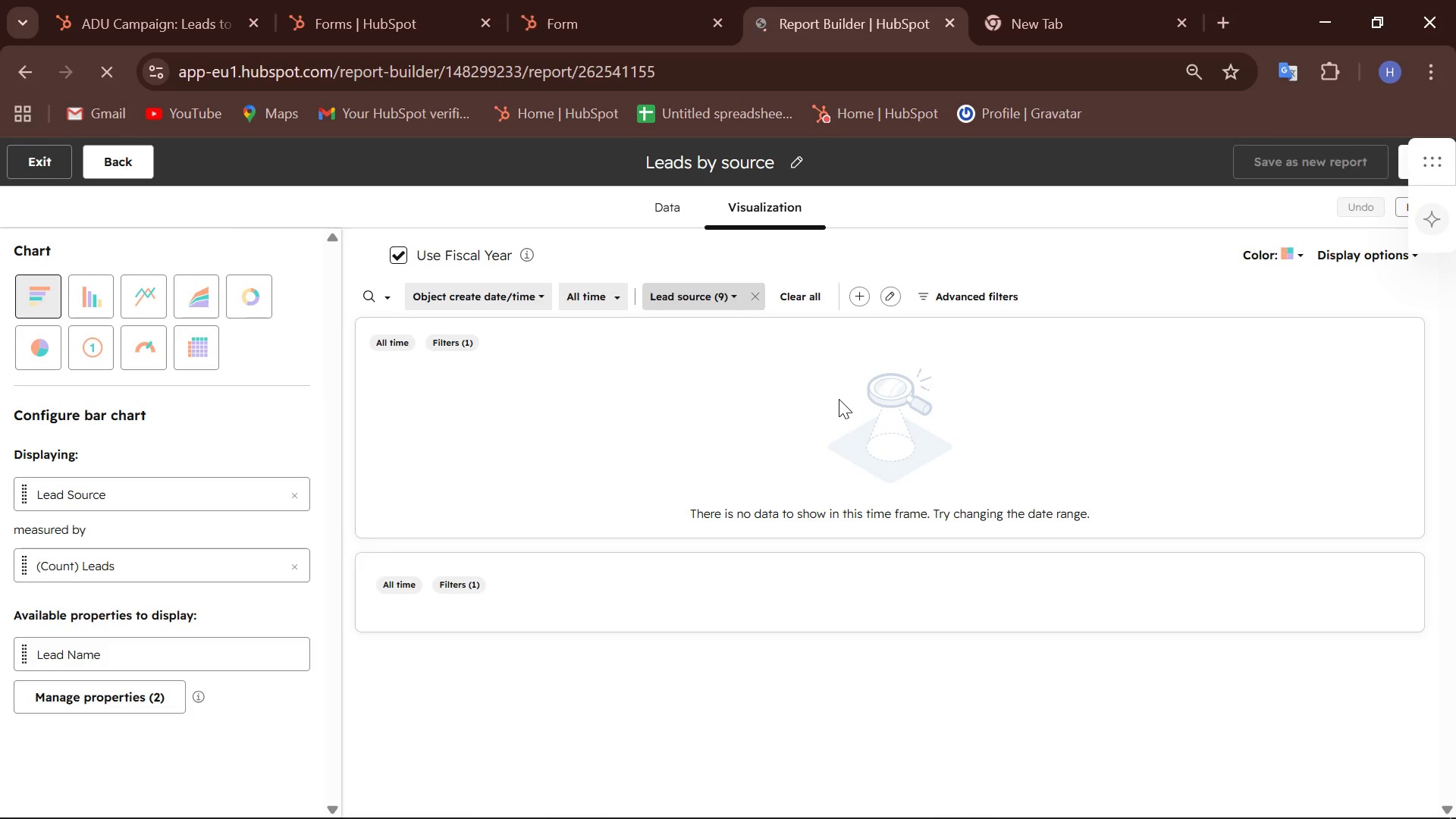 
left_click([739, 289])
 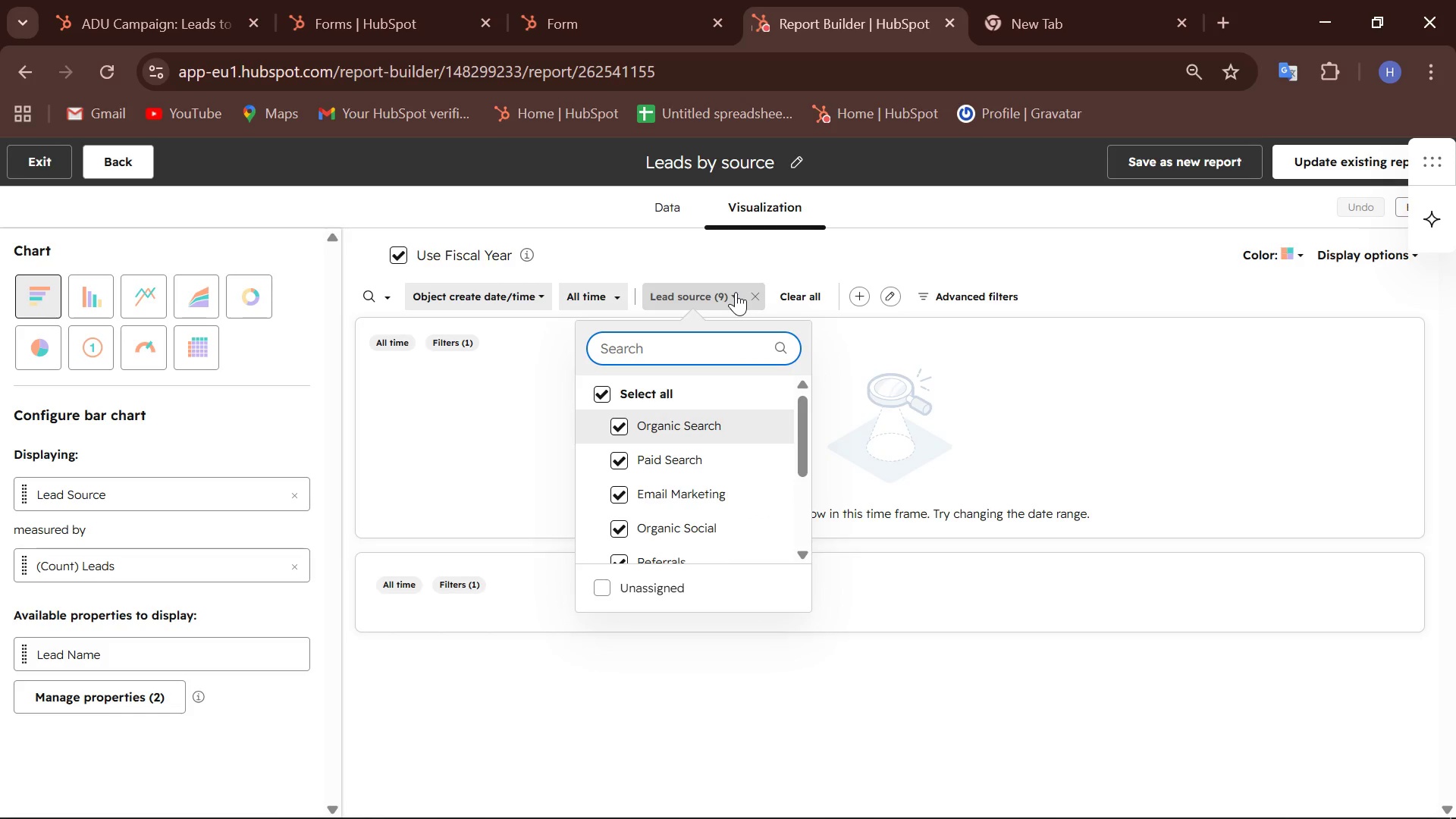 
left_click([736, 292])
 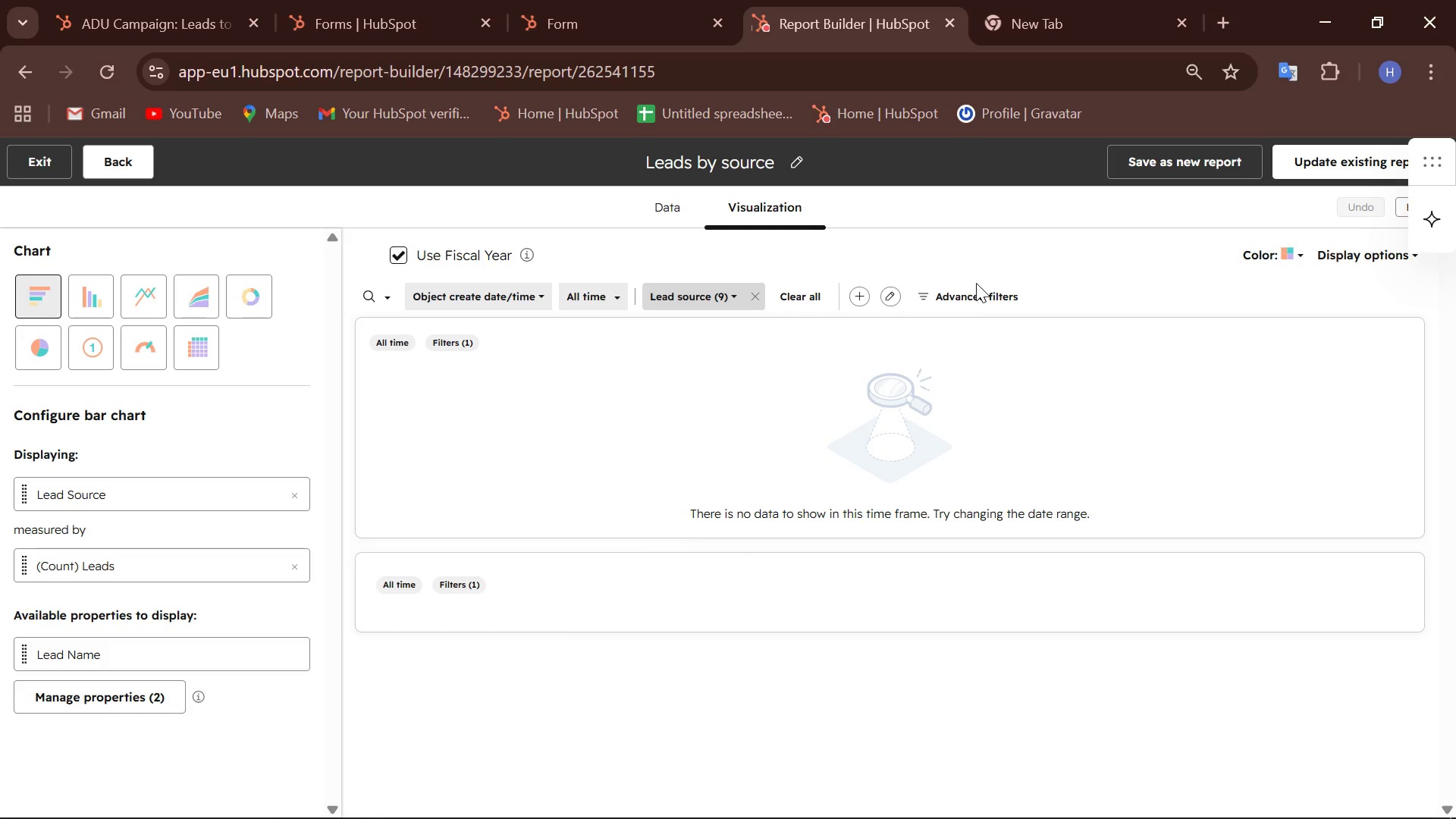 
left_click([976, 295])
 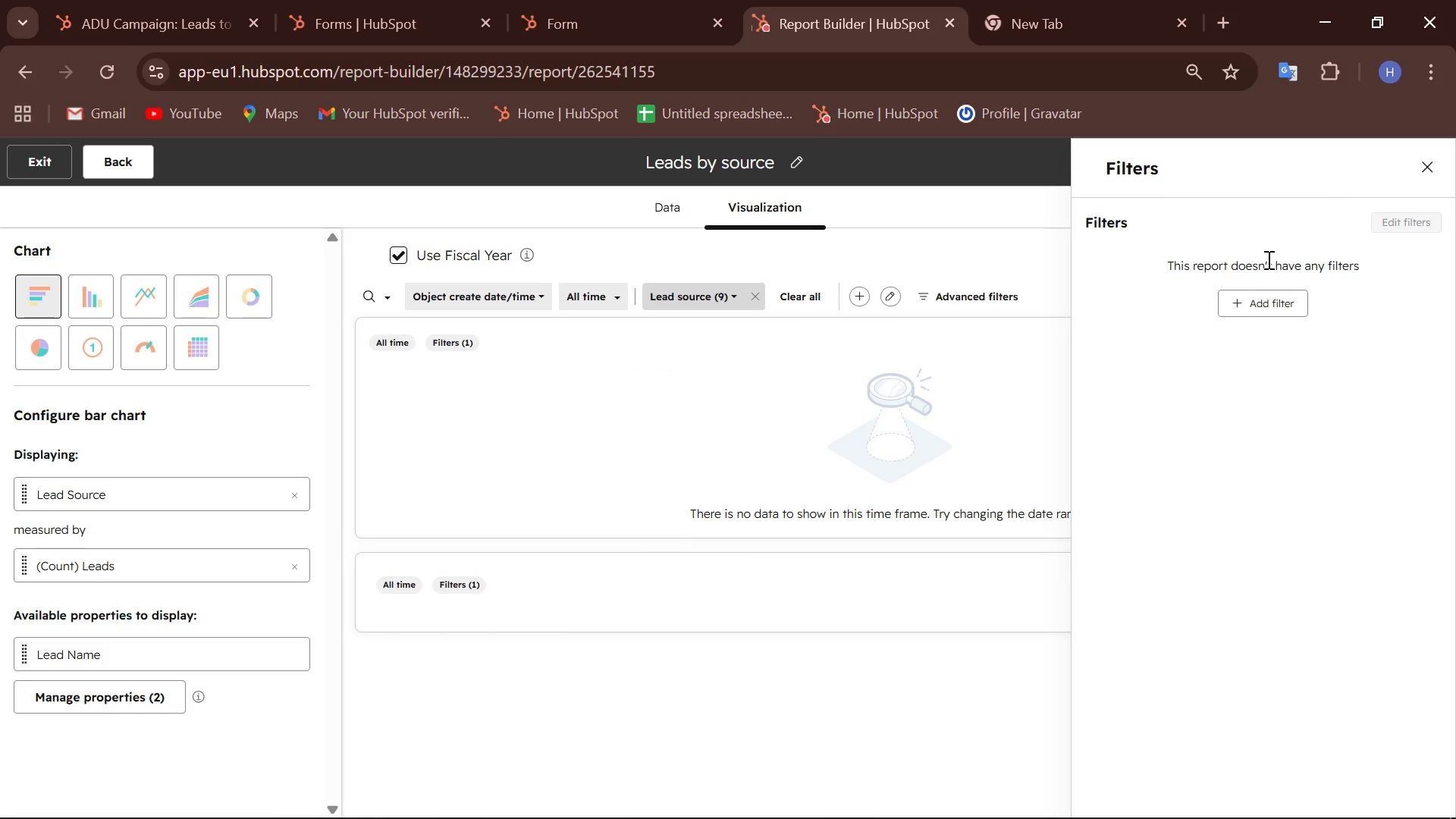 
left_click([1234, 297])
 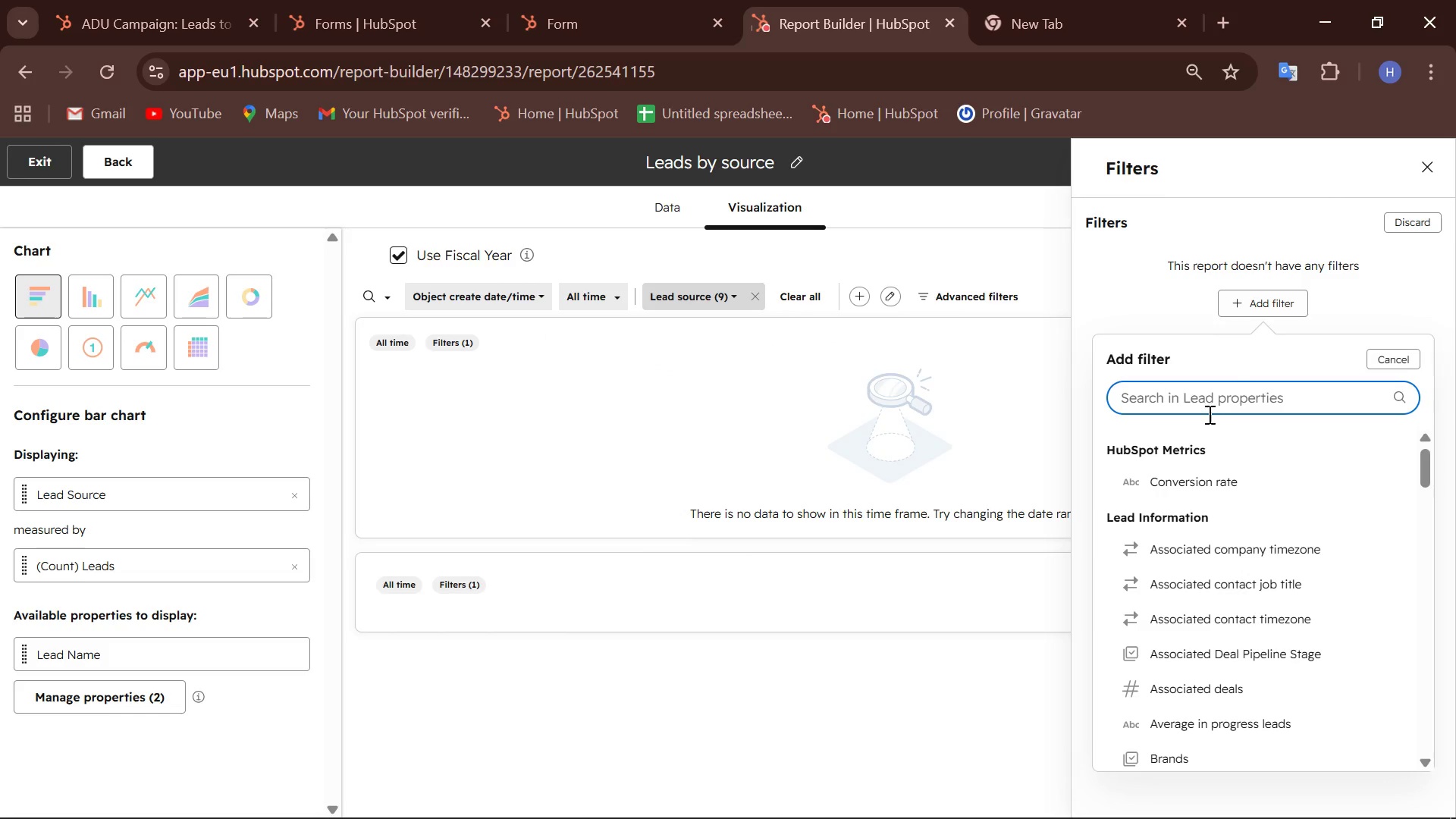 
left_click([1231, 391])
 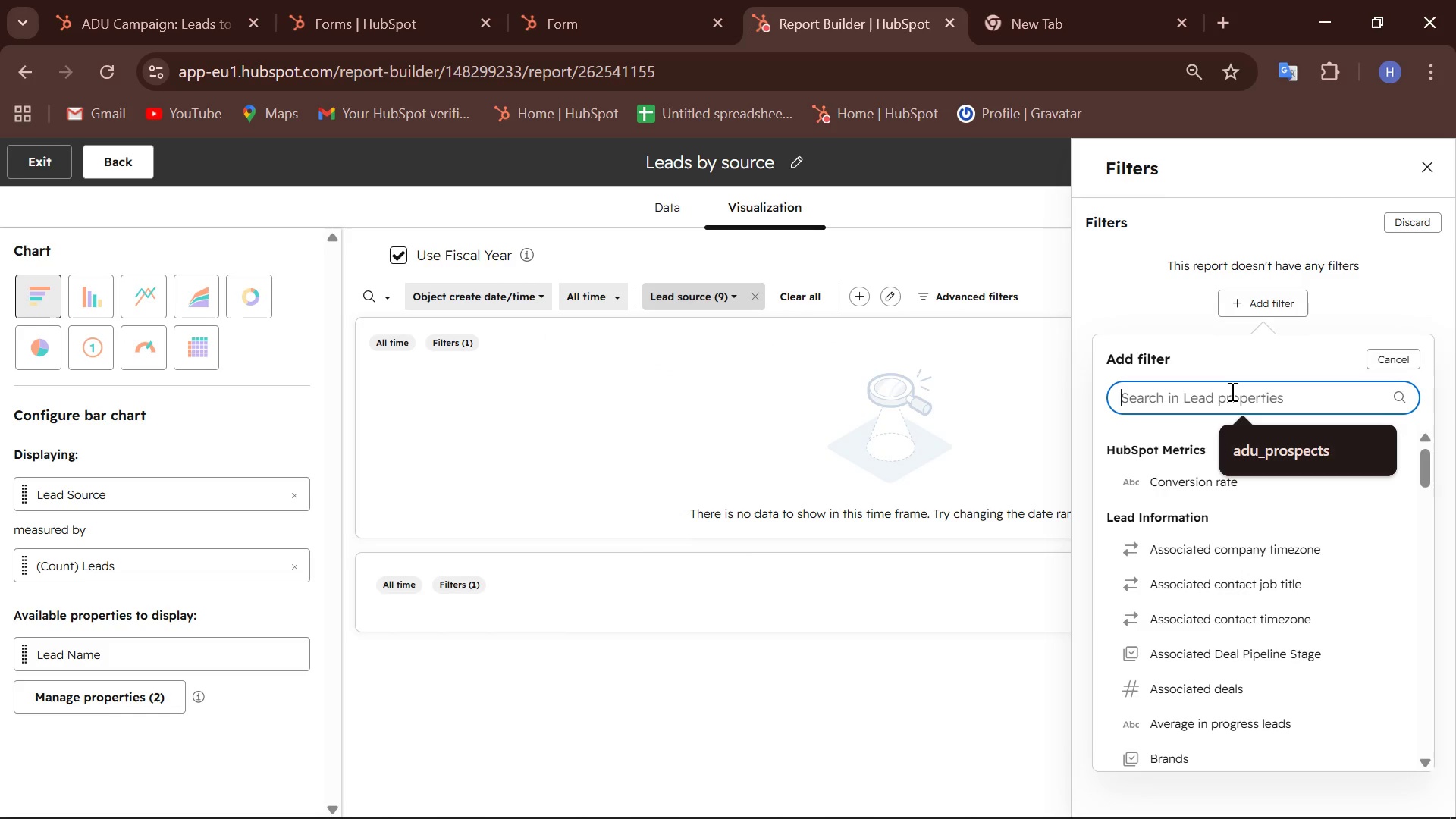 
type(lead)
 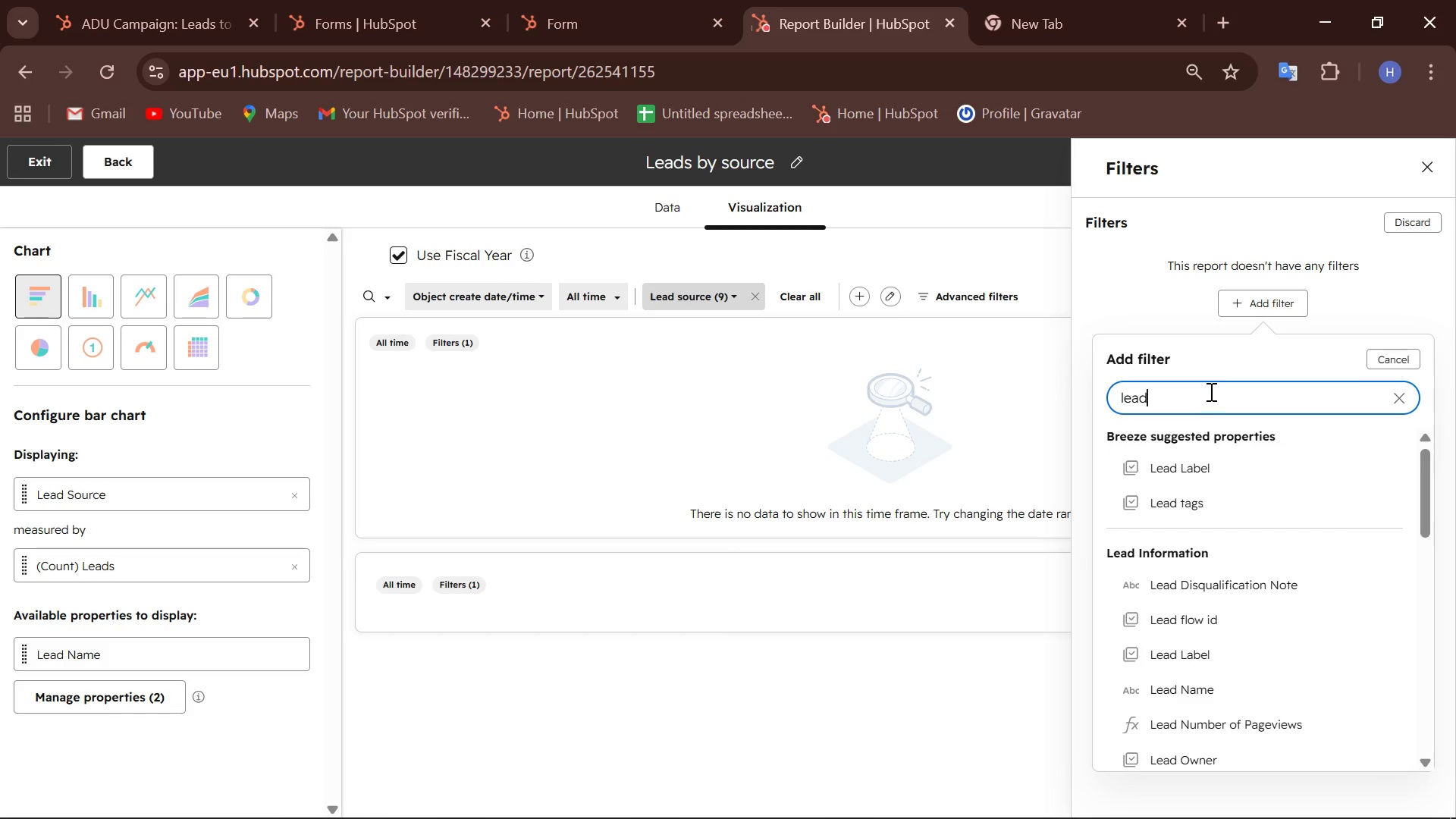 
key(Space)
 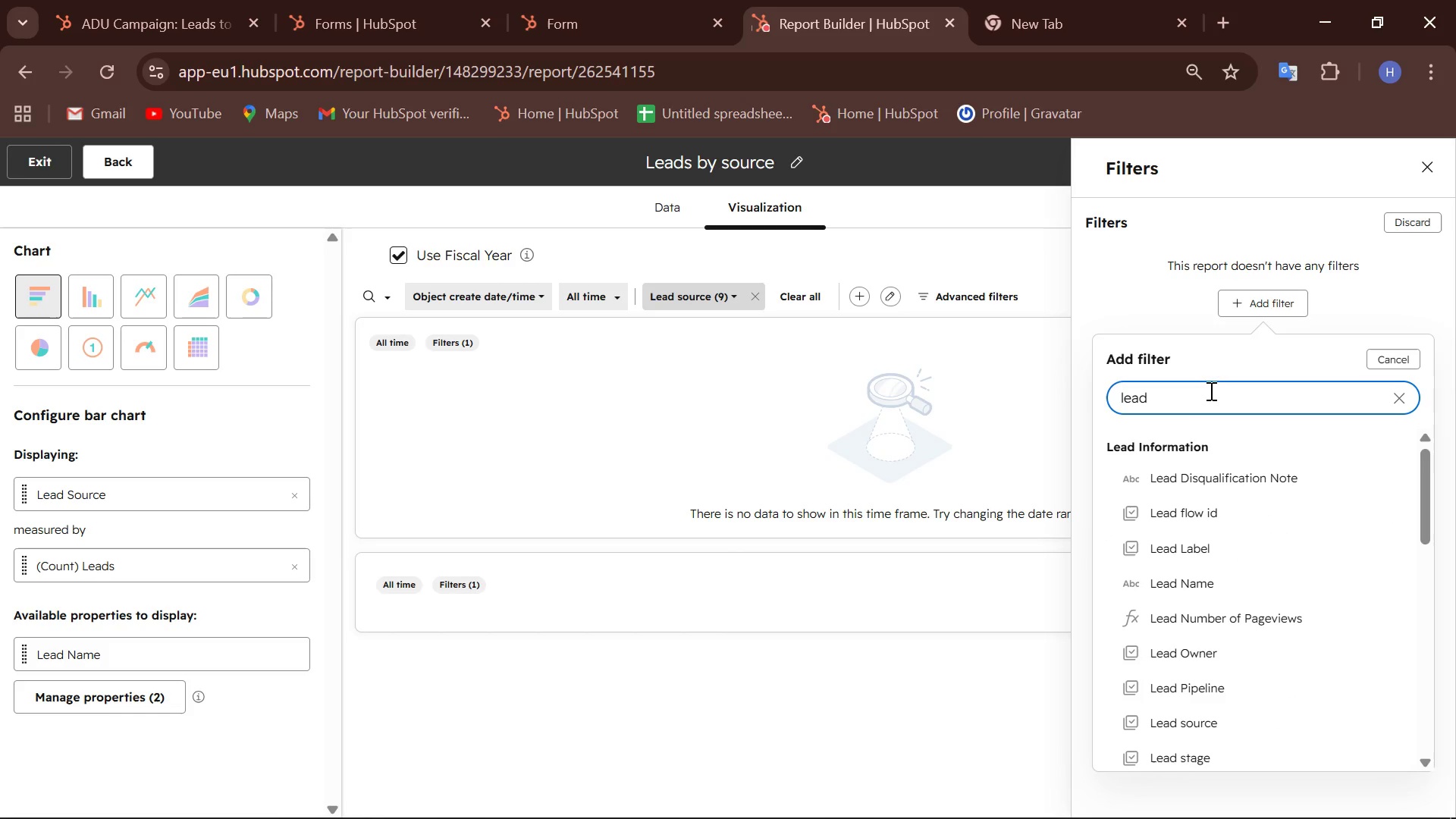 
left_click([1200, 727])
 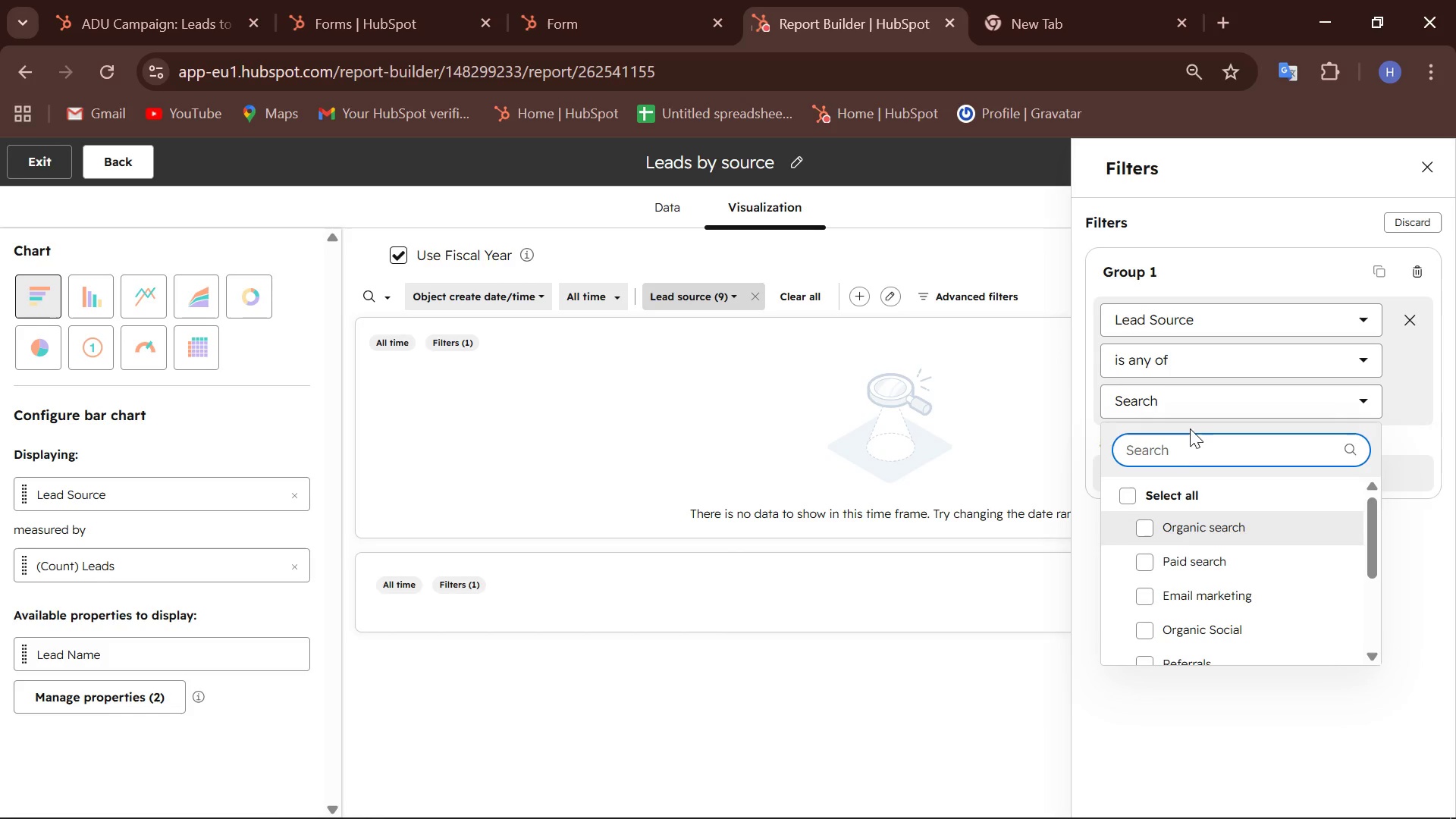 
left_click([1129, 493])
 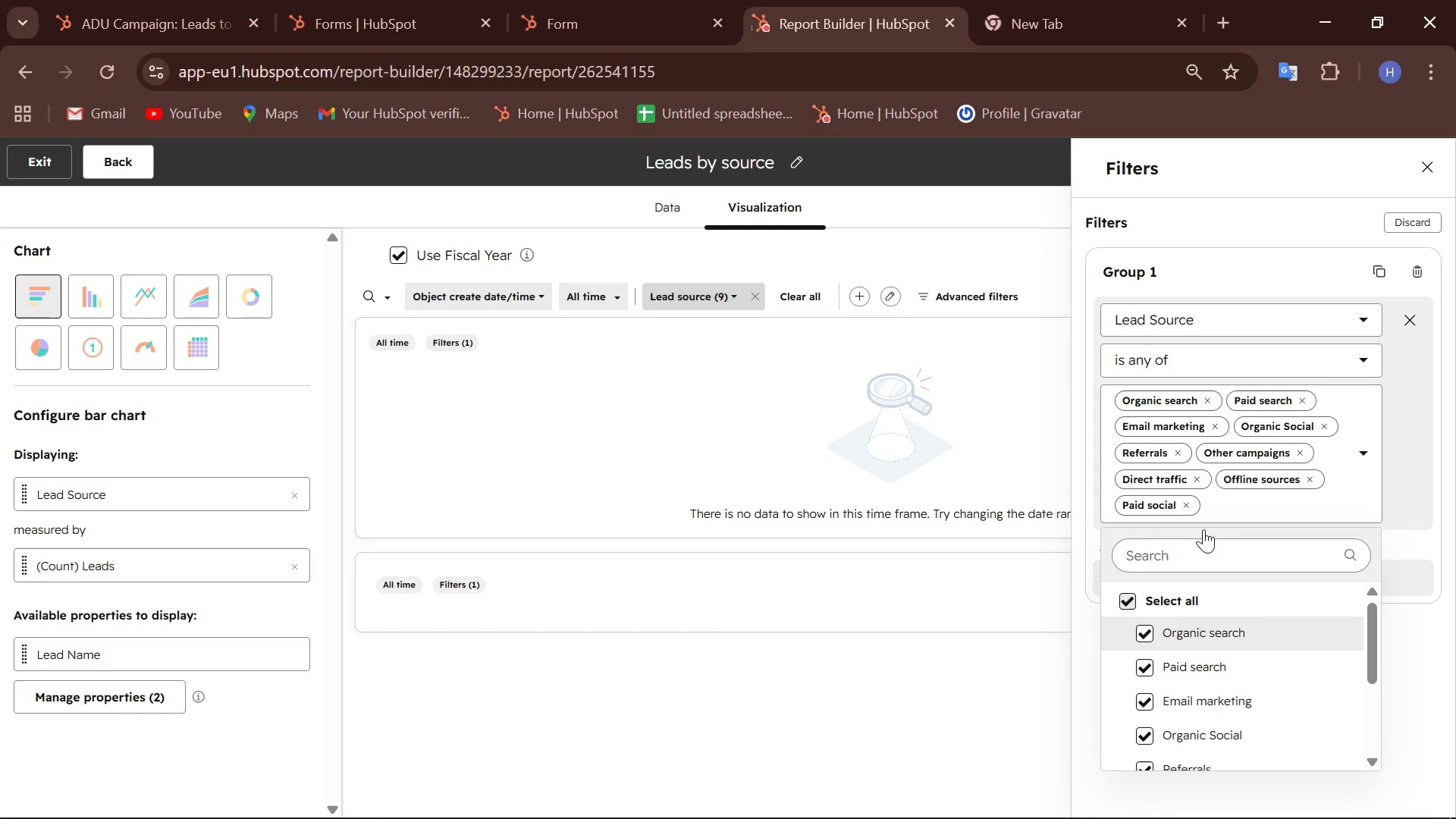 
scroll: coordinate [1228, 688], scroll_direction: down, amount: 13.0
 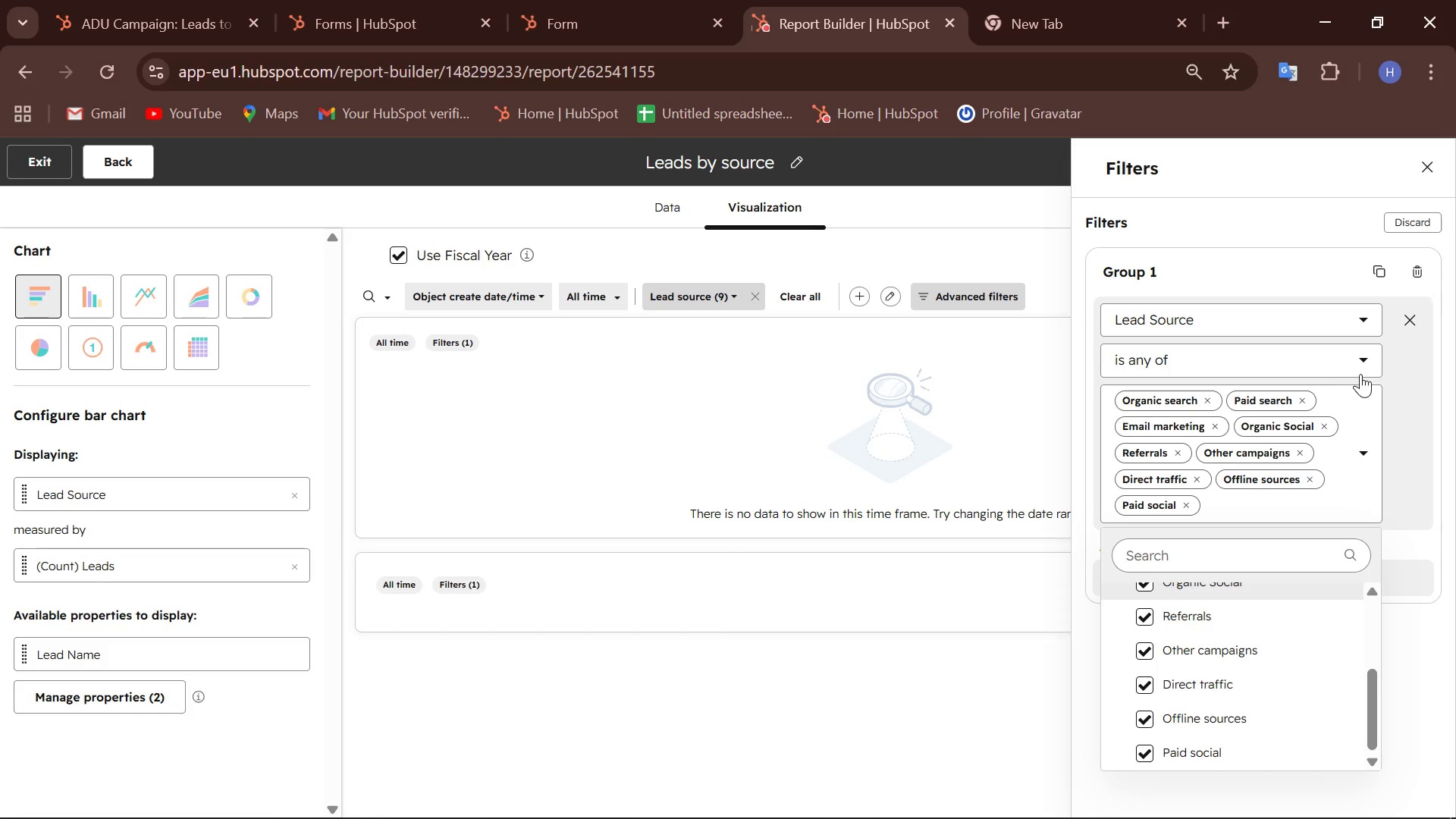 
left_click([1360, 373])
 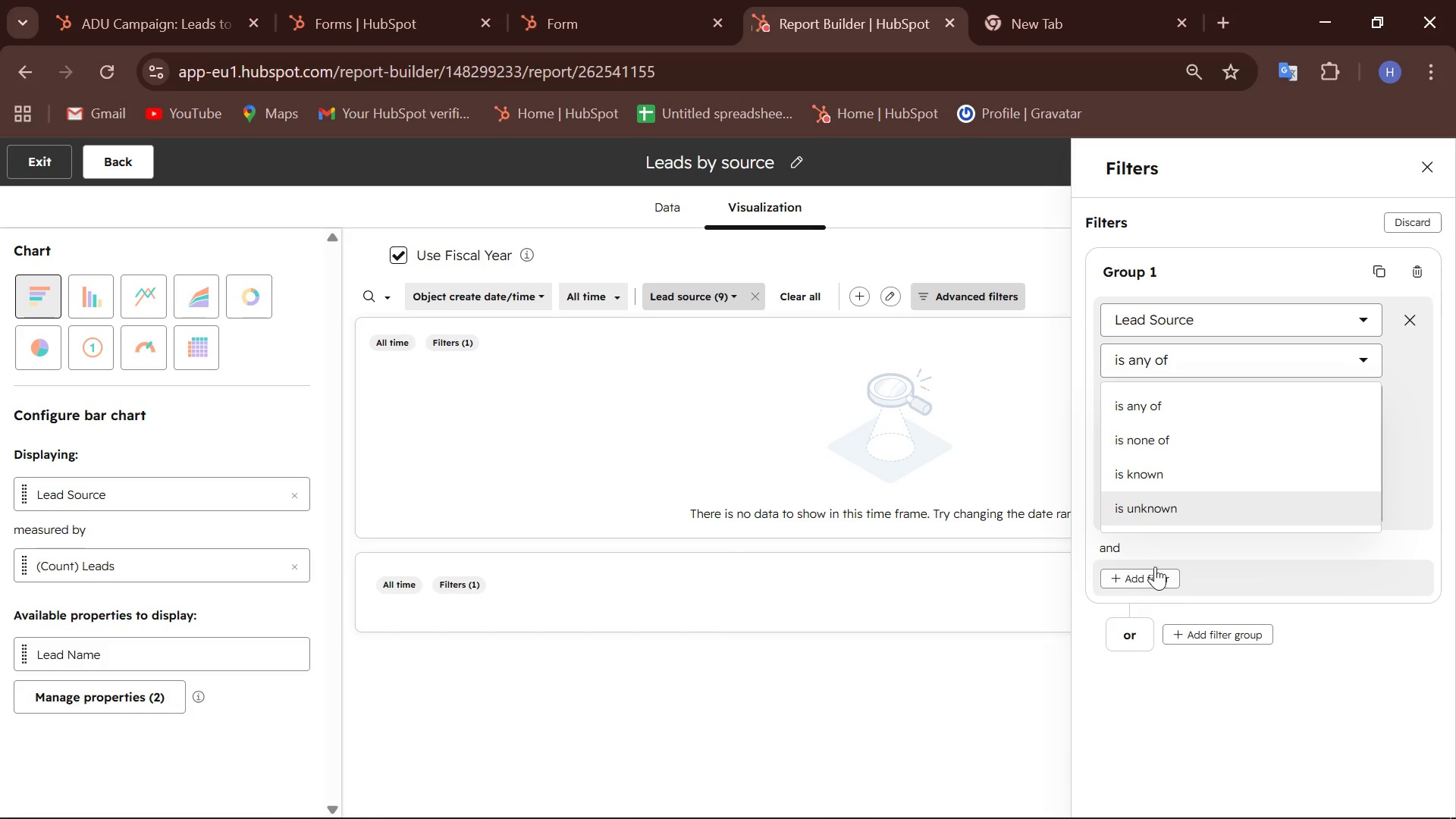 
left_click([1173, 411])
 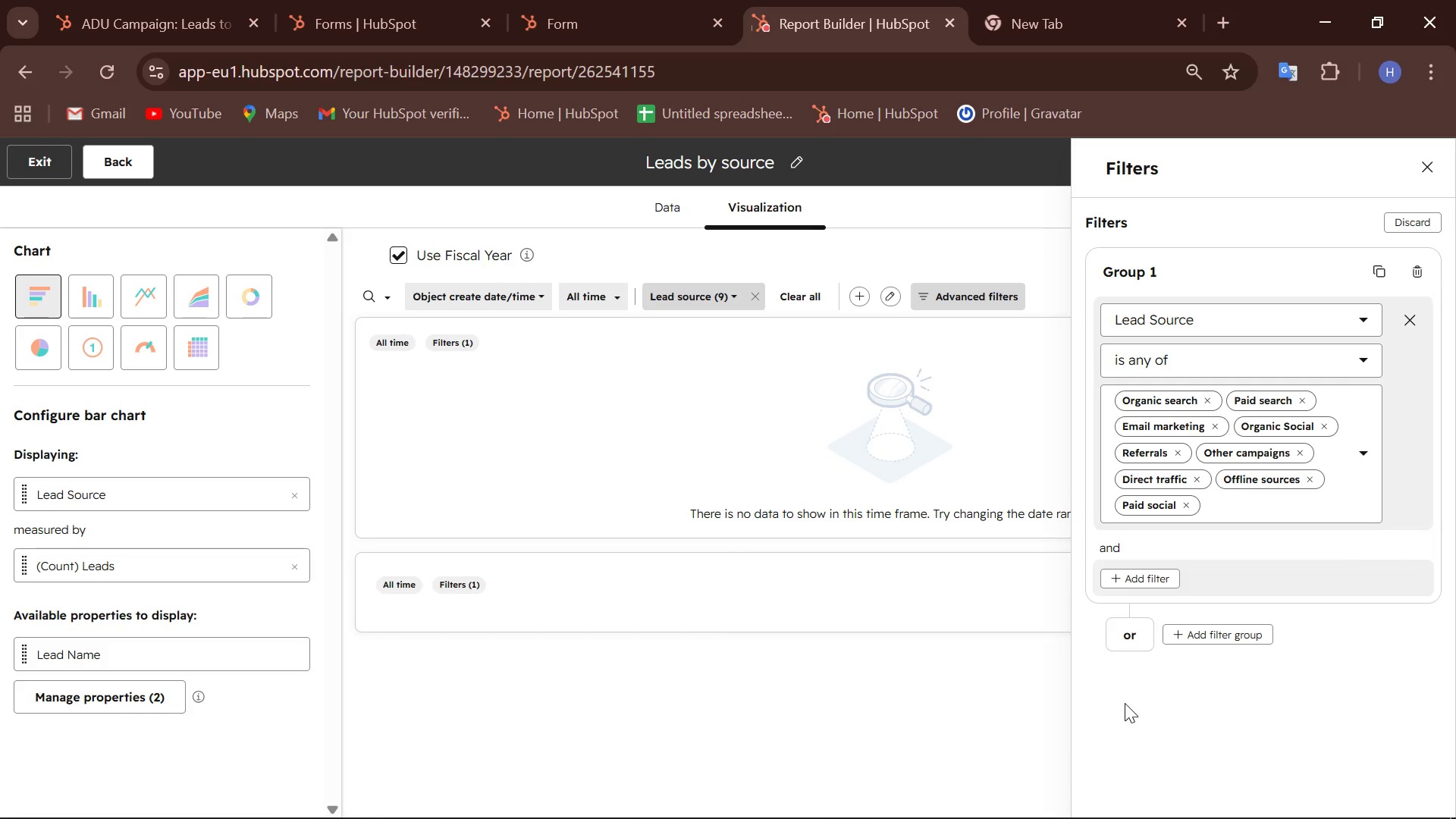 
wait(5.02)
 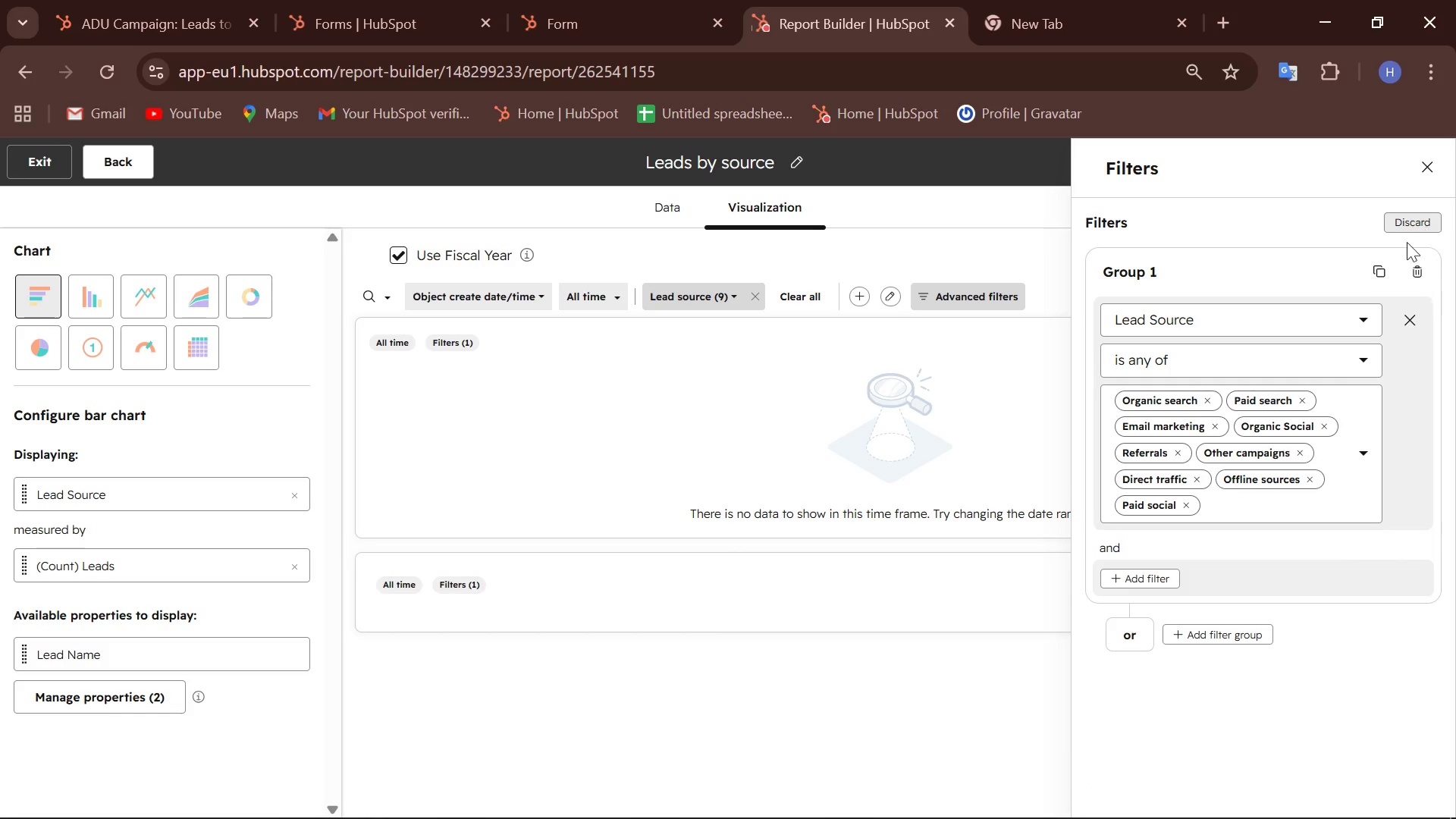 
left_click([979, 369])
 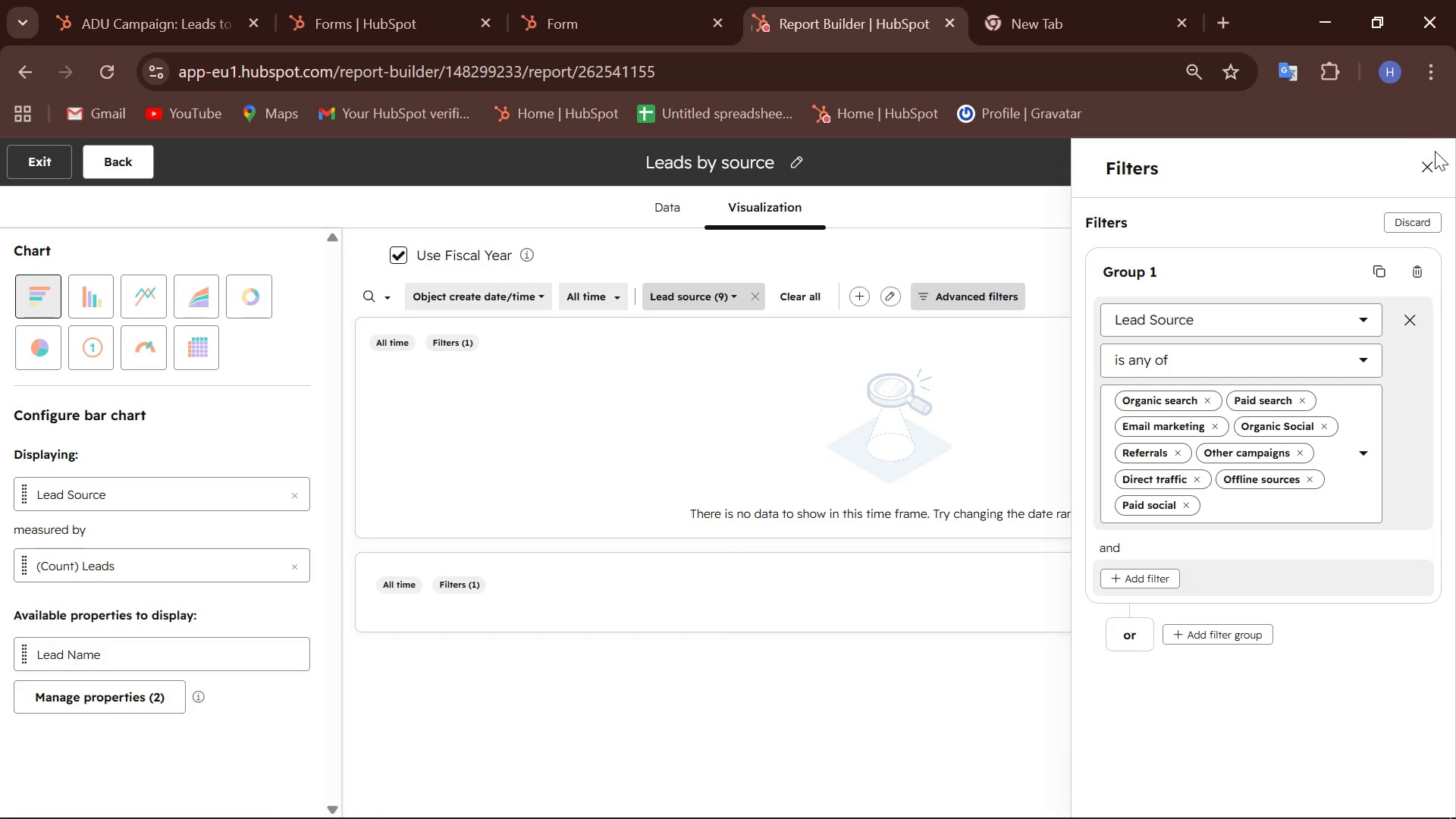 
left_click([1436, 169])
 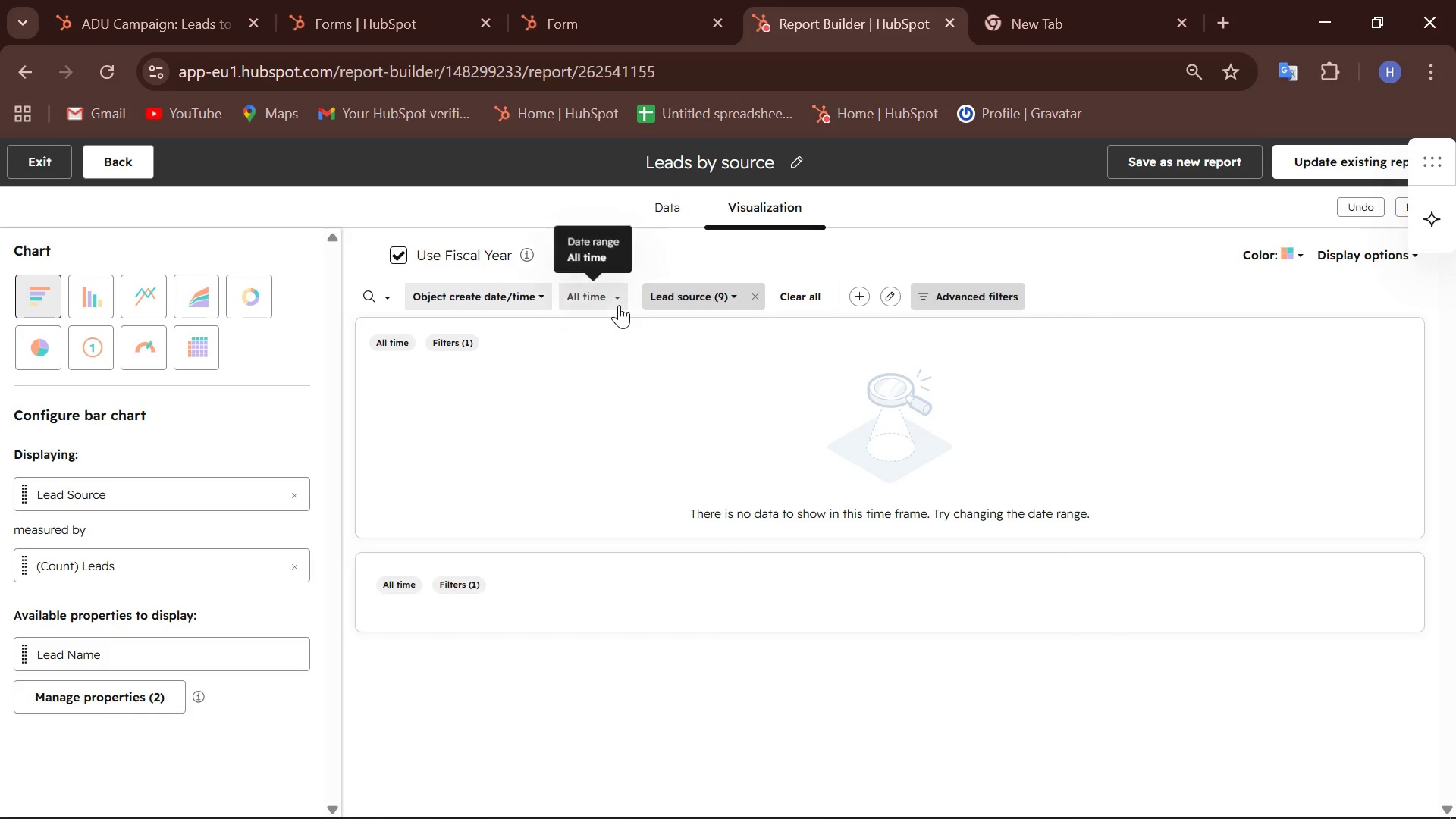 
mouse_move([510, 317])
 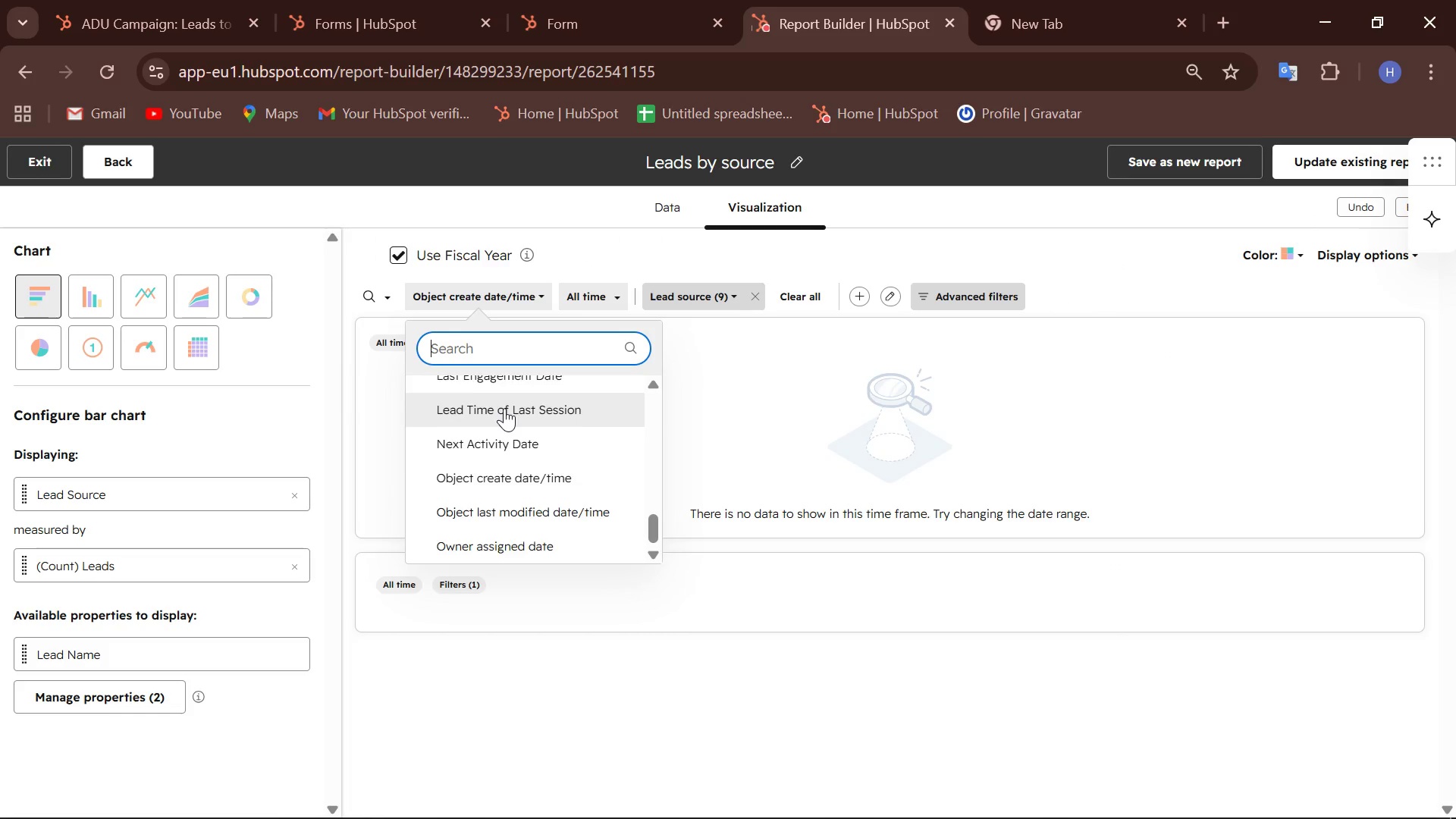 
scroll: coordinate [504, 410], scroll_direction: up, amount: 8.0
 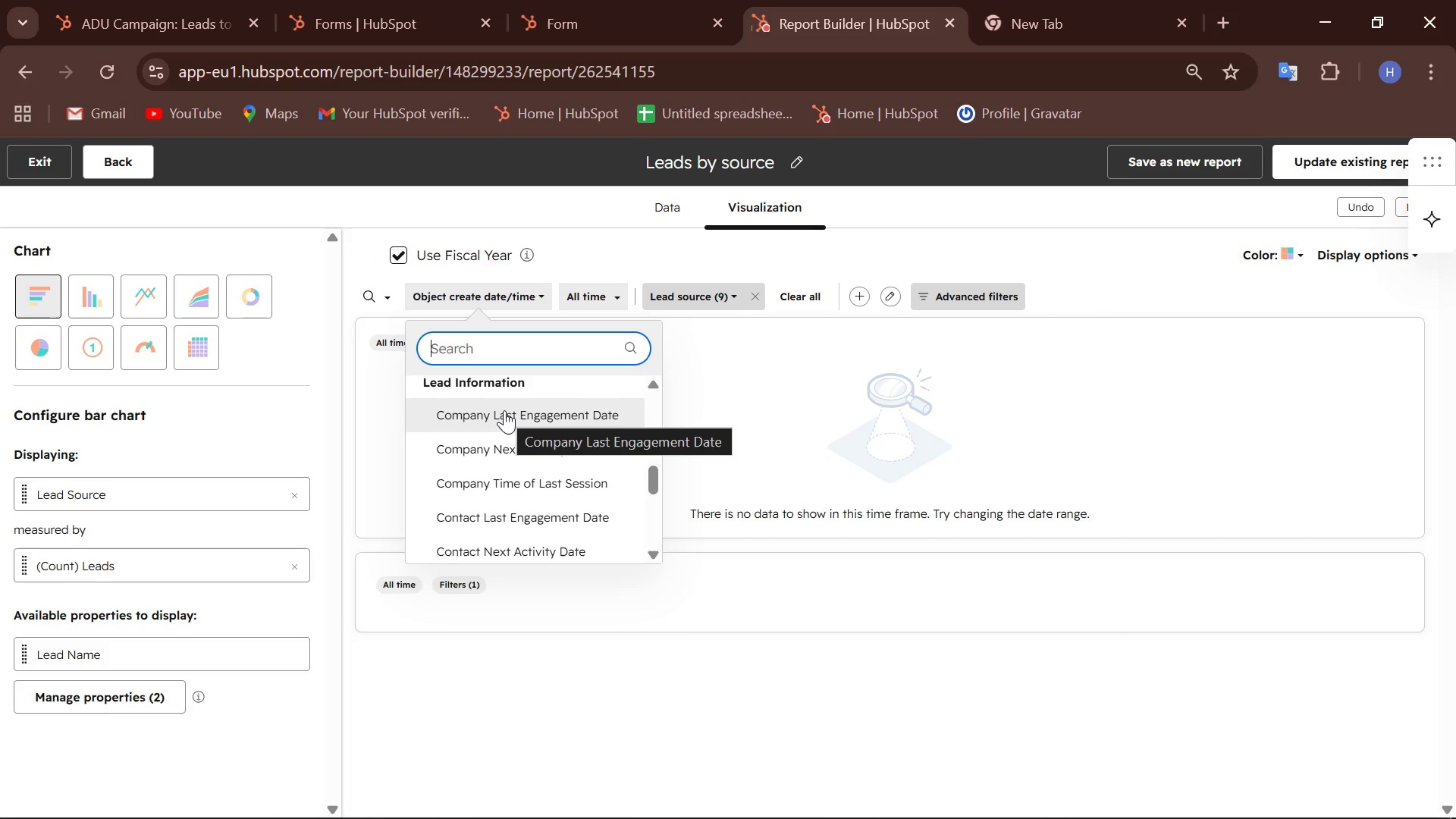 
scroll: coordinate [504, 418], scroll_direction: down, amount: 1.0
 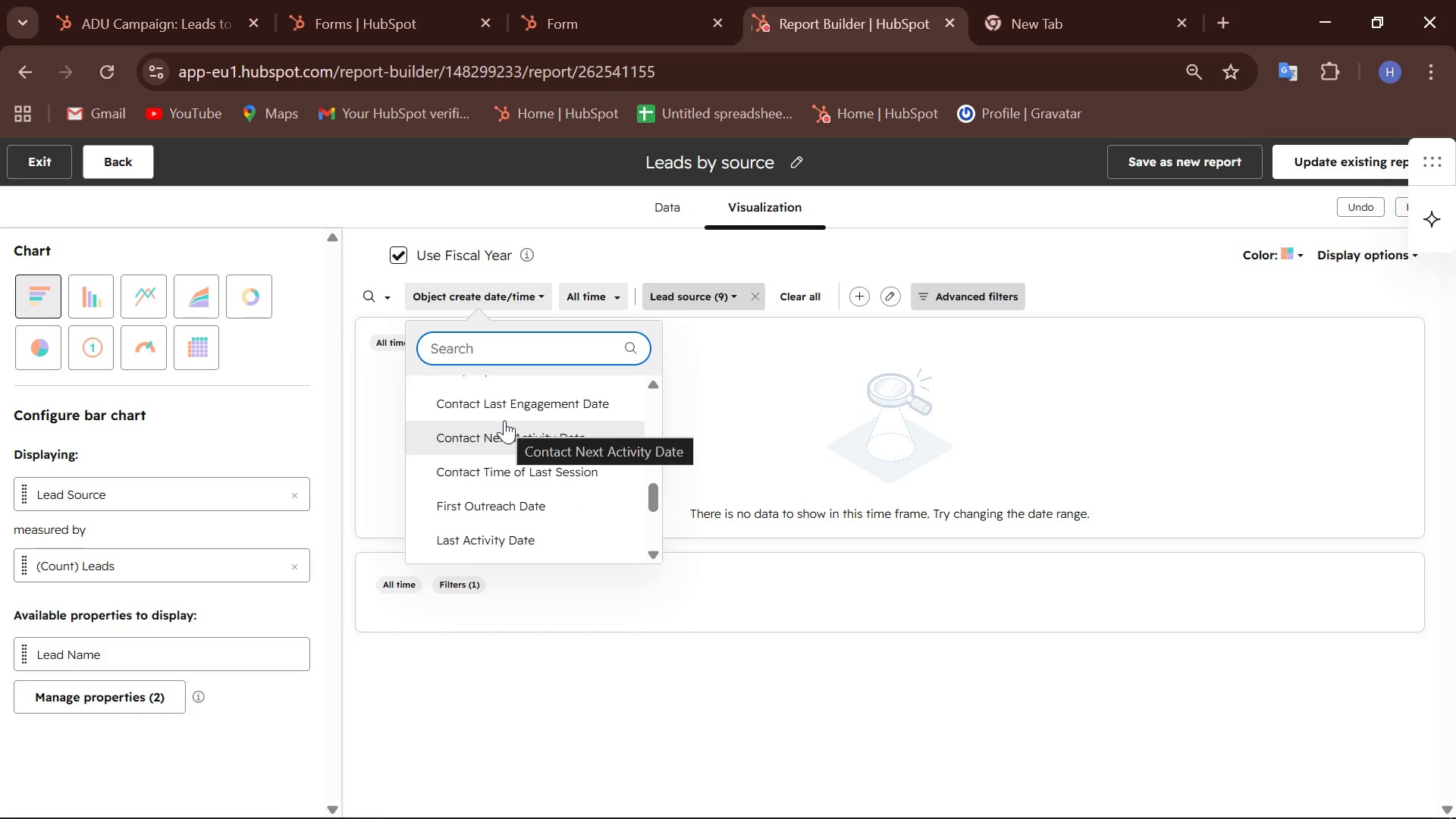 
scroll: coordinate [504, 420], scroll_direction: none, amount: 0.0
 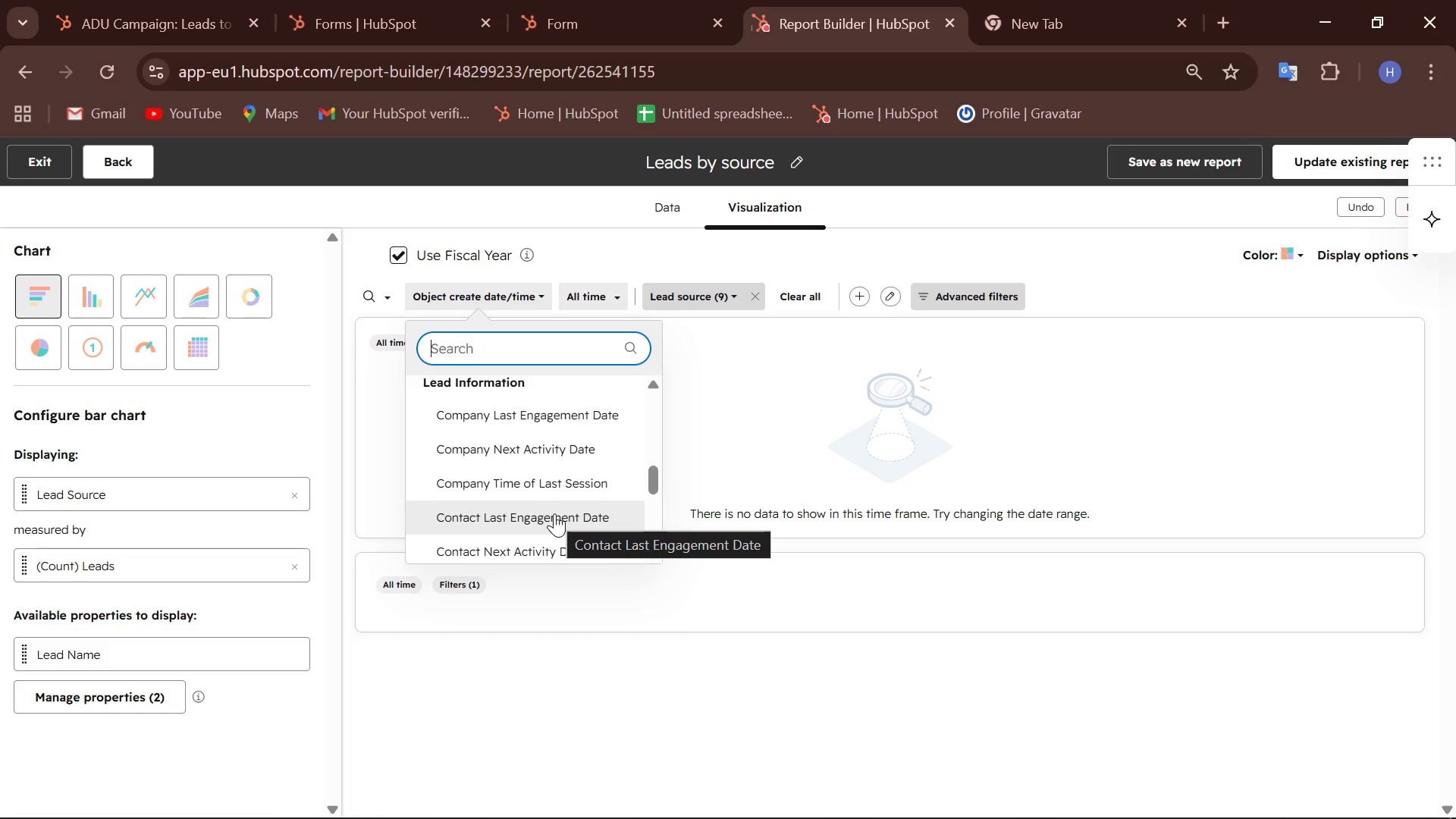 
left_click([554, 513])
 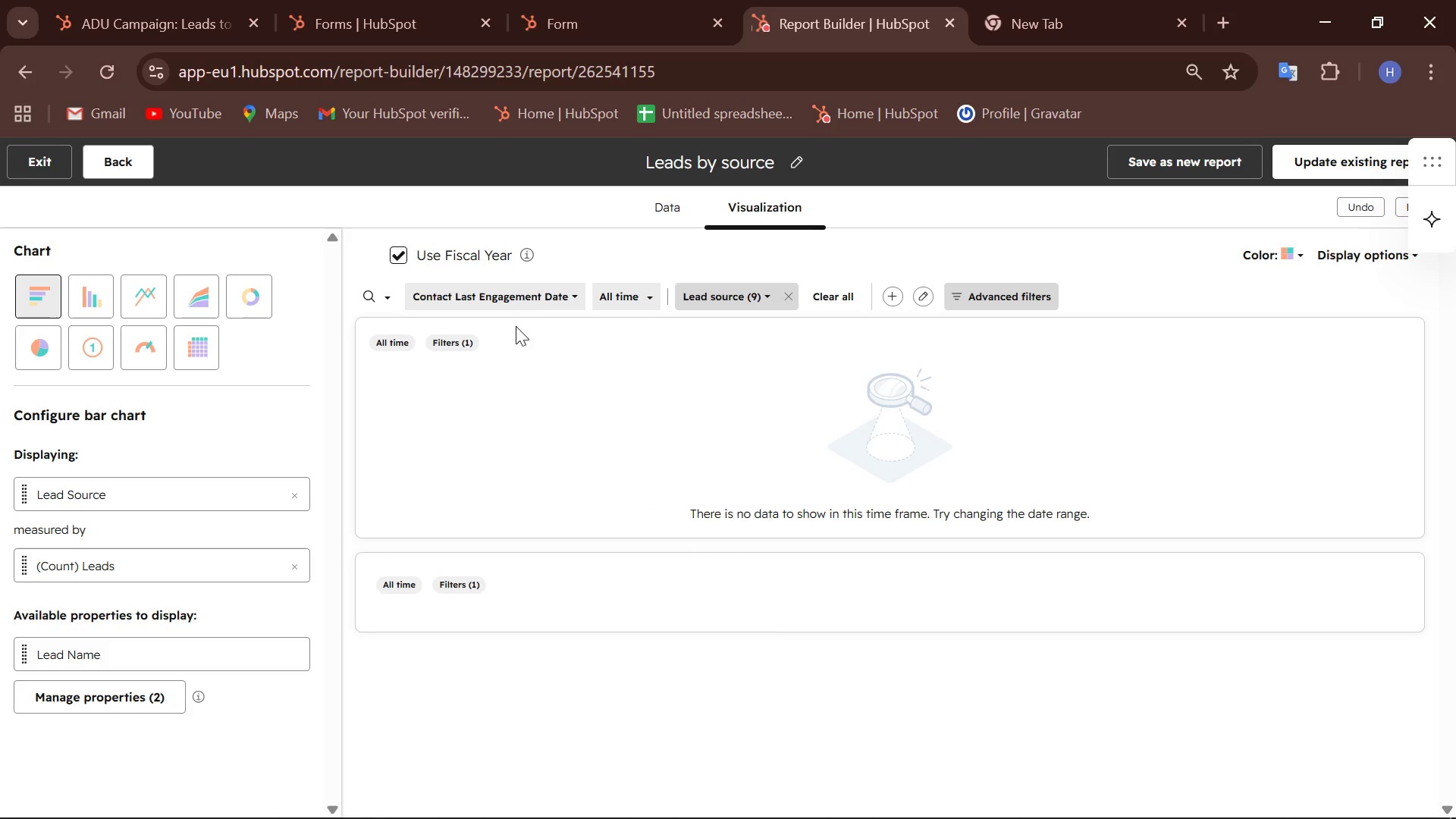 
scroll: coordinate [492, 440], scroll_direction: down, amount: 2.0
 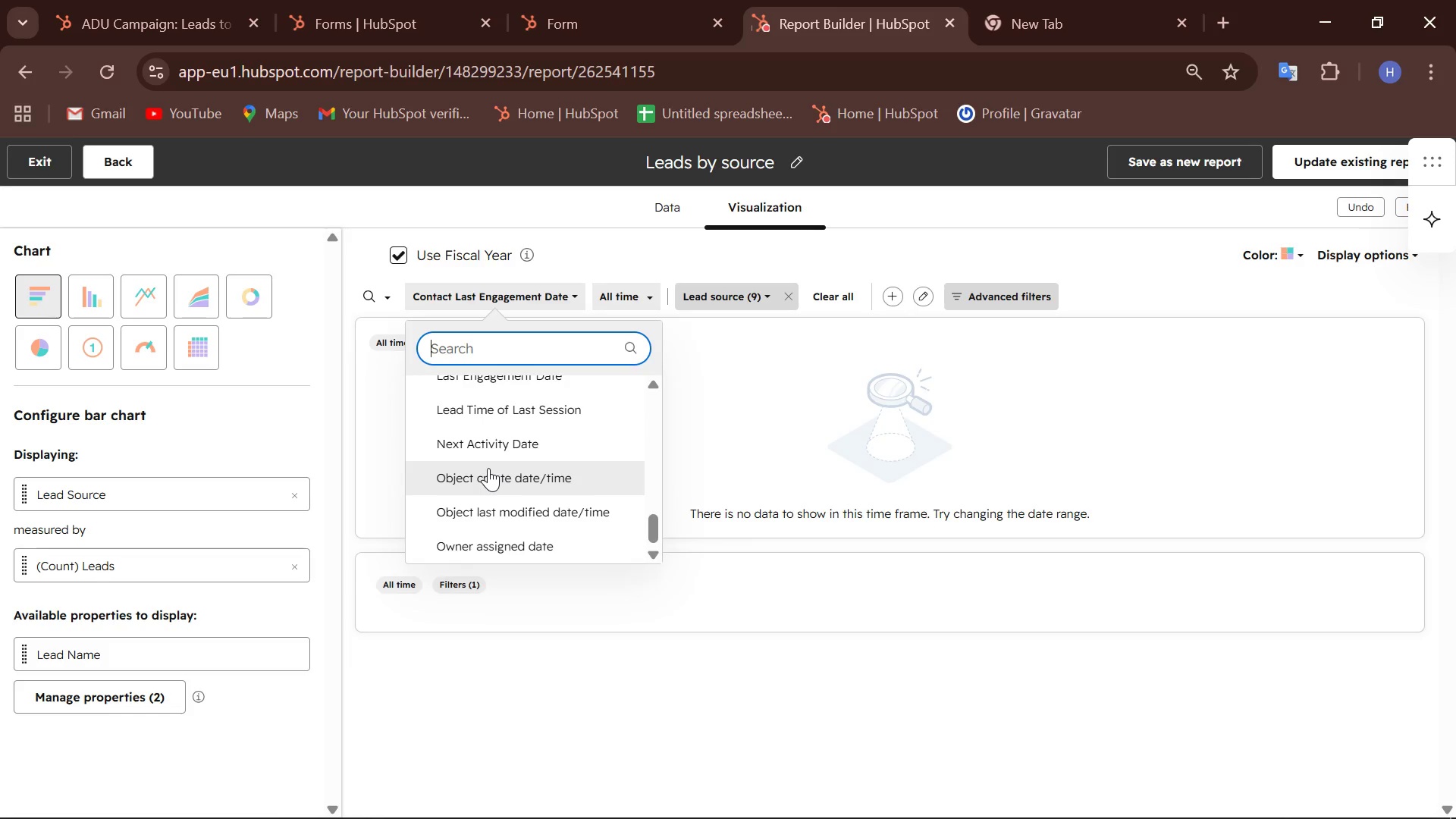 
left_click([488, 468])
 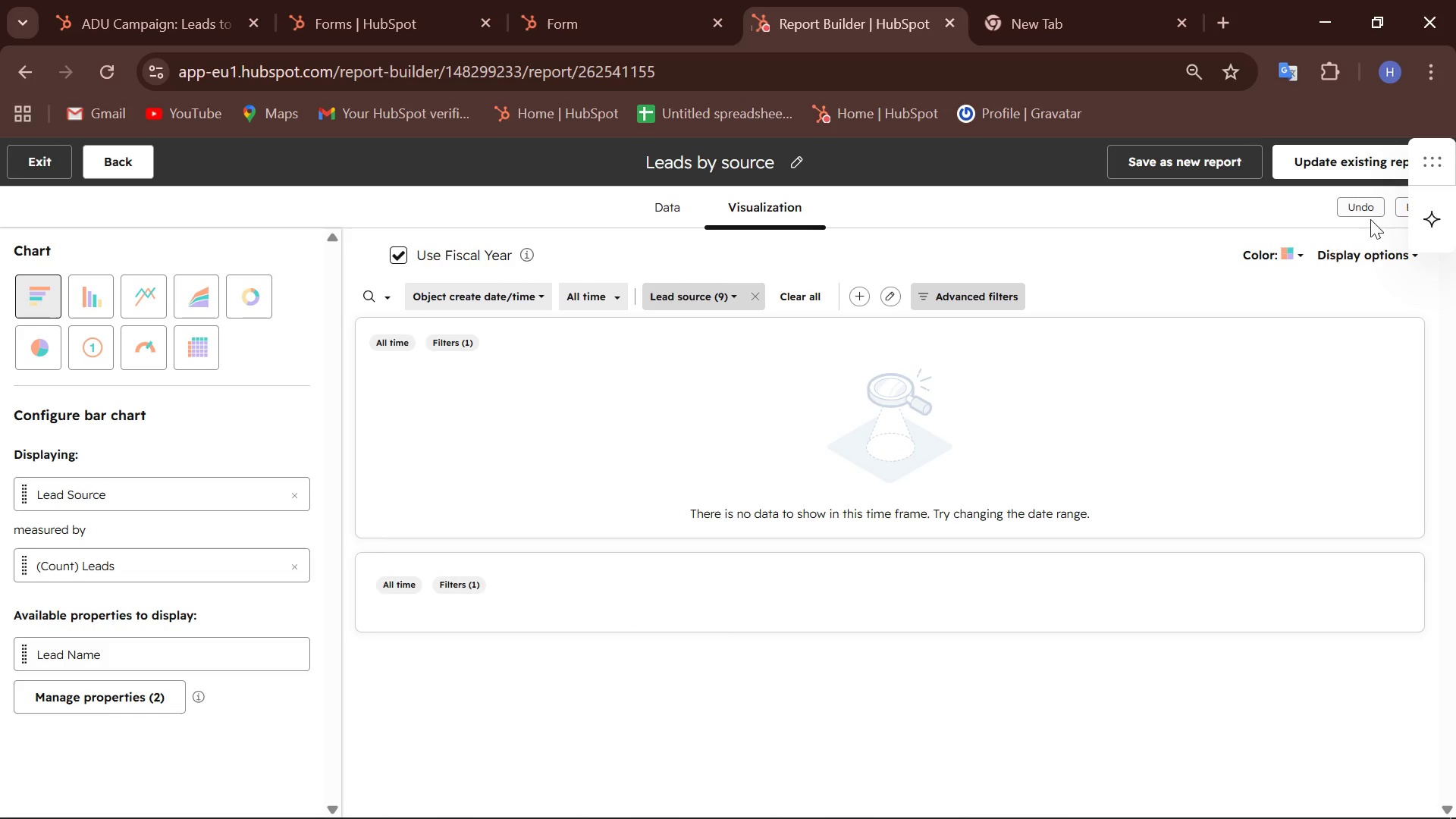 
left_click_drag(start_coordinate=[1444, 167], to_coordinate=[1432, 345])
 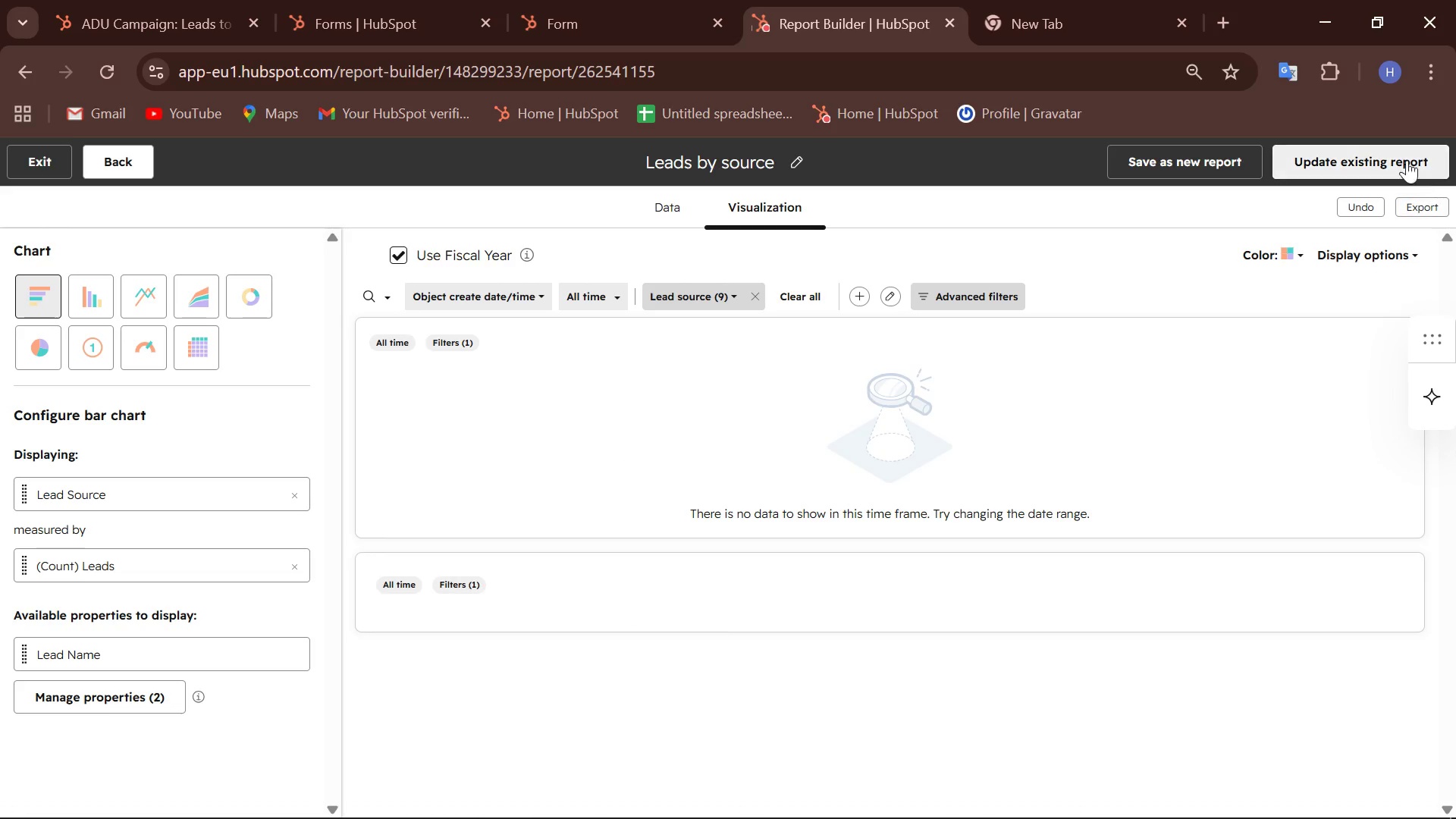 
left_click([1398, 158])
 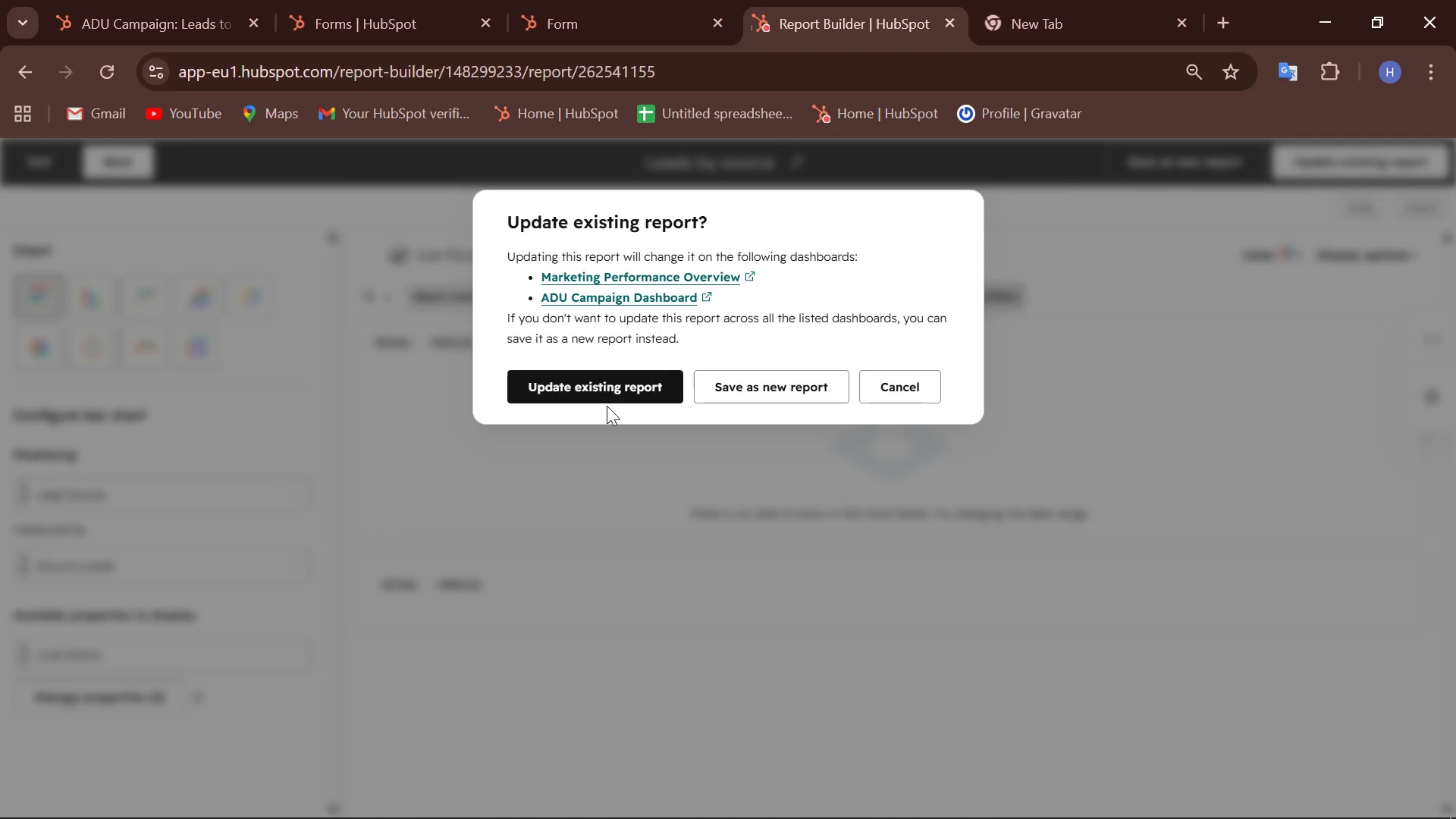 
left_click([621, 390])
 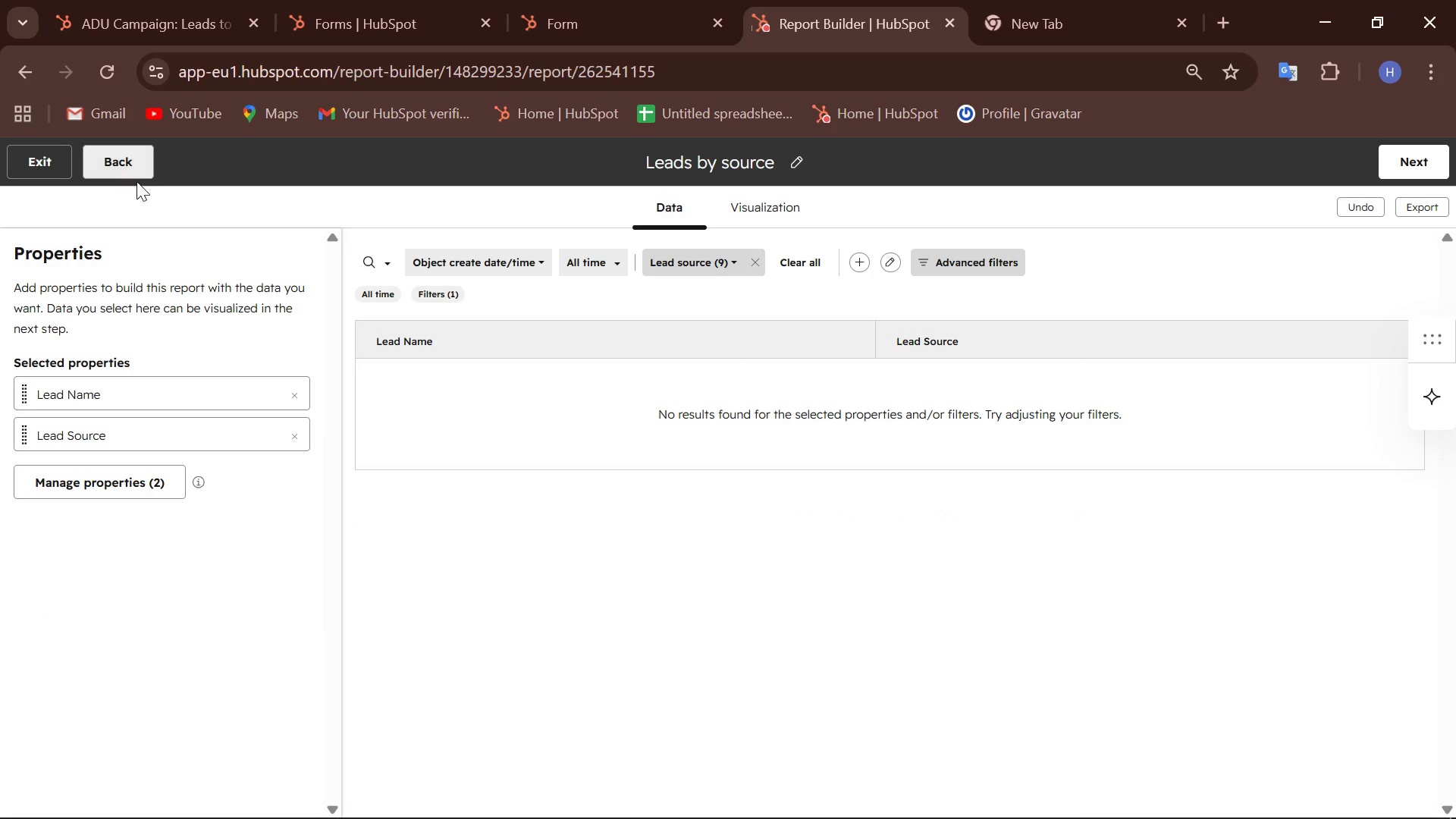 
wait(12.97)
 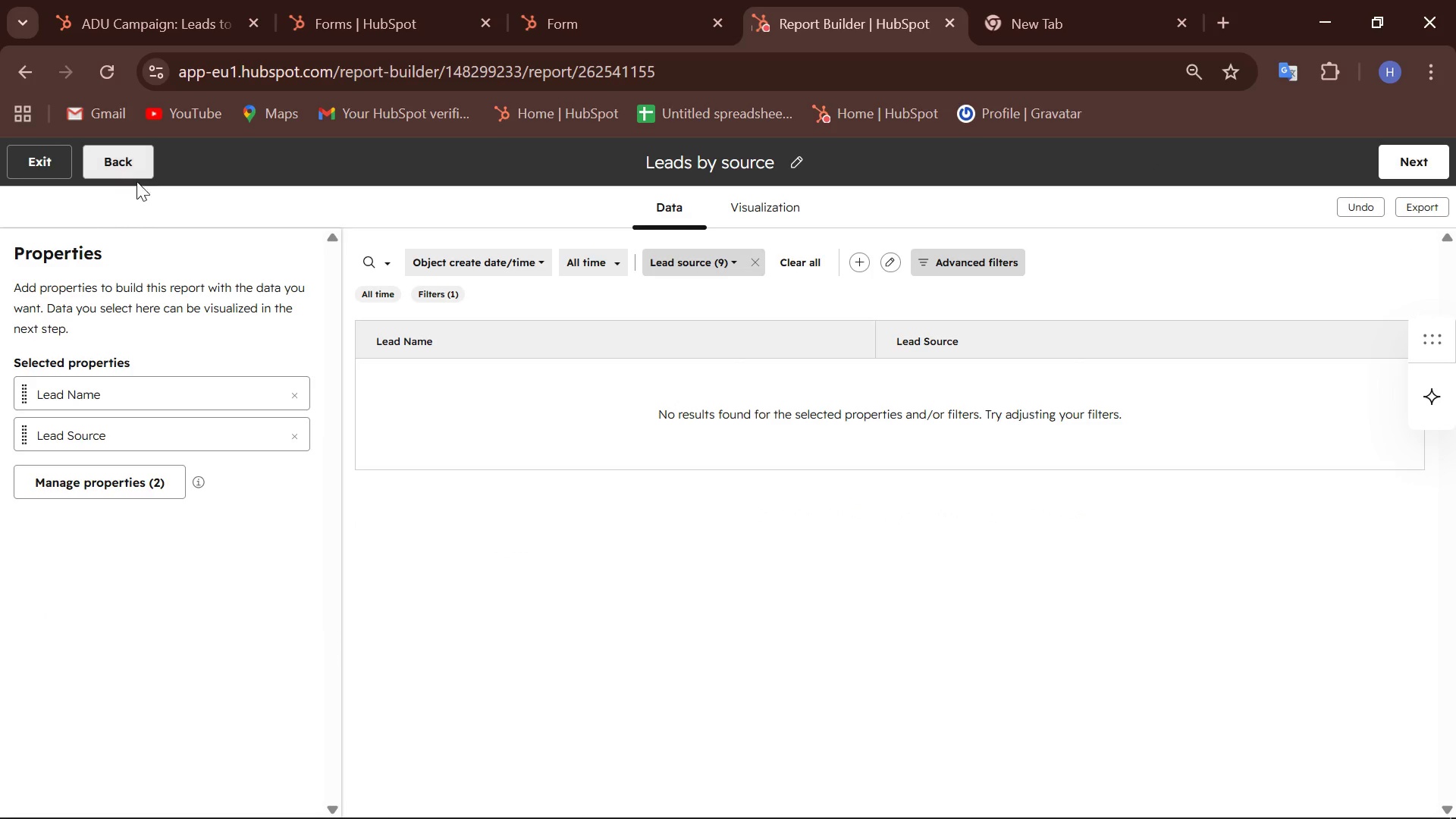 
left_click([1395, 158])
 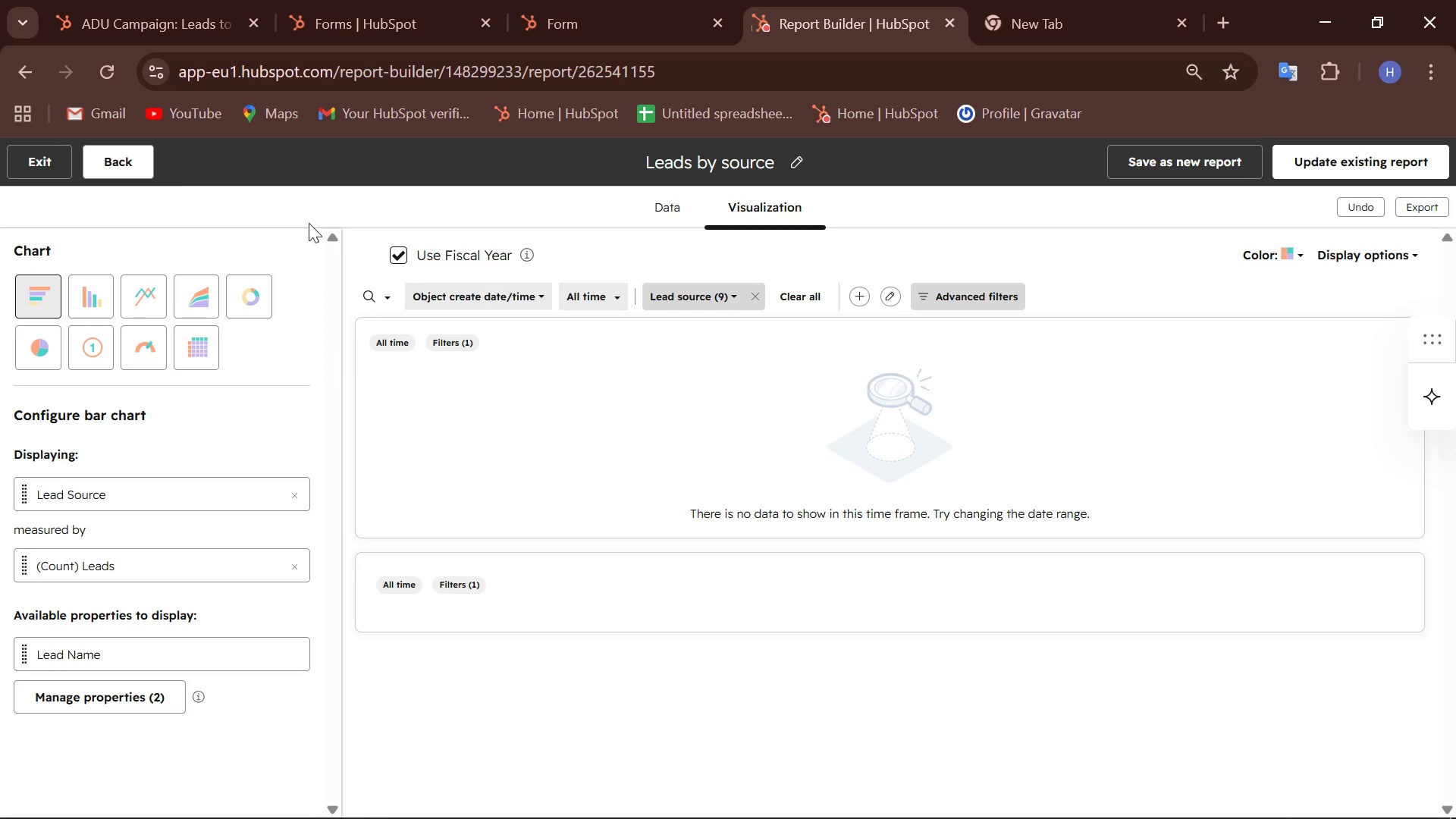 
left_click([124, 174])
 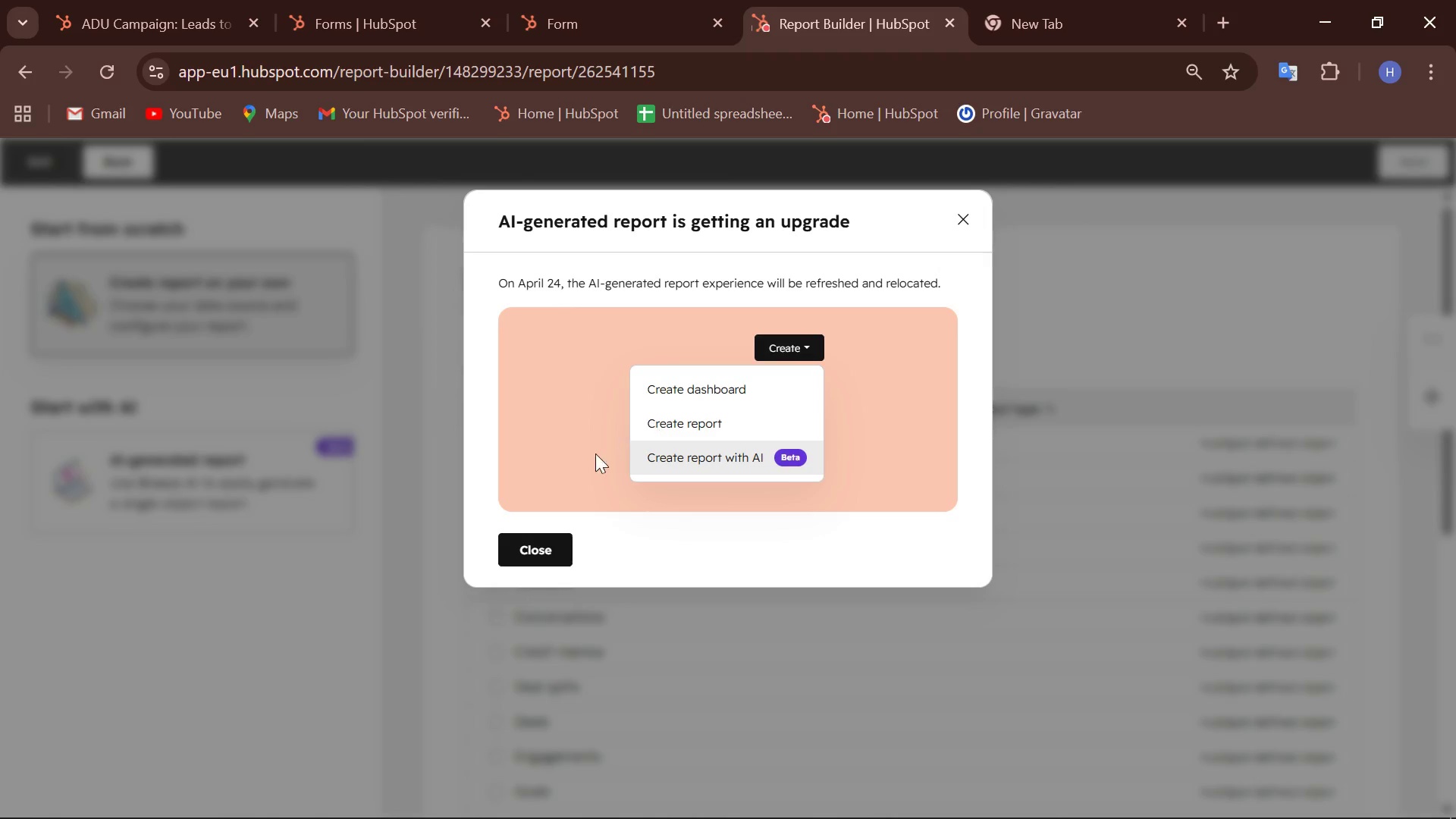 
left_click([965, 212])
 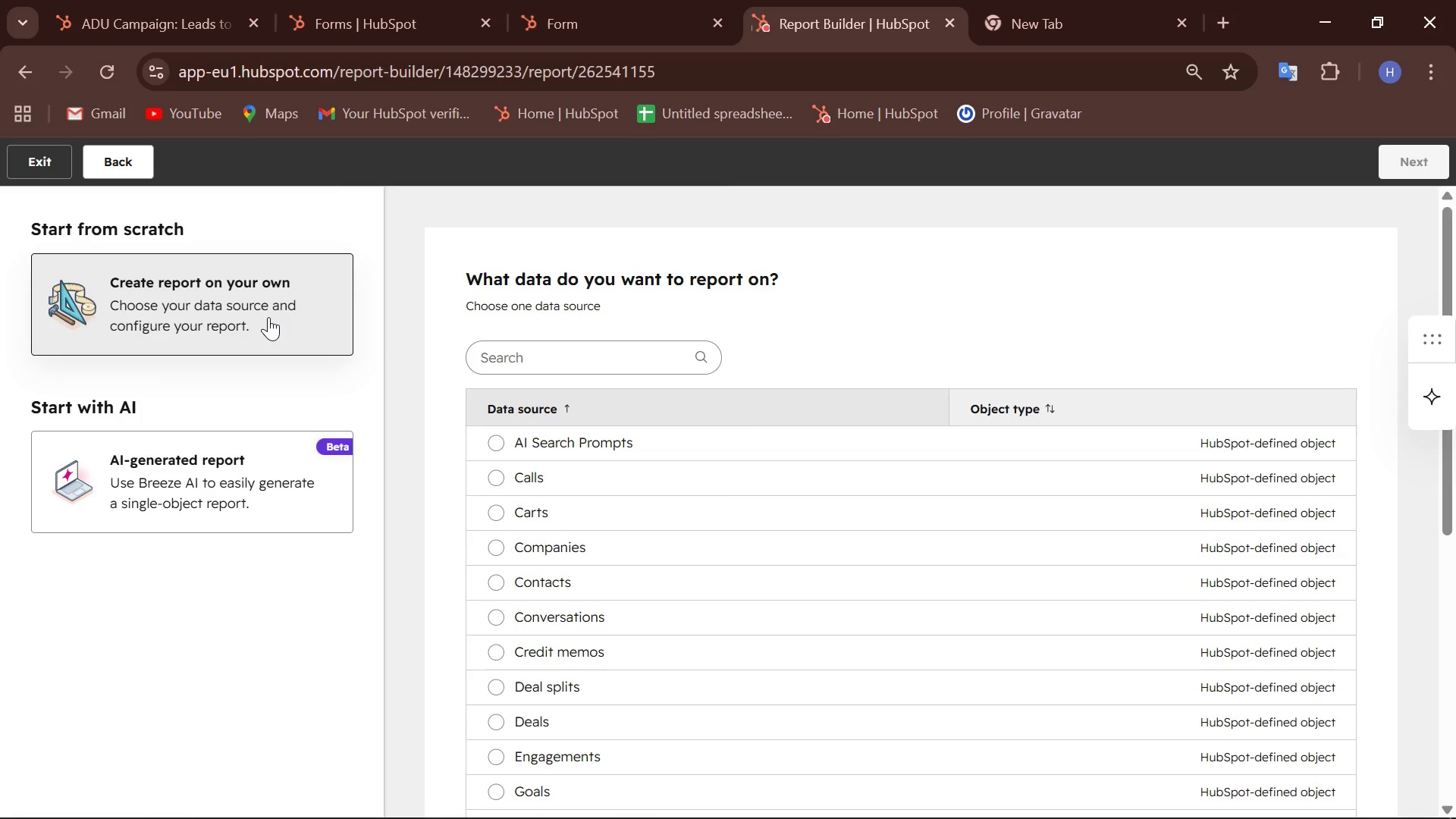 
wait(9.05)
 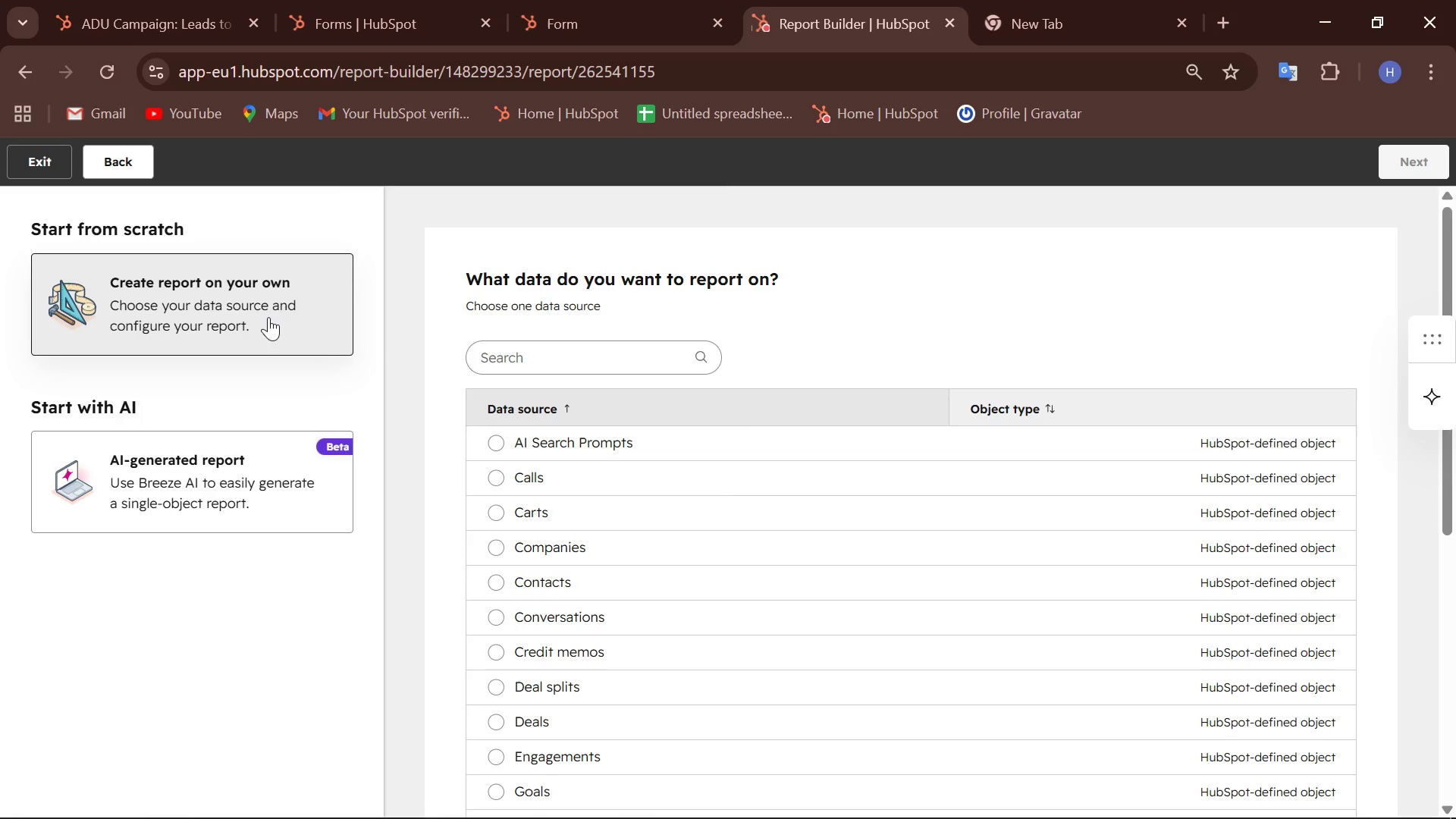 
scroll: coordinate [577, 465], scroll_direction: down, amount: 1.0
 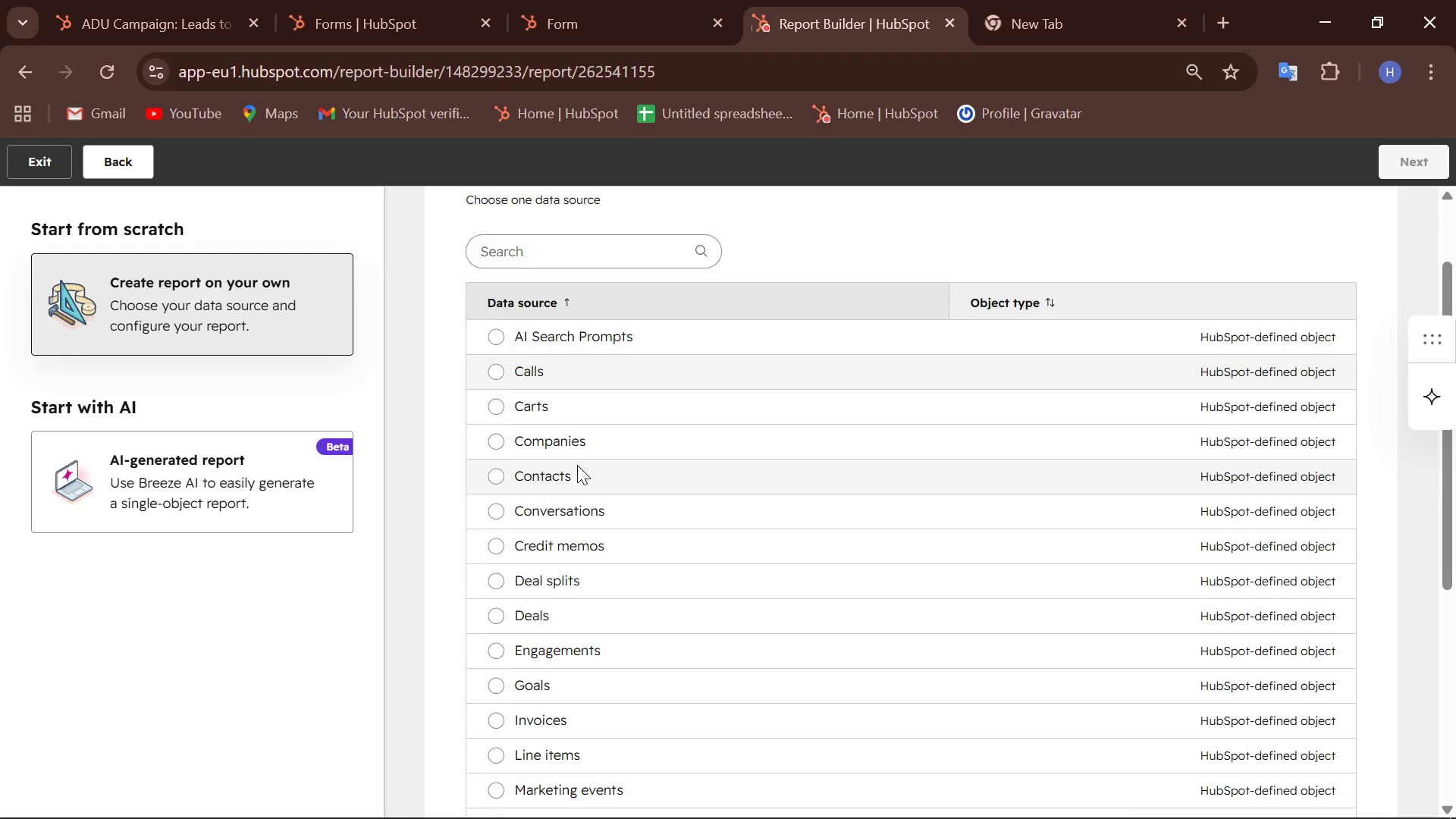 
scroll: coordinate [577, 465], scroll_direction: up, amount: 1.0
 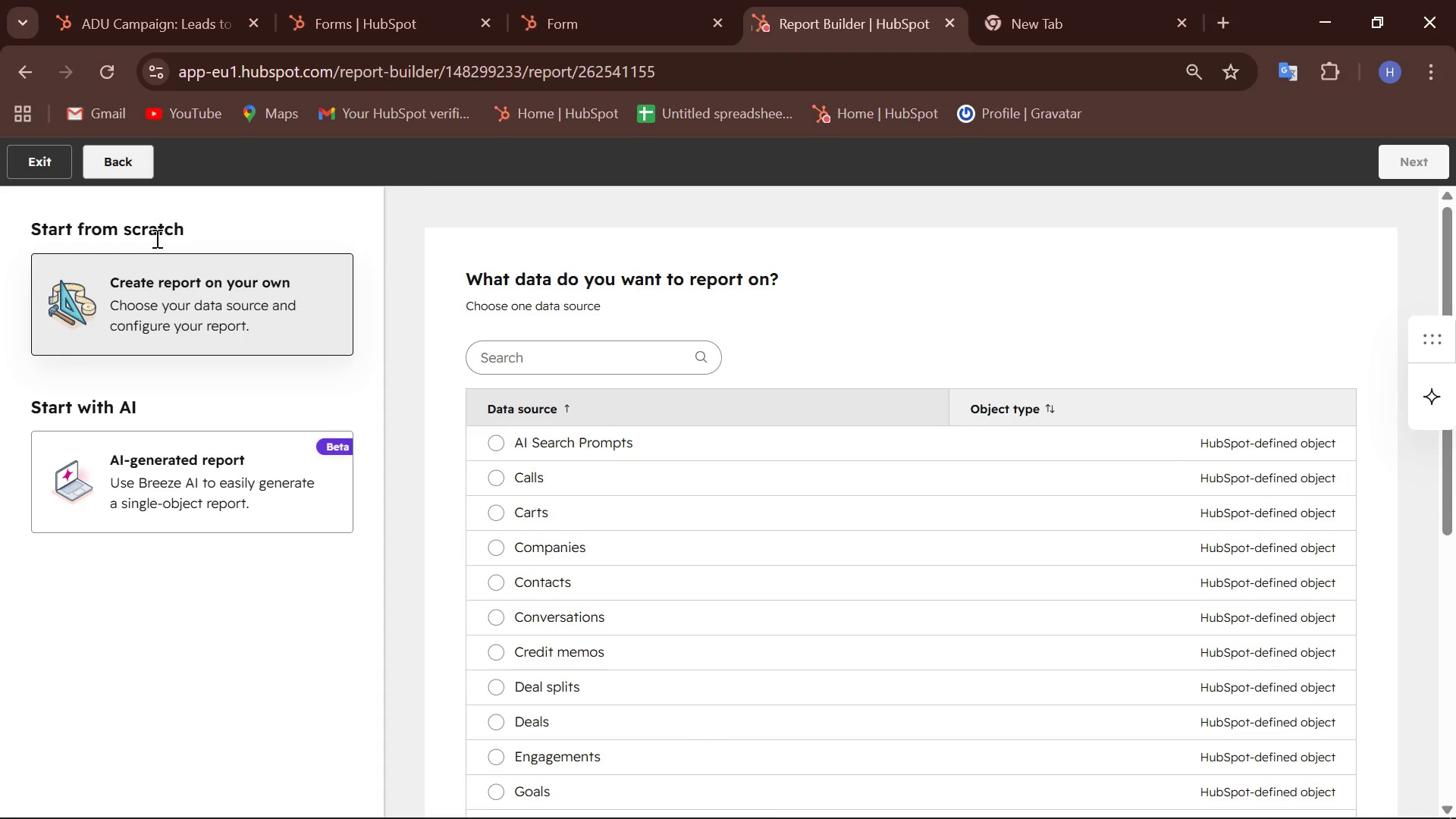 
left_click([184, 325])
 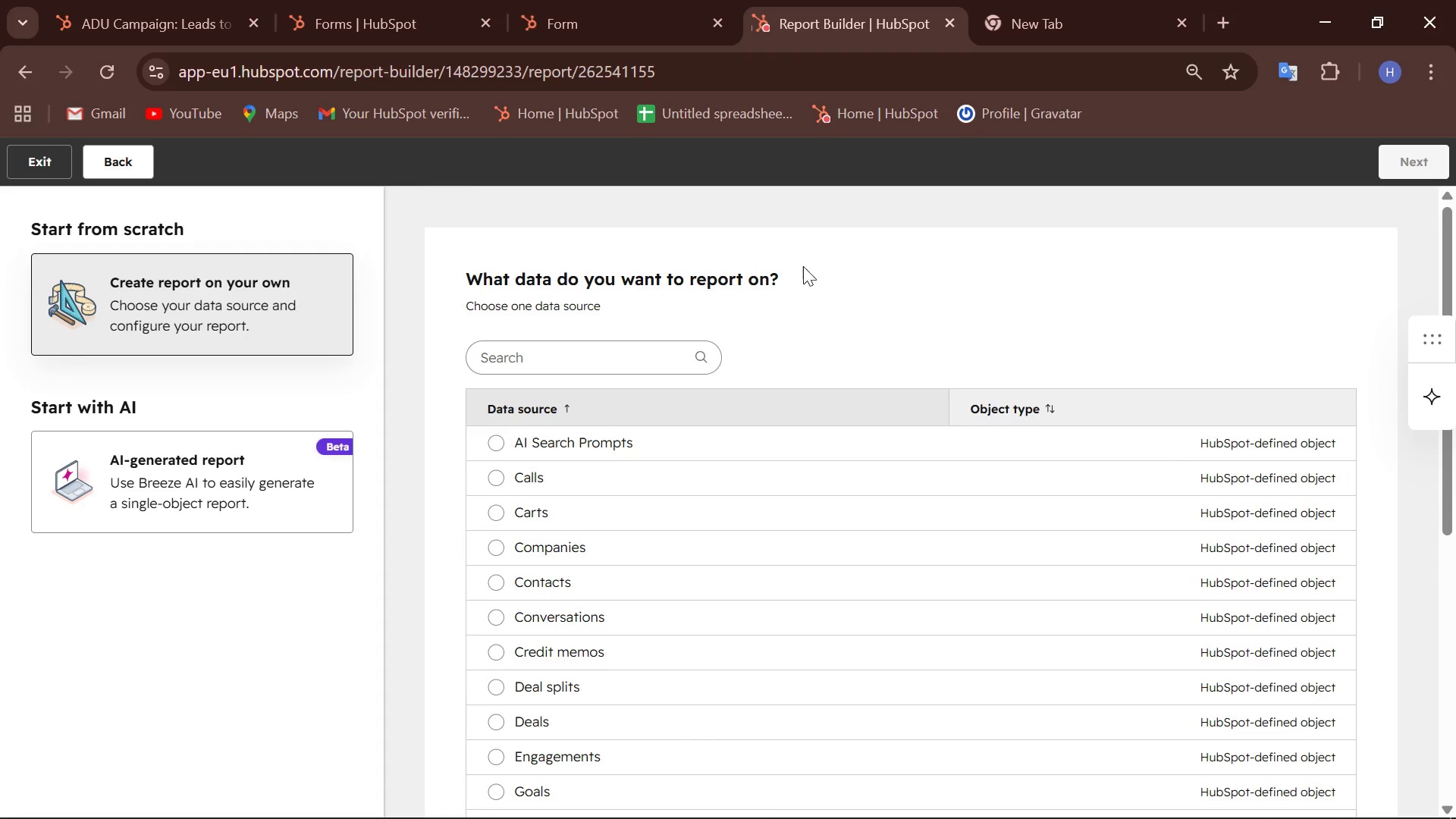 
left_click([245, 281])
 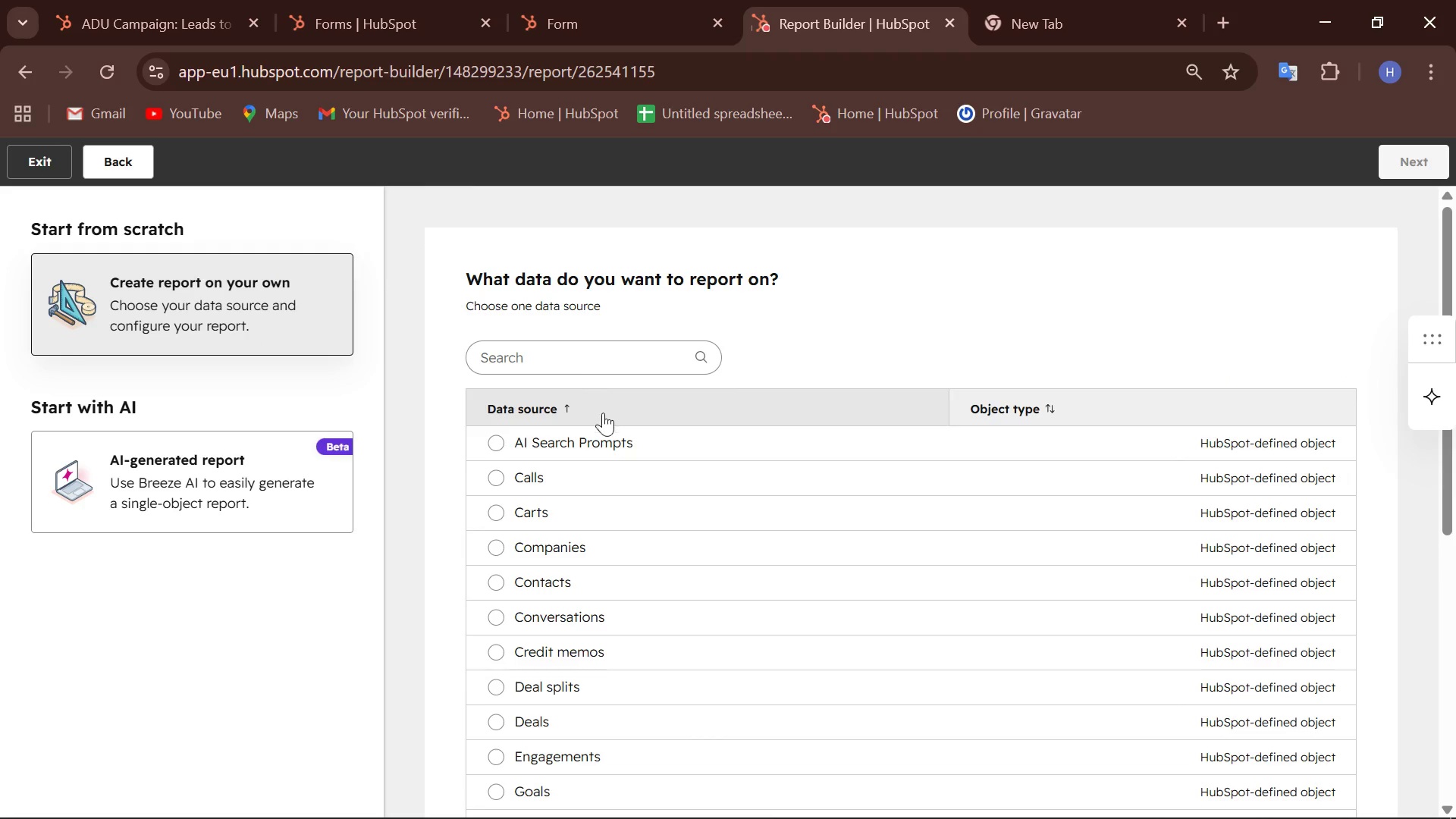 
scroll: coordinate [555, 438], scroll_direction: down, amount: 2.0
 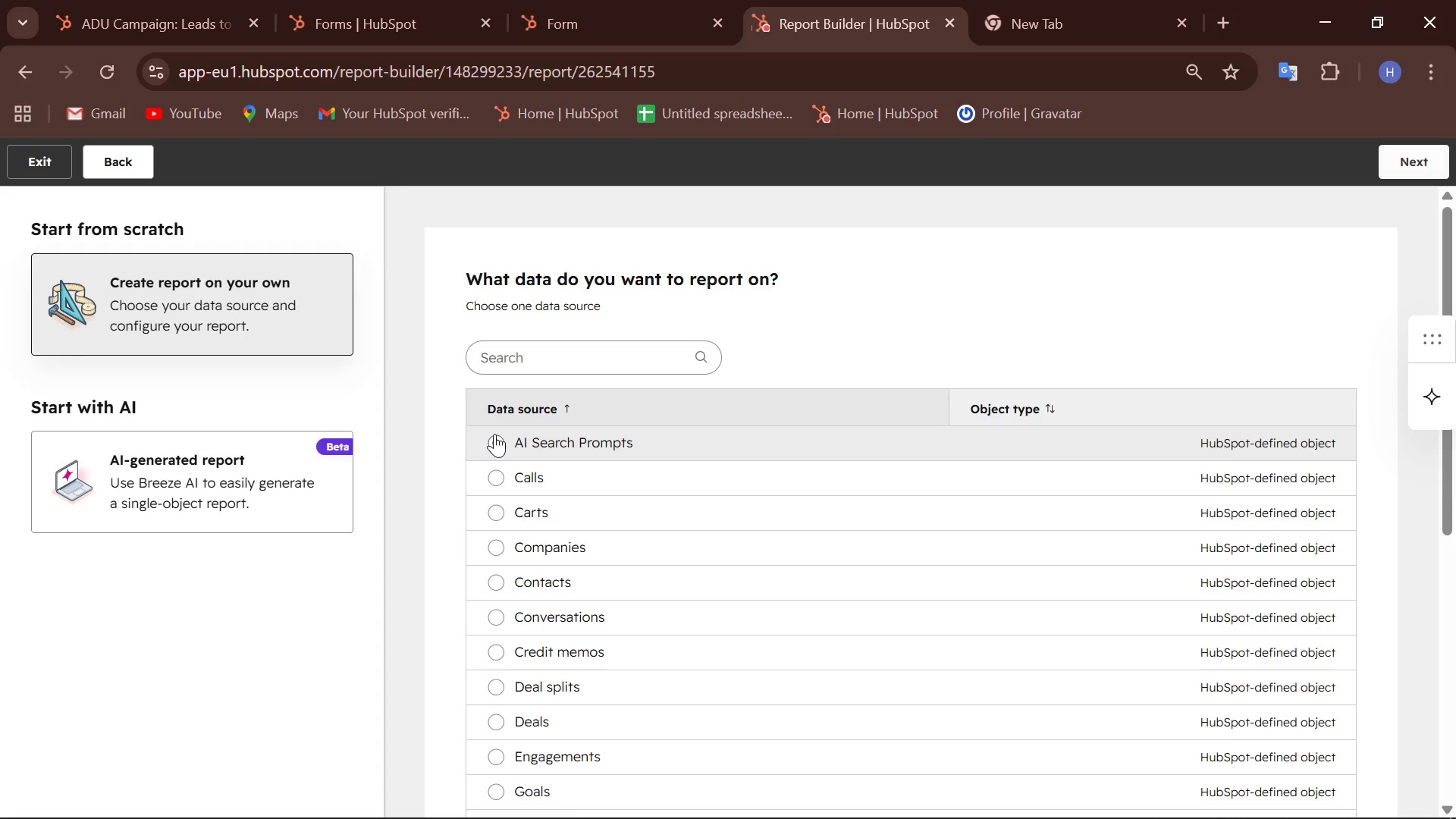 
left_click([494, 434])
 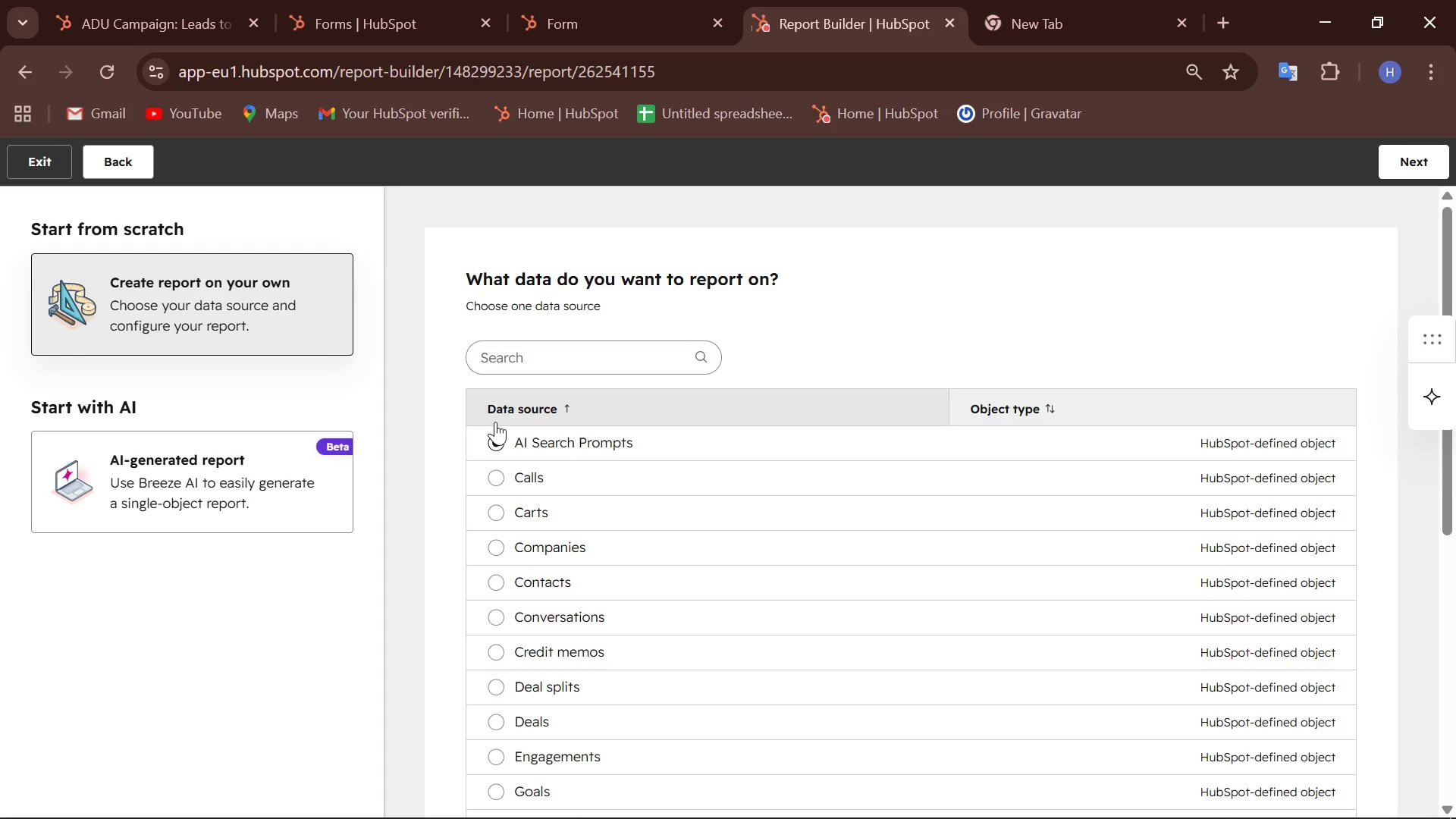 
scroll: coordinate [495, 422], scroll_direction: down, amount: 4.0
 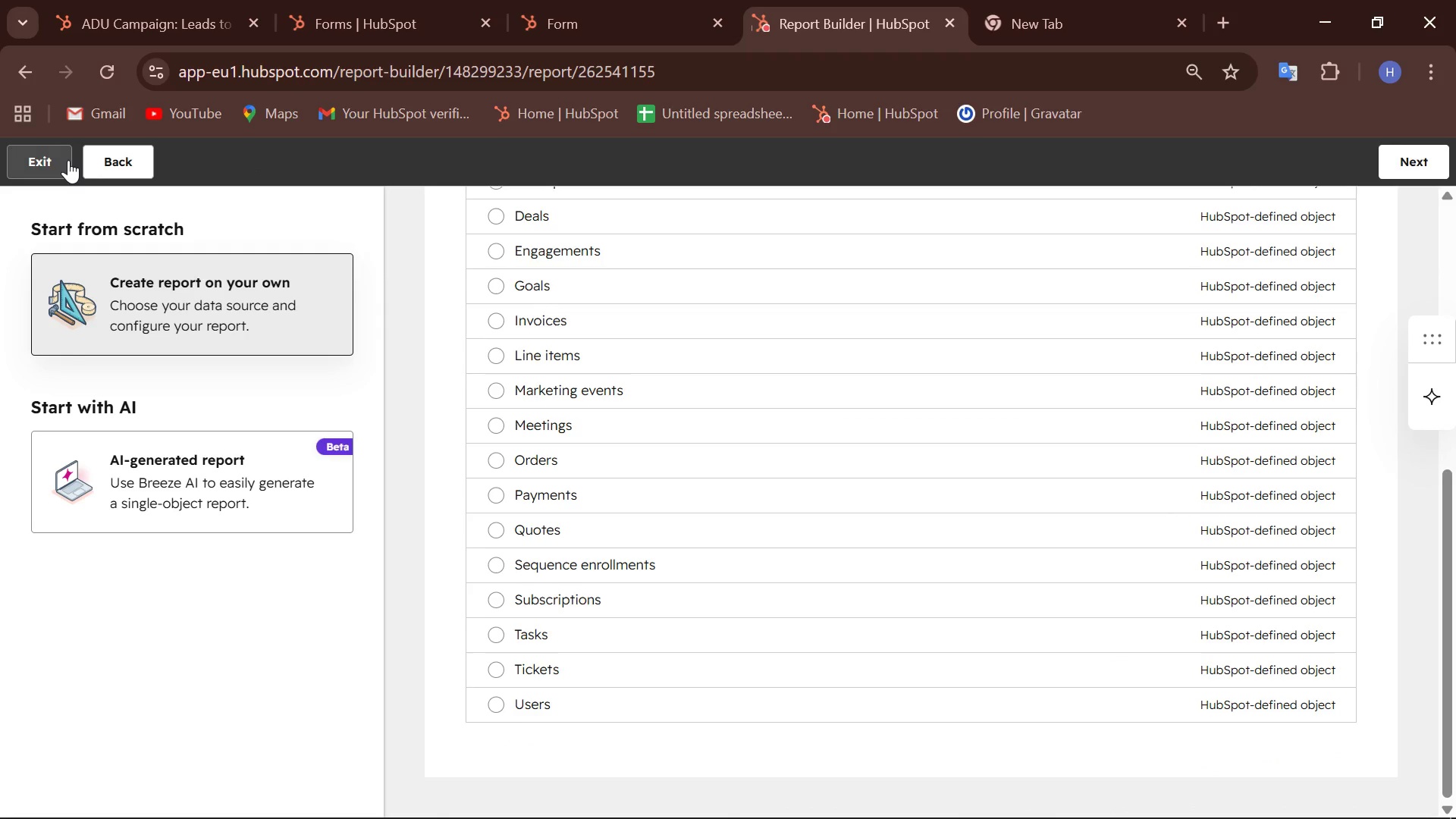 
left_click([68, 159])
 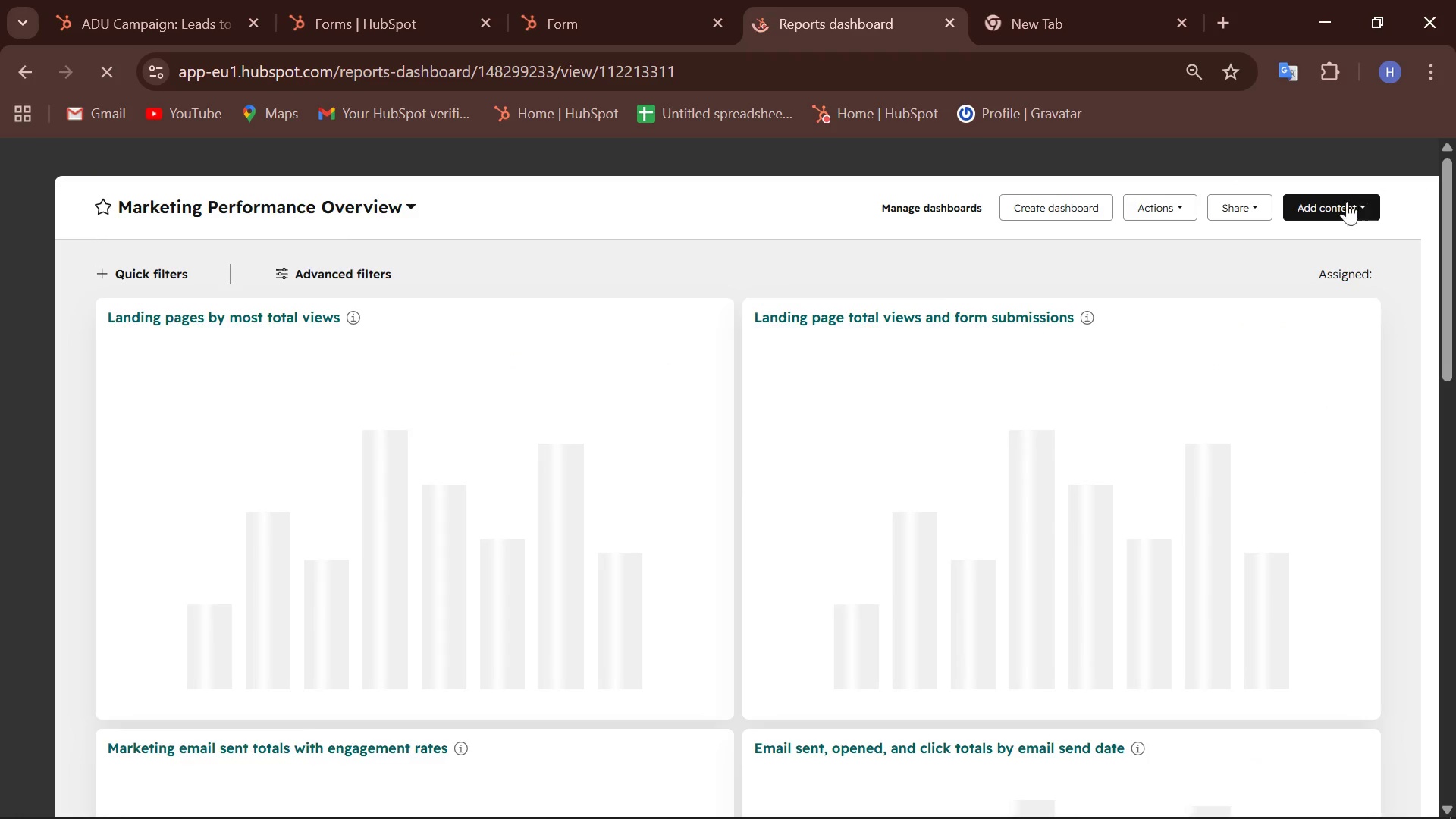 
left_click([1333, 208])
 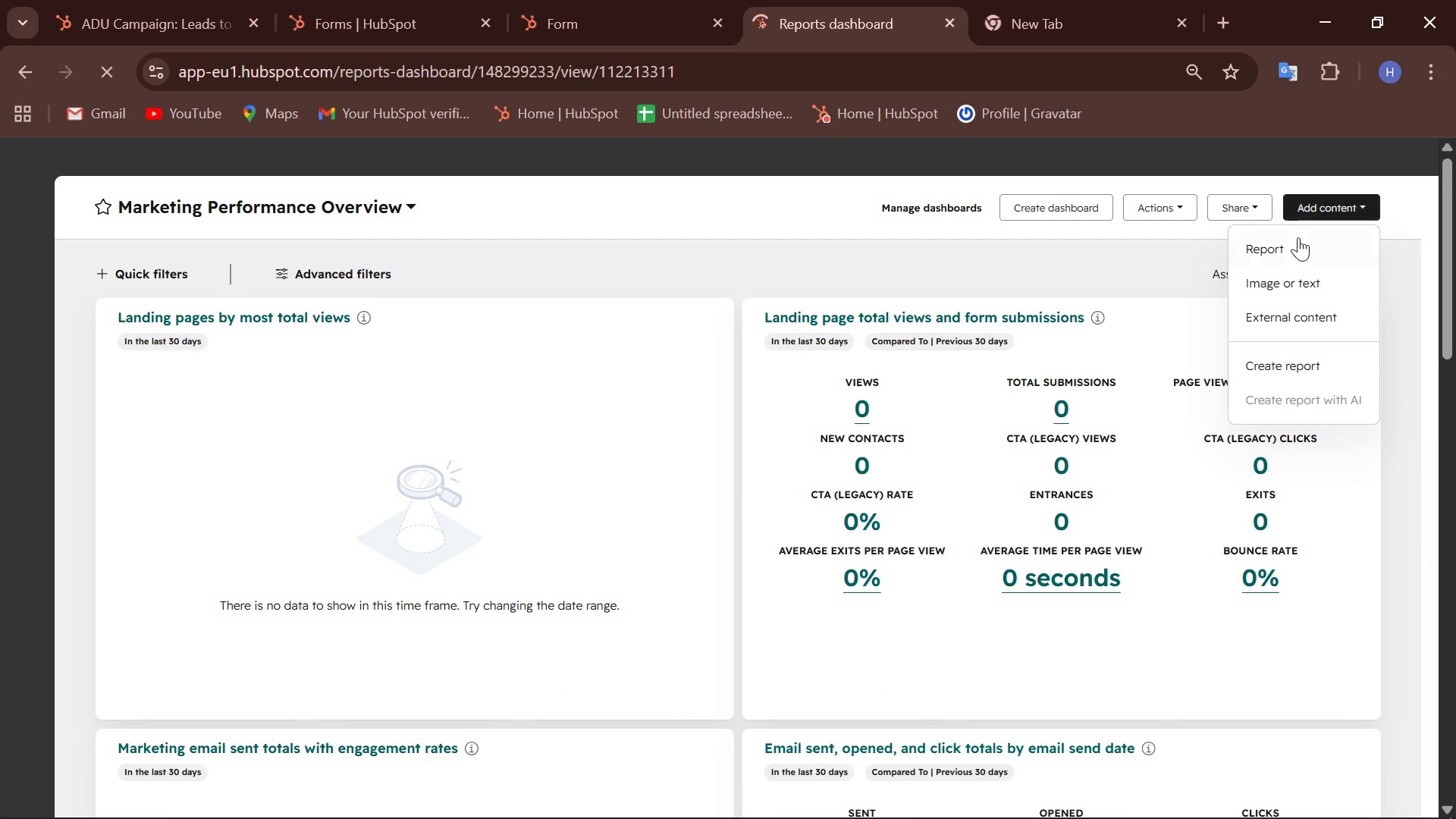 
left_click([1276, 251])
 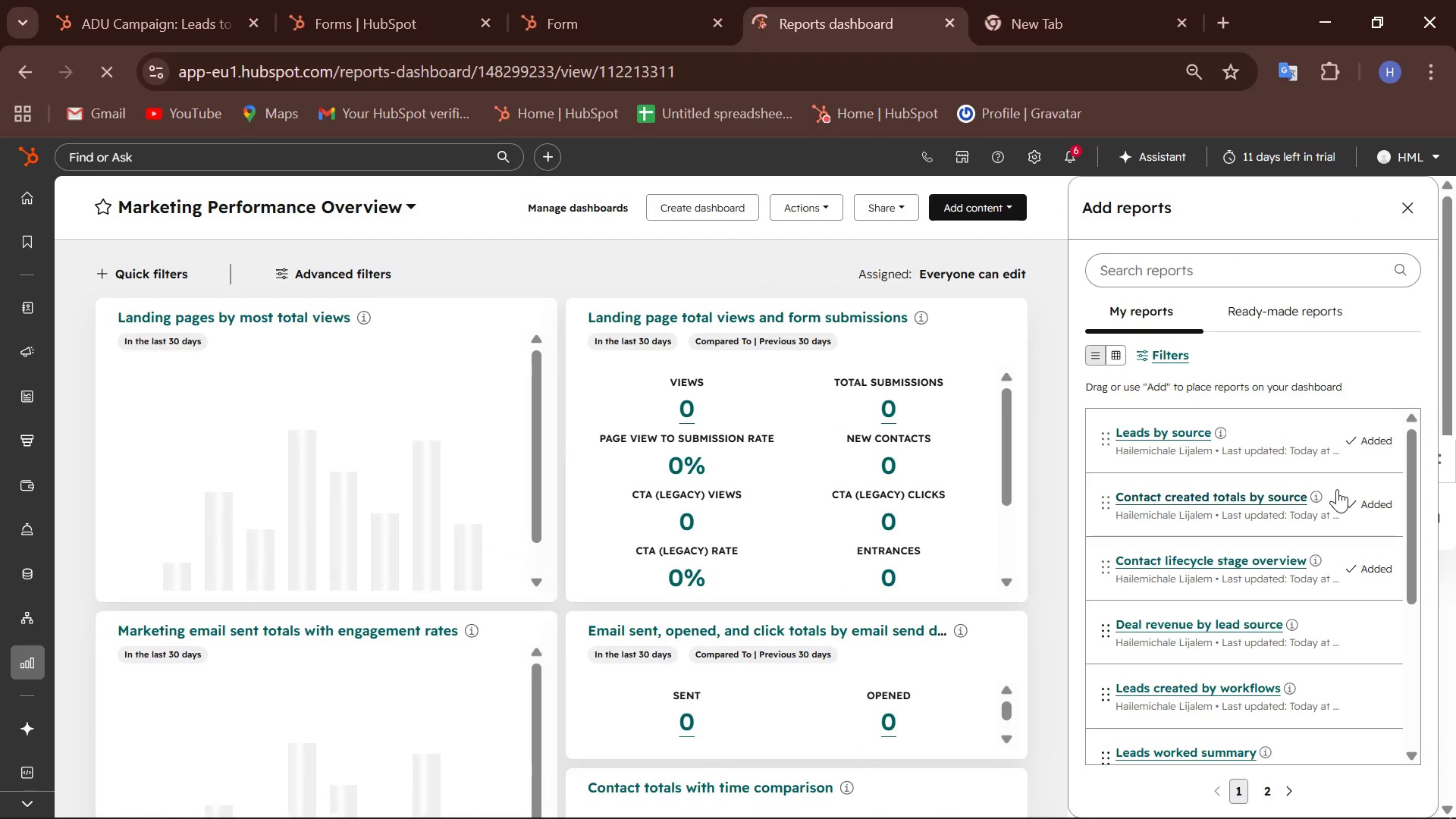 
scroll: coordinate [400, 663], scroll_direction: down, amount: 17.0
 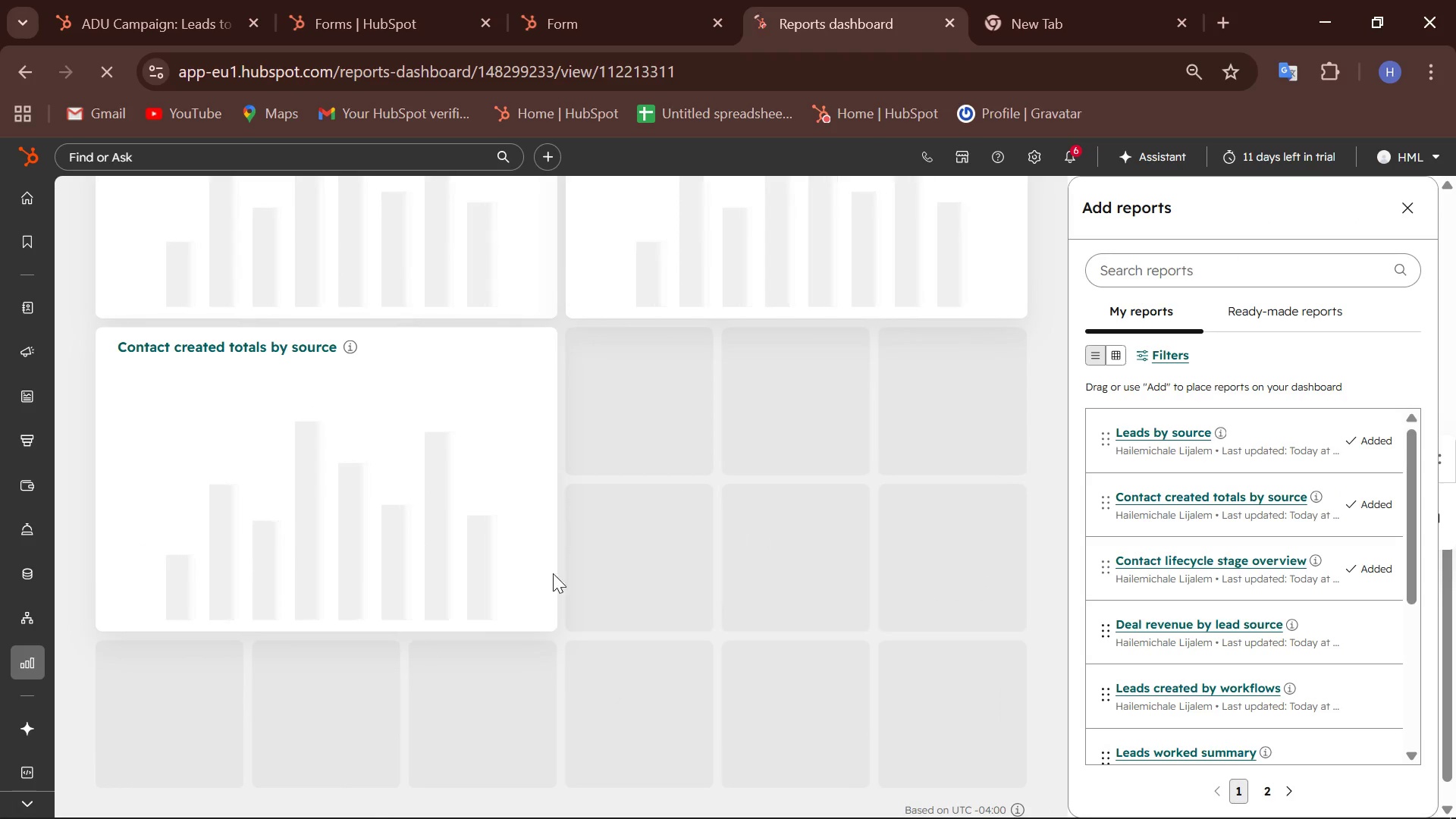 
scroll: coordinate [606, 544], scroll_direction: up, amount: 1.0
 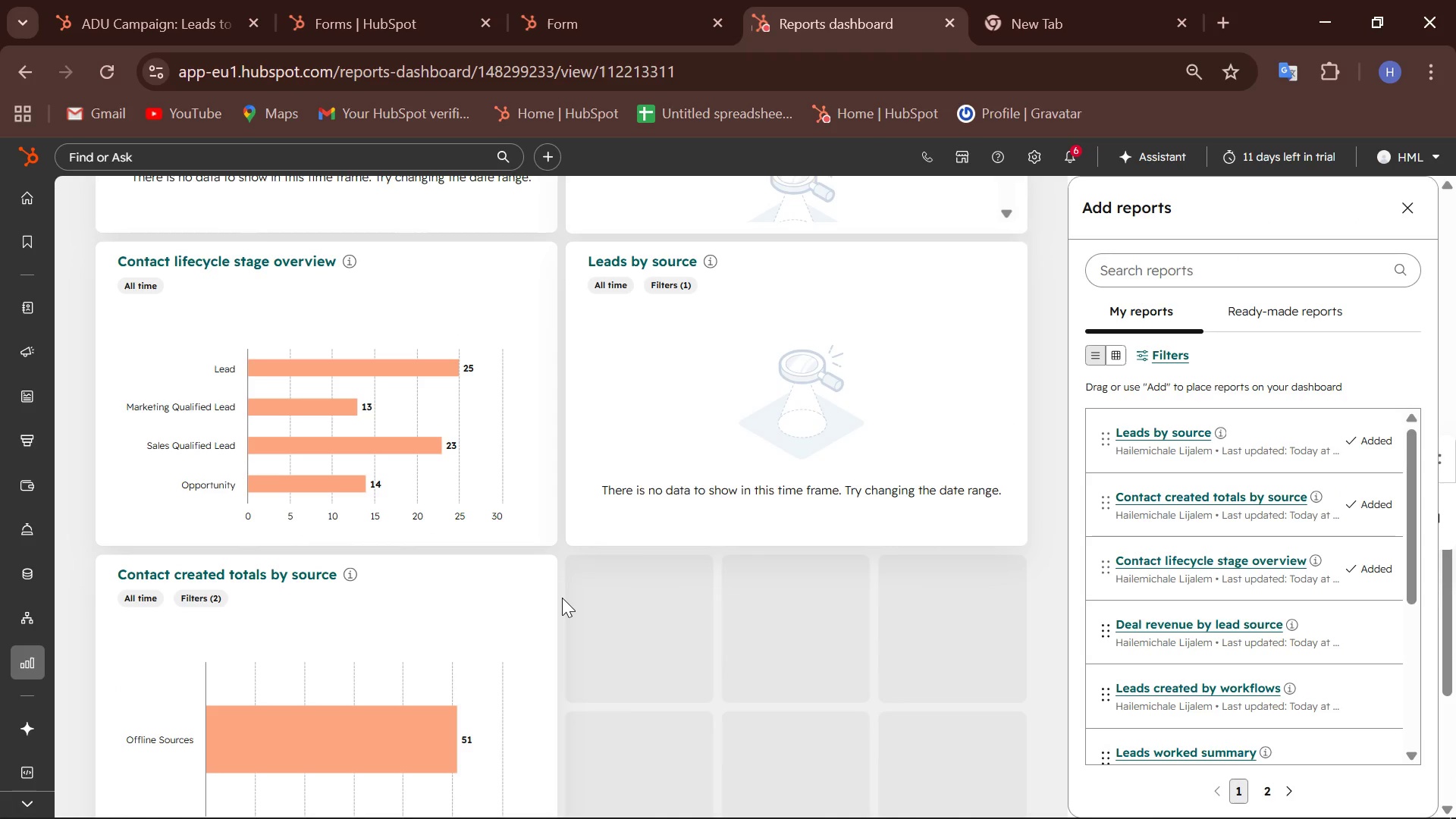 
wait(9.45)
 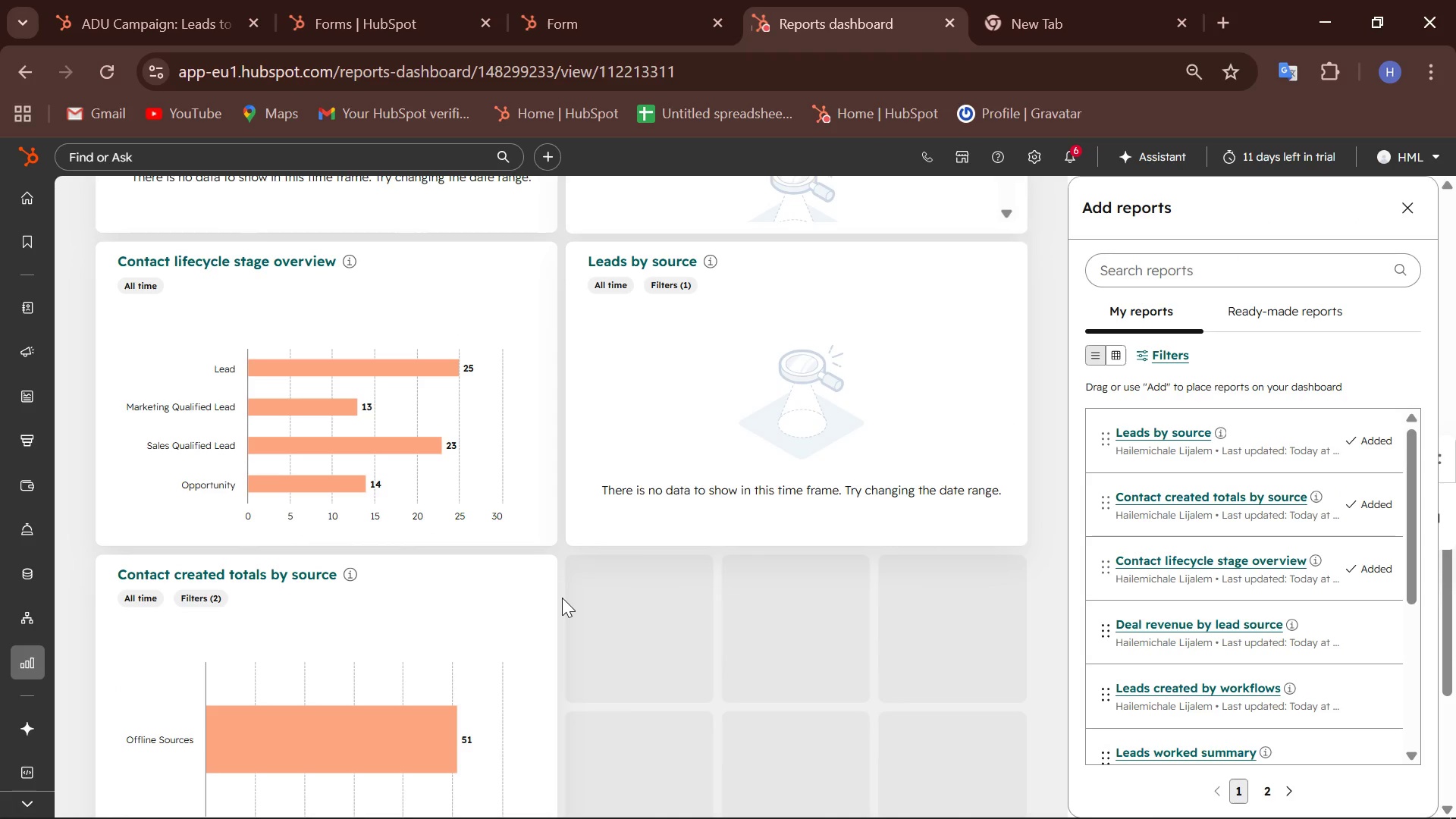 
left_click([1281, 316])
 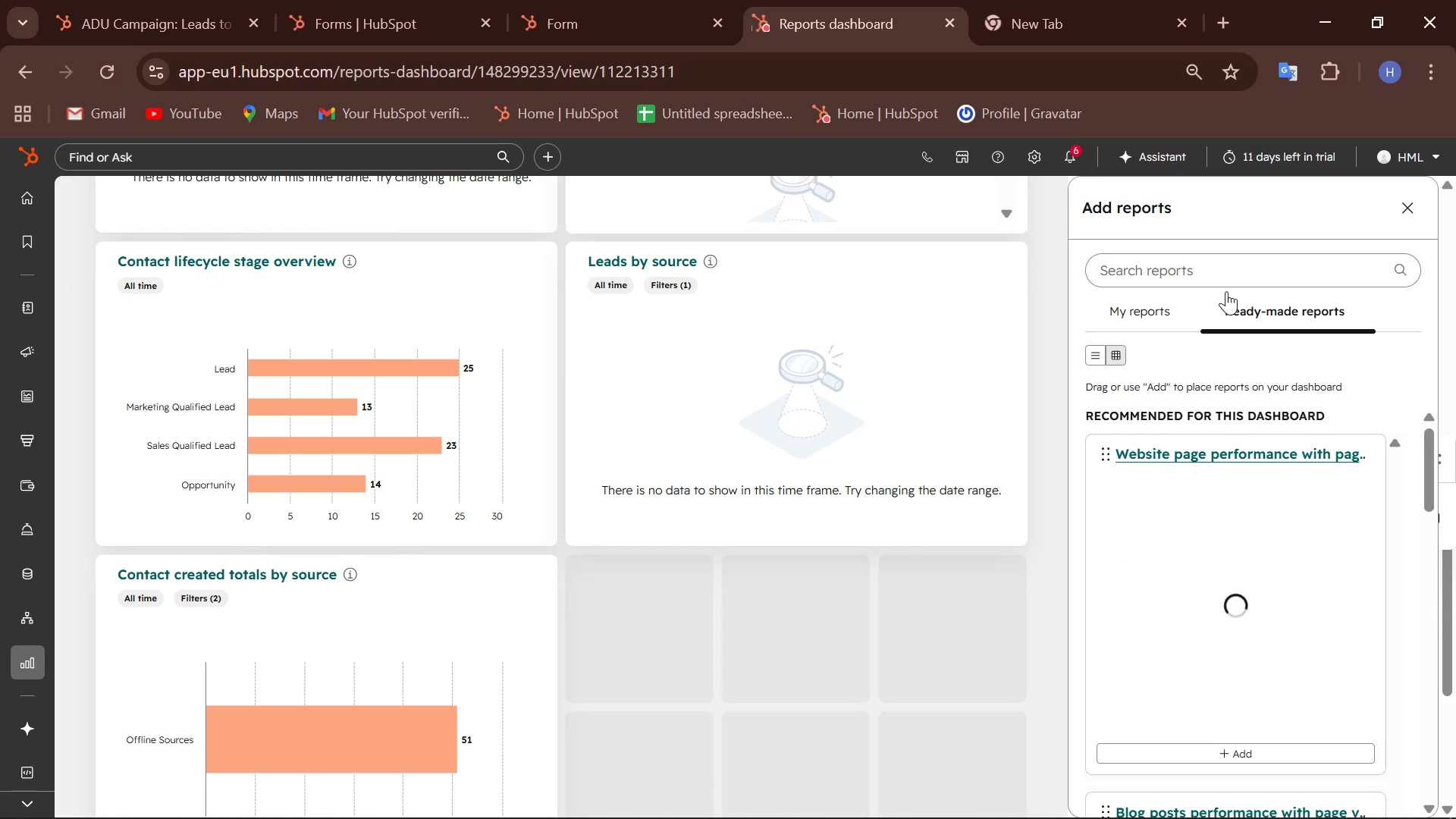 
left_click([1210, 273])
 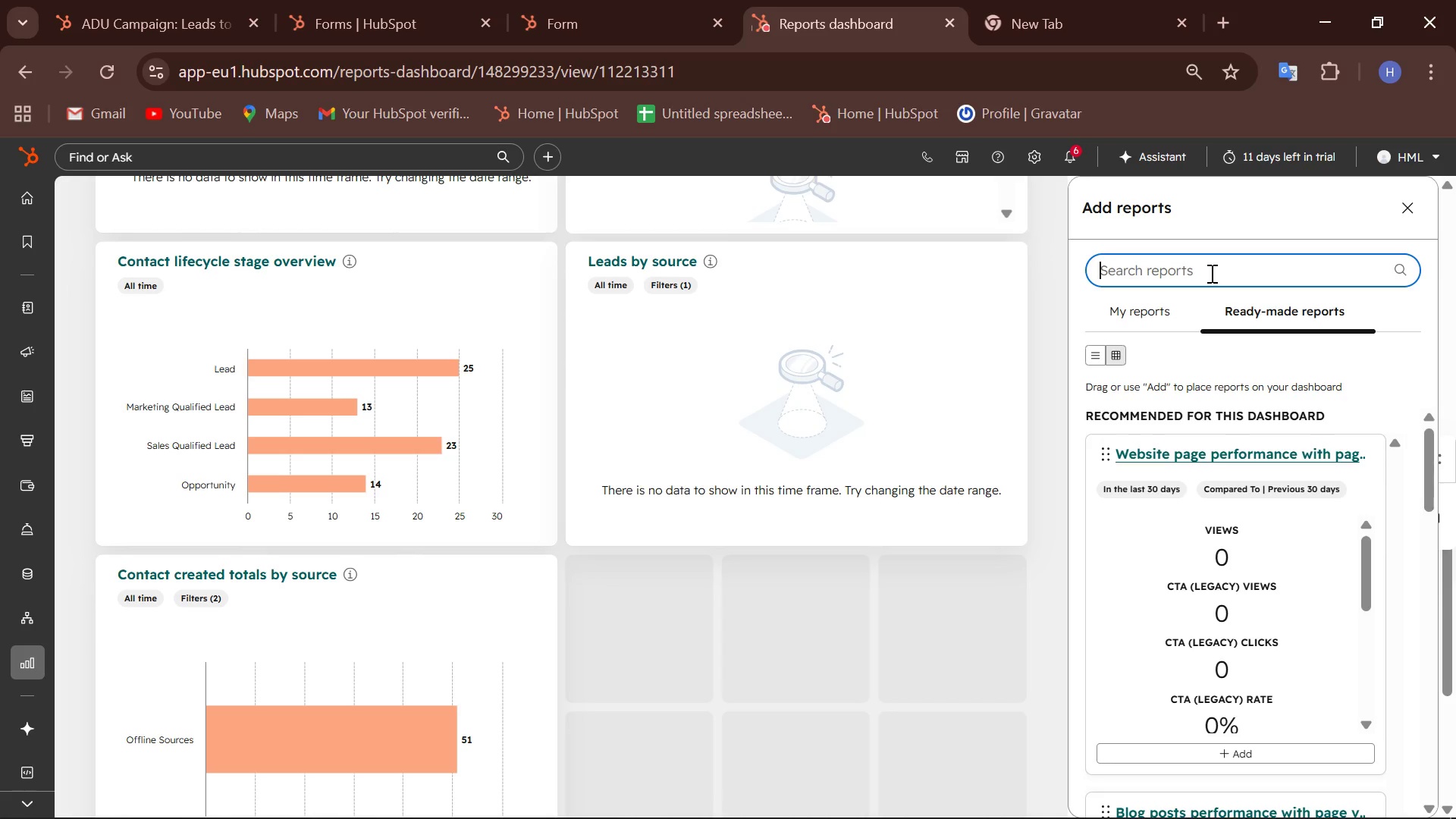 
type(Funnel)
 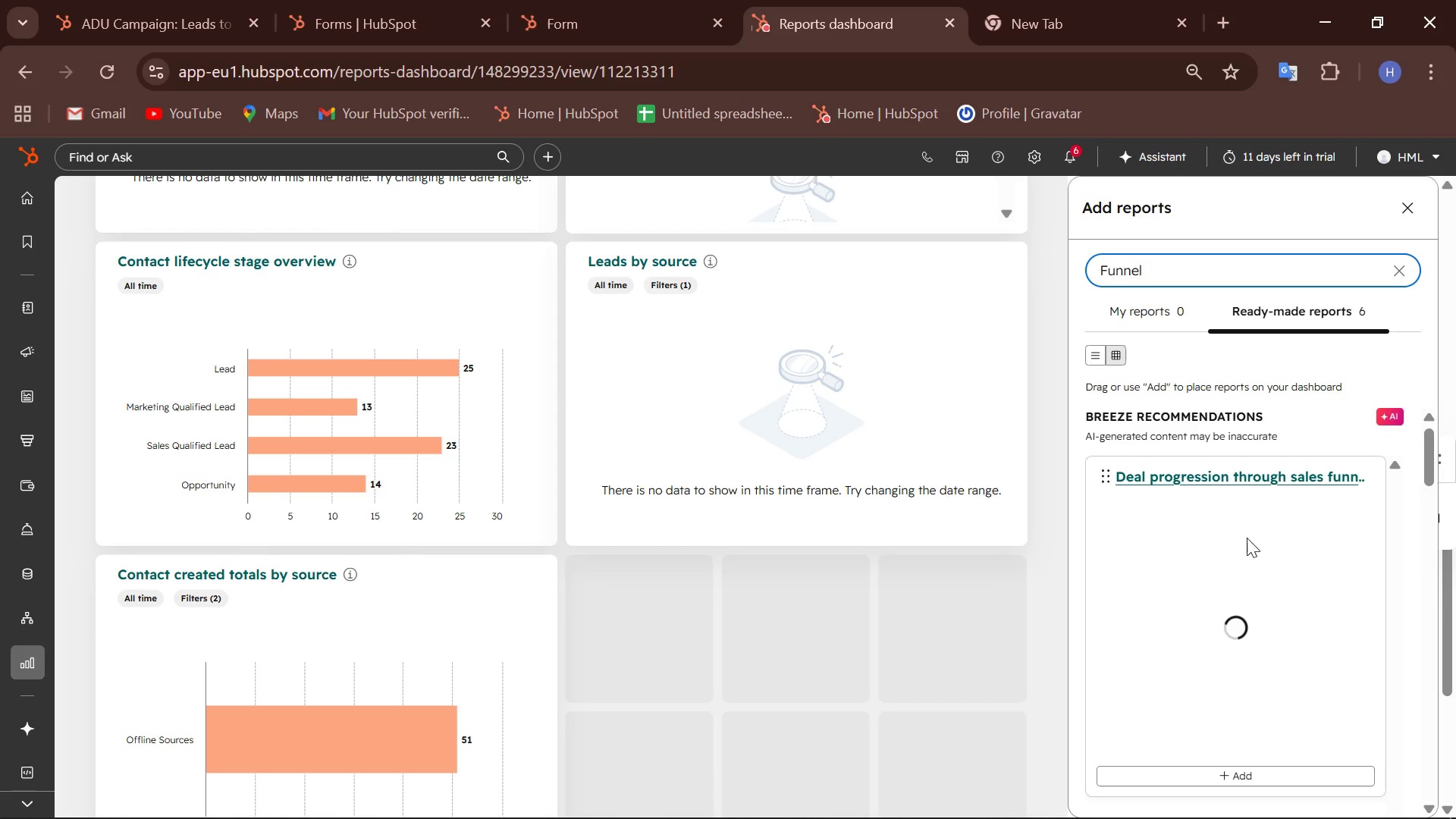 
wait(5.33)
 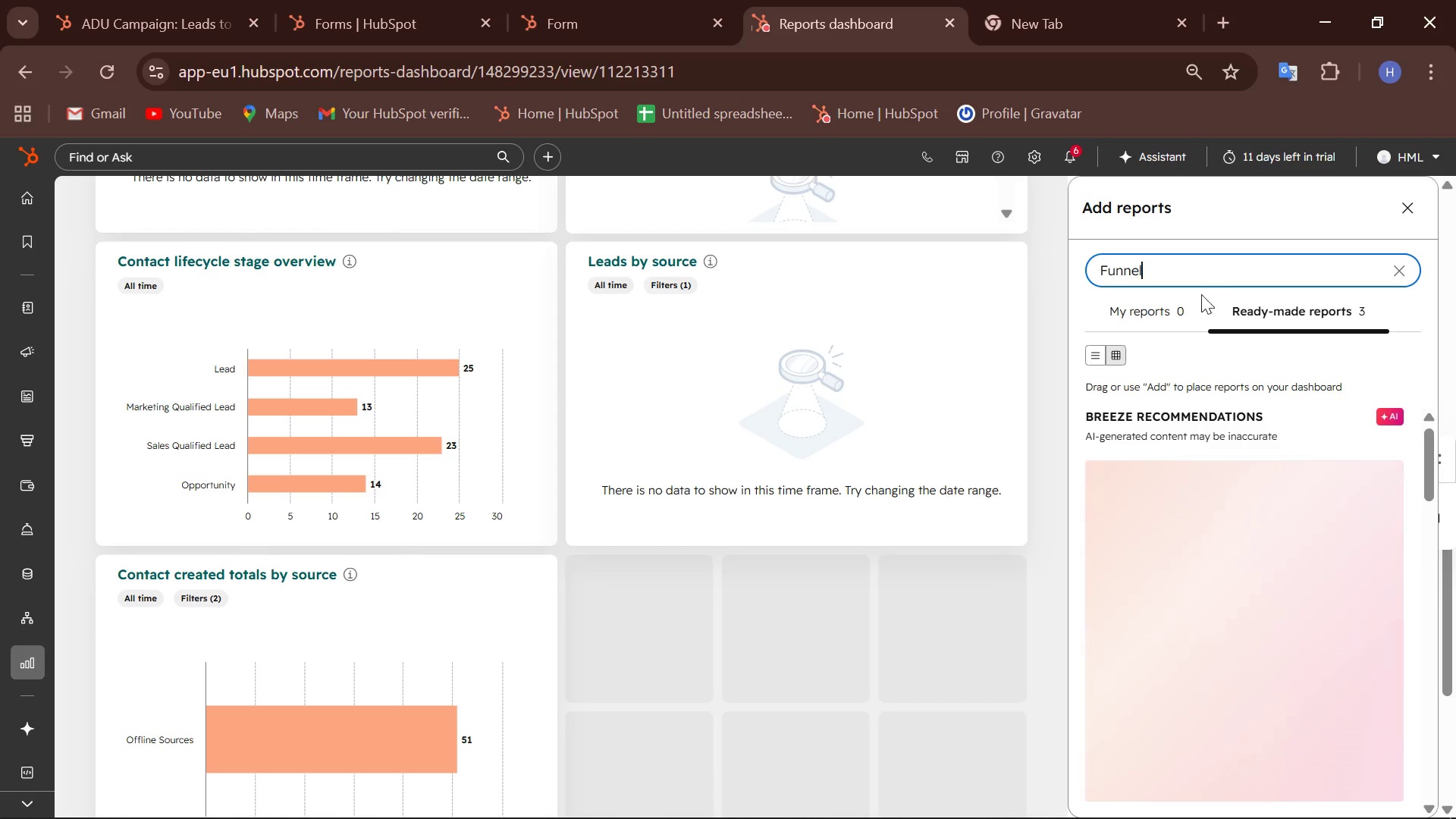 
scroll: coordinate [1240, 527], scroll_direction: down, amount: 7.0
 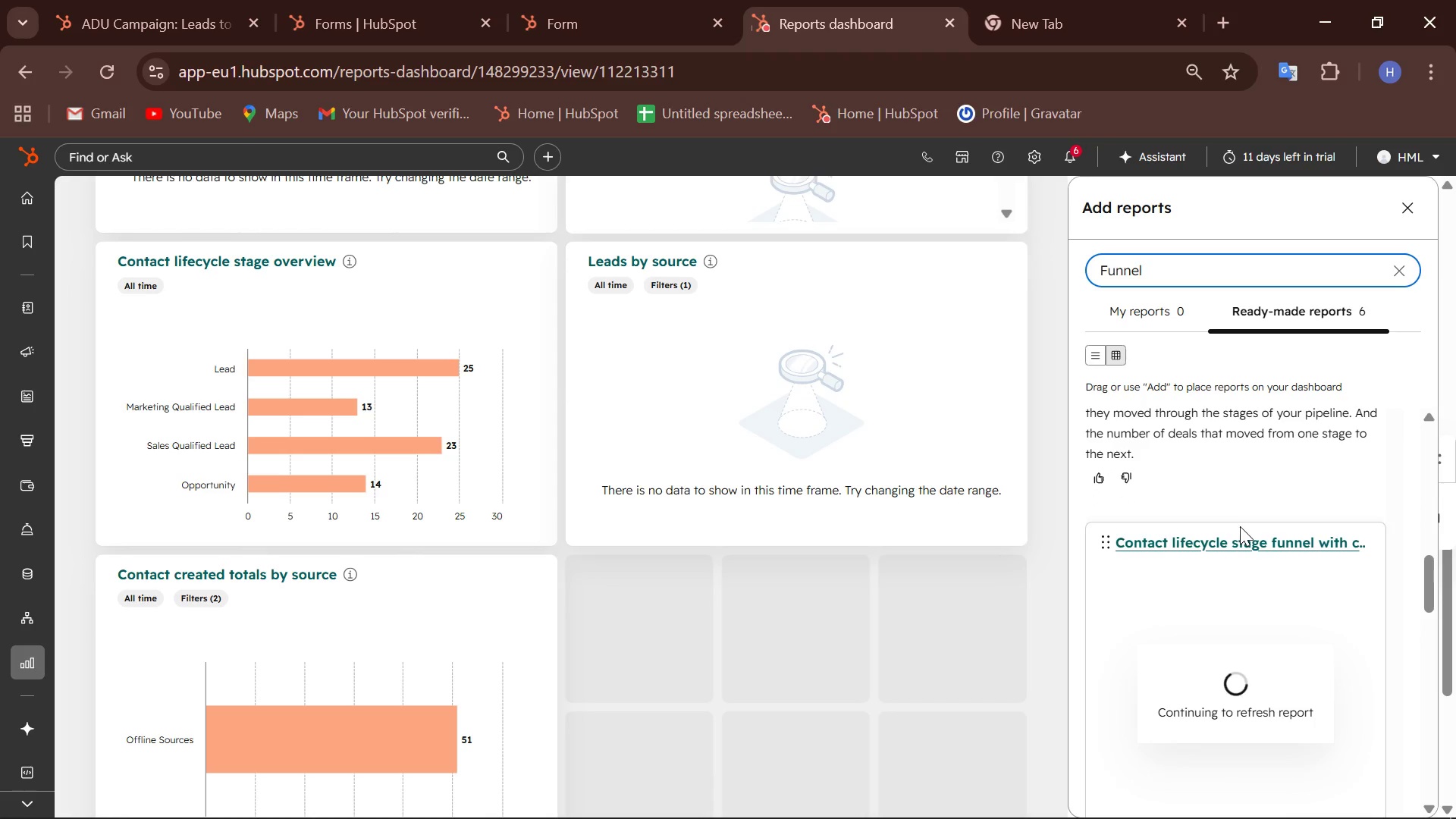 
mouse_move([1260, 567])
 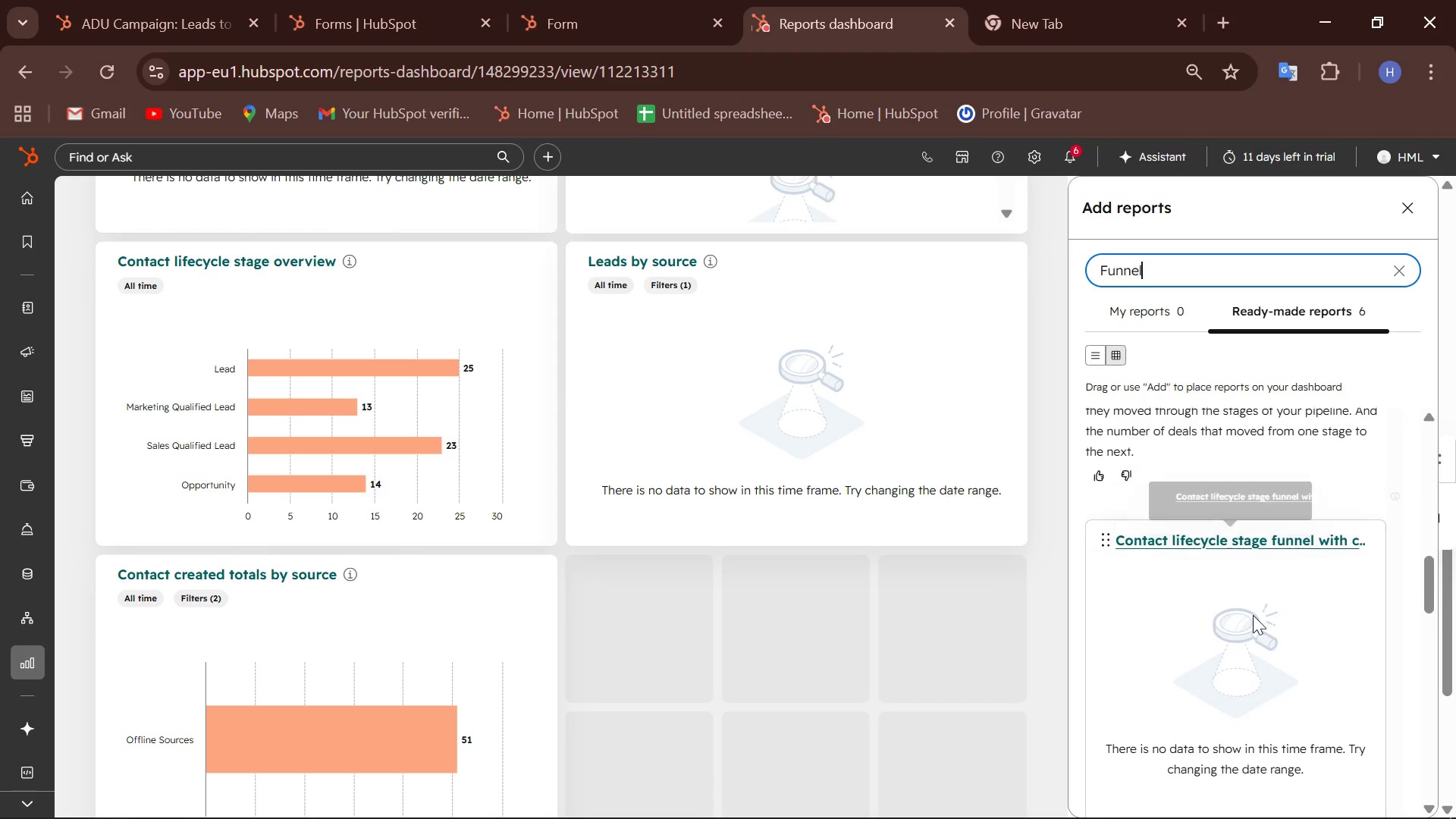 
scroll: coordinate [1249, 626], scroll_direction: down, amount: 10.0
 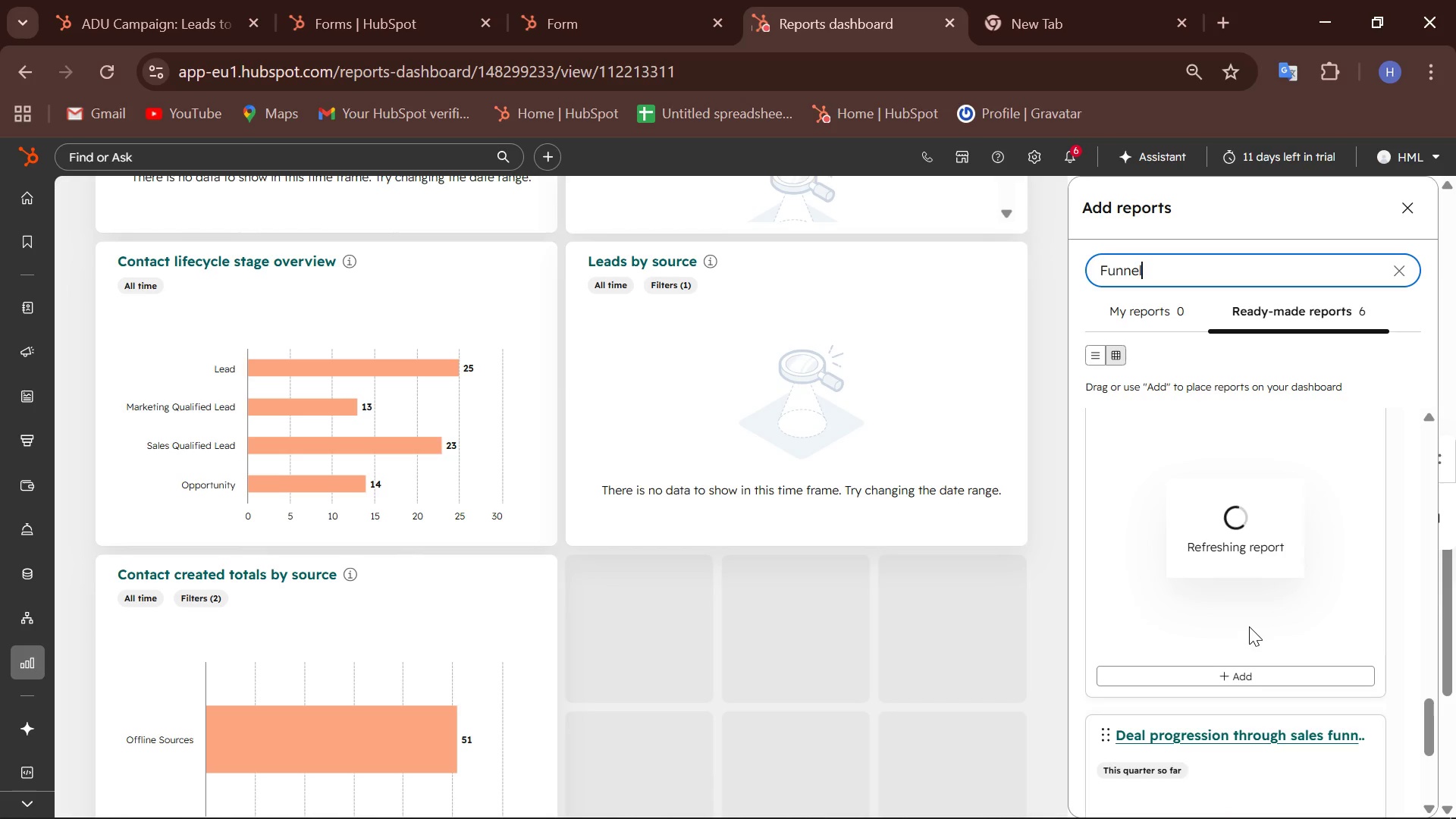 
scroll: coordinate [1238, 581], scroll_direction: up, amount: 11.0
 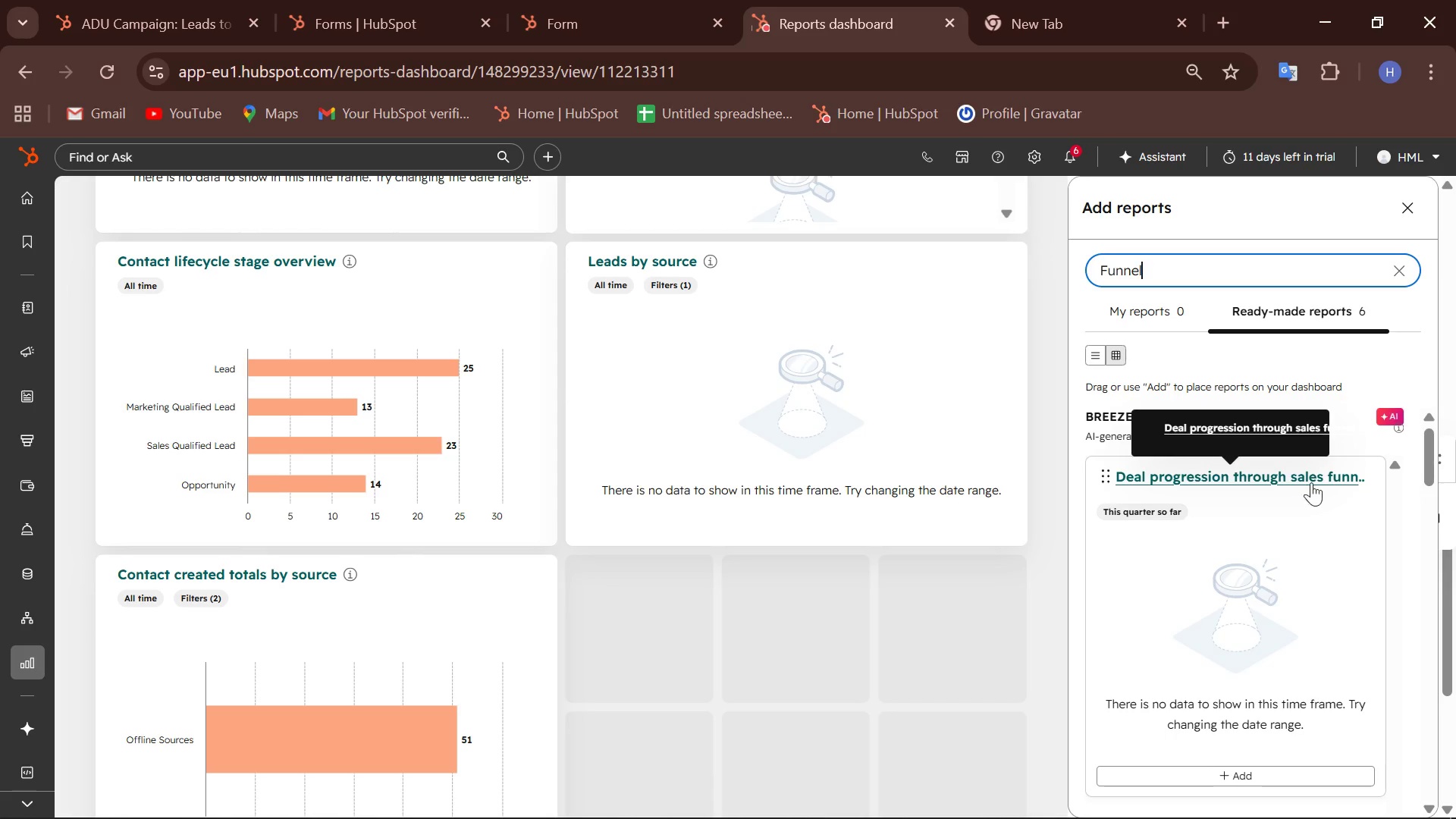 
scroll: coordinate [1232, 564], scroll_direction: down, amount: 9.0
 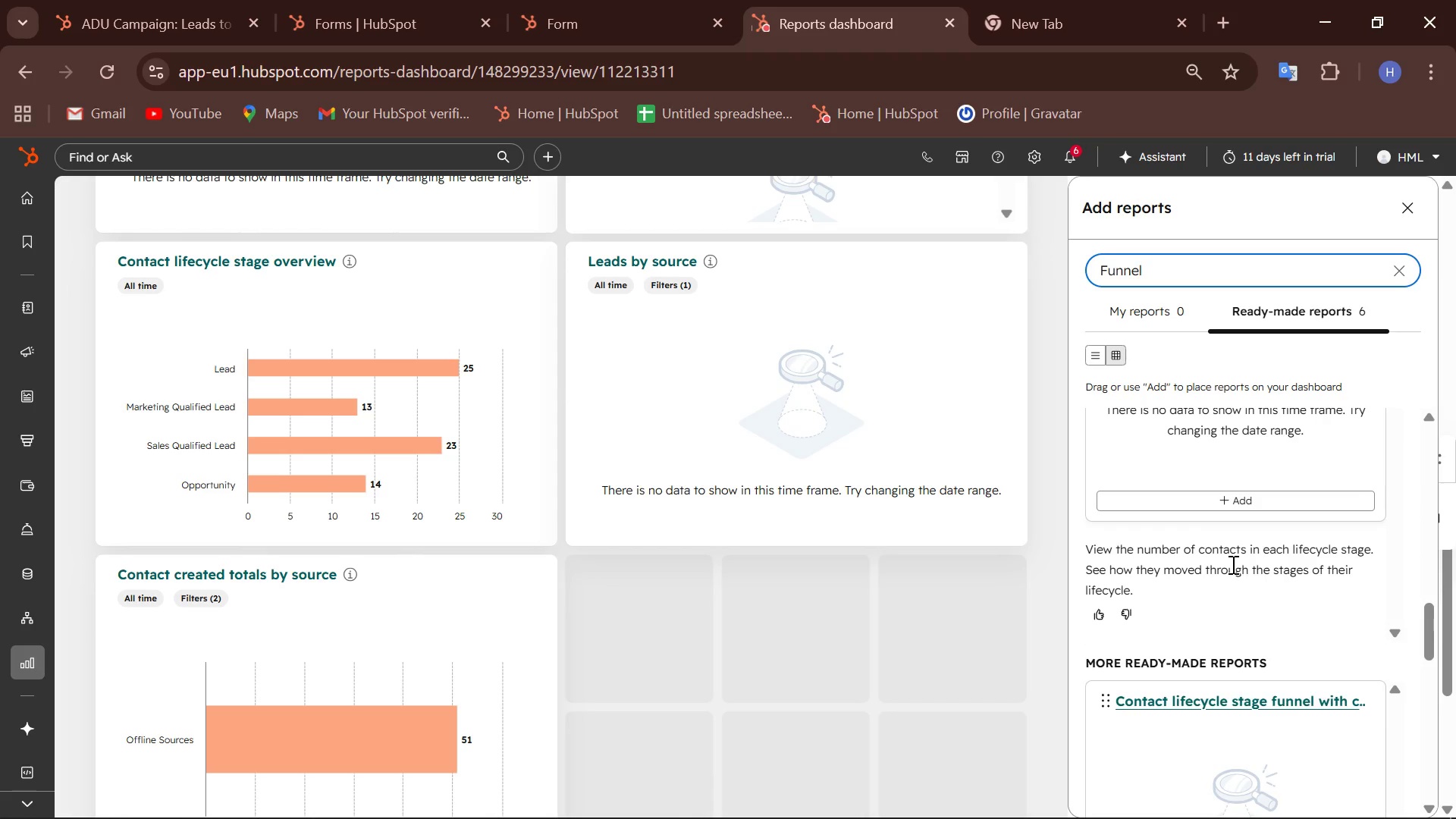 
scroll: coordinate [1232, 564], scroll_direction: down, amount: 2.0
 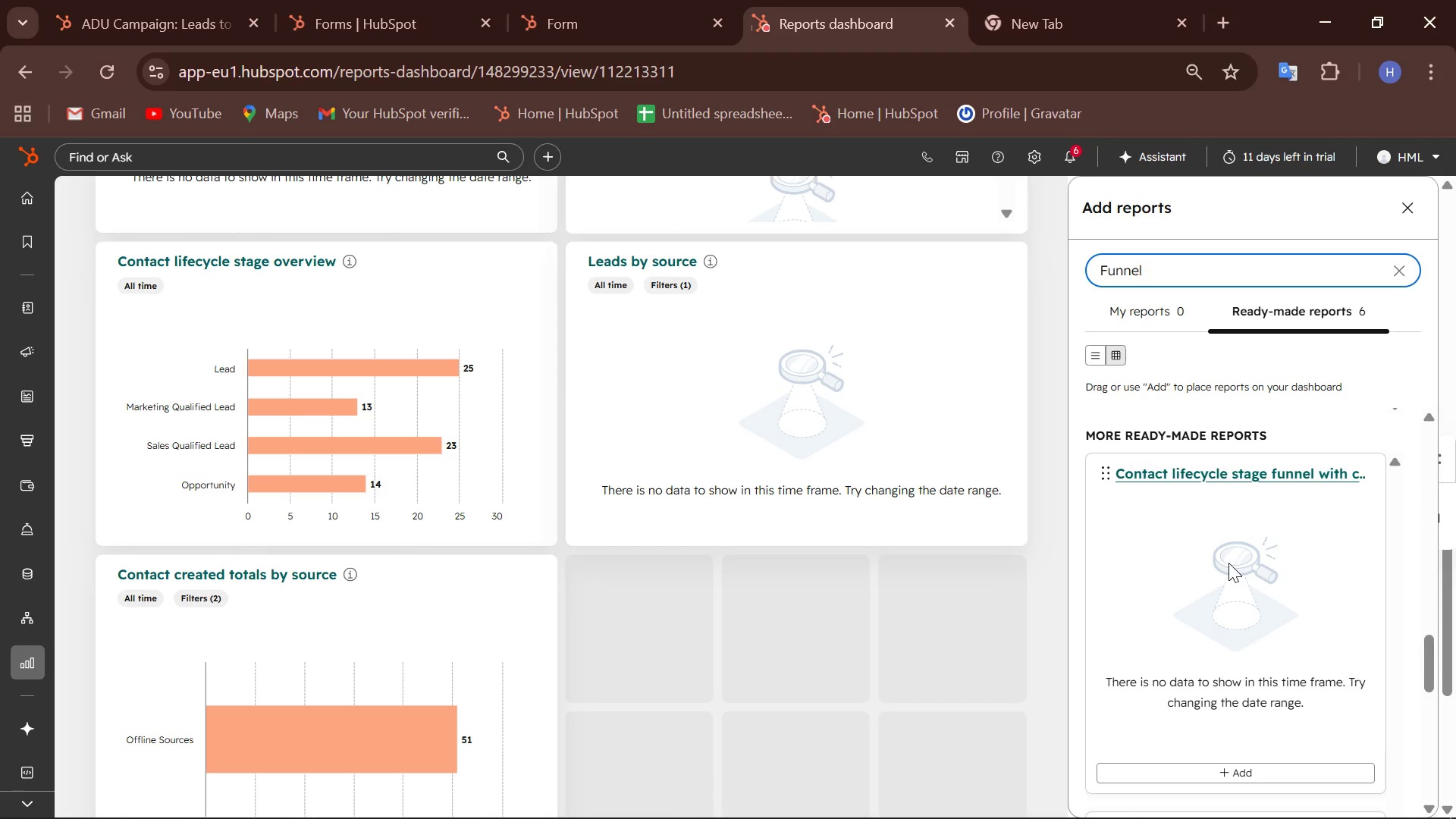 
scroll: coordinate [1228, 563], scroll_direction: up, amount: 4.0
 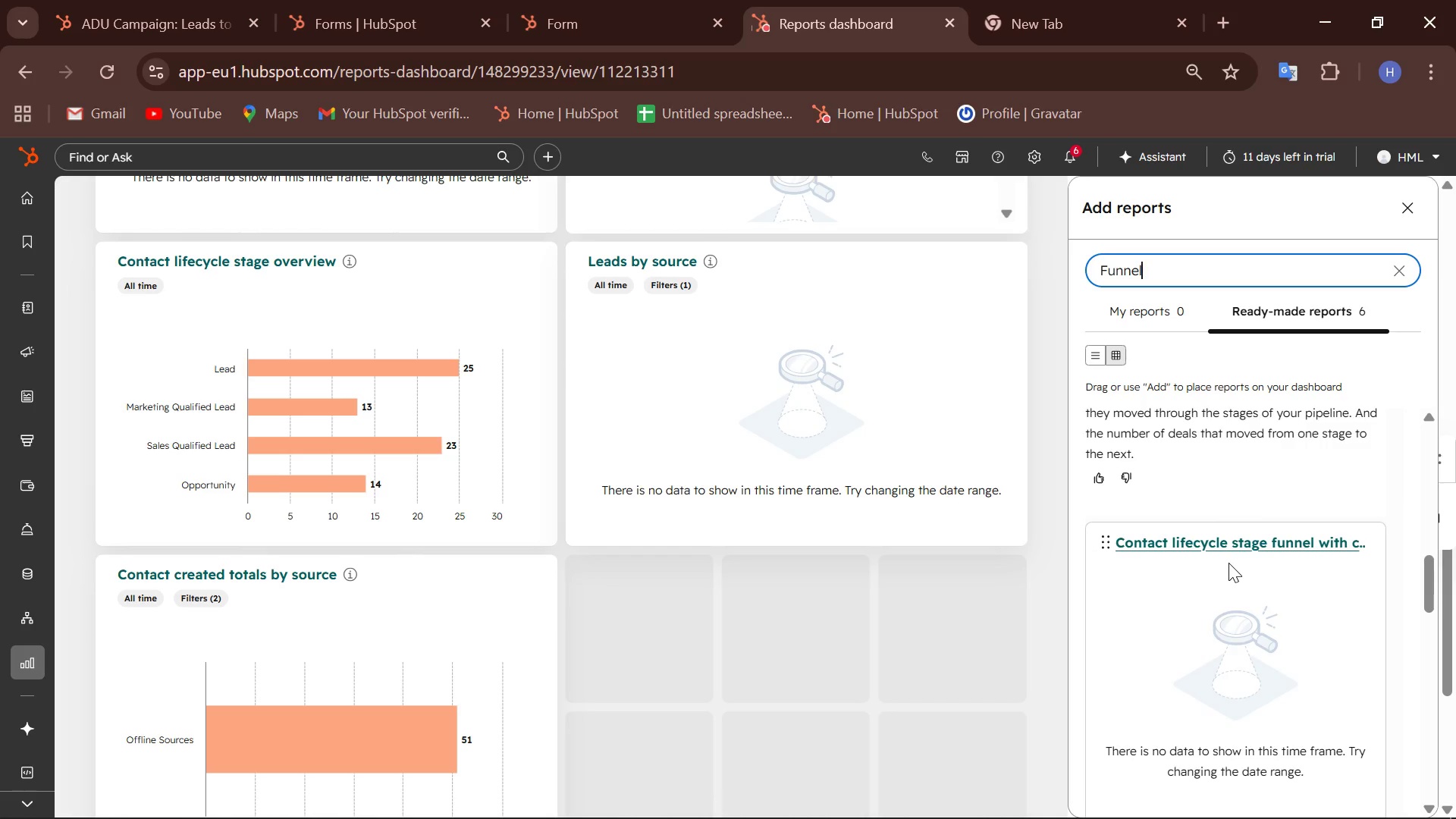 
scroll: coordinate [1228, 563], scroll_direction: down, amount: 1.0
 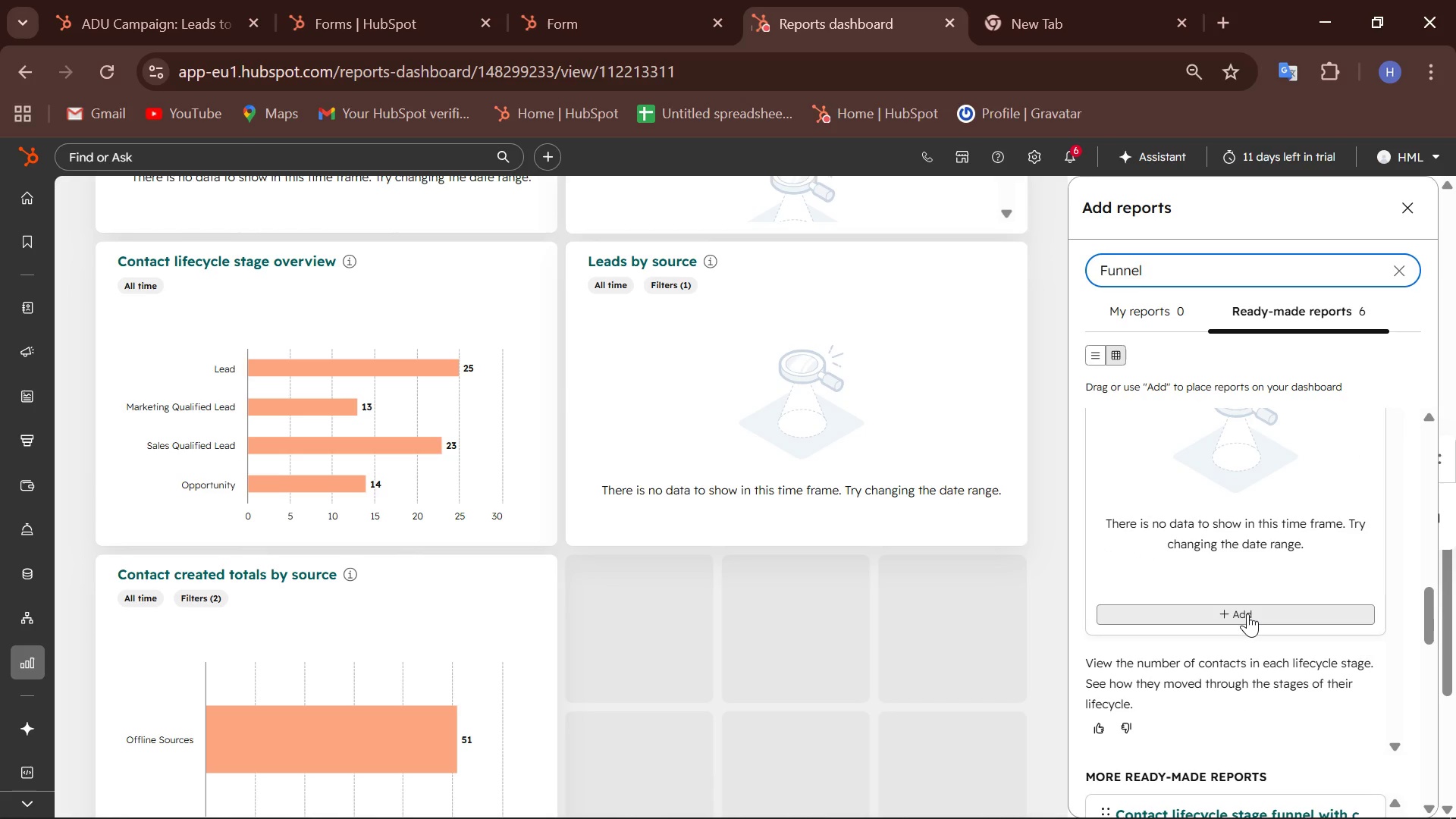 
left_click([1247, 613])
 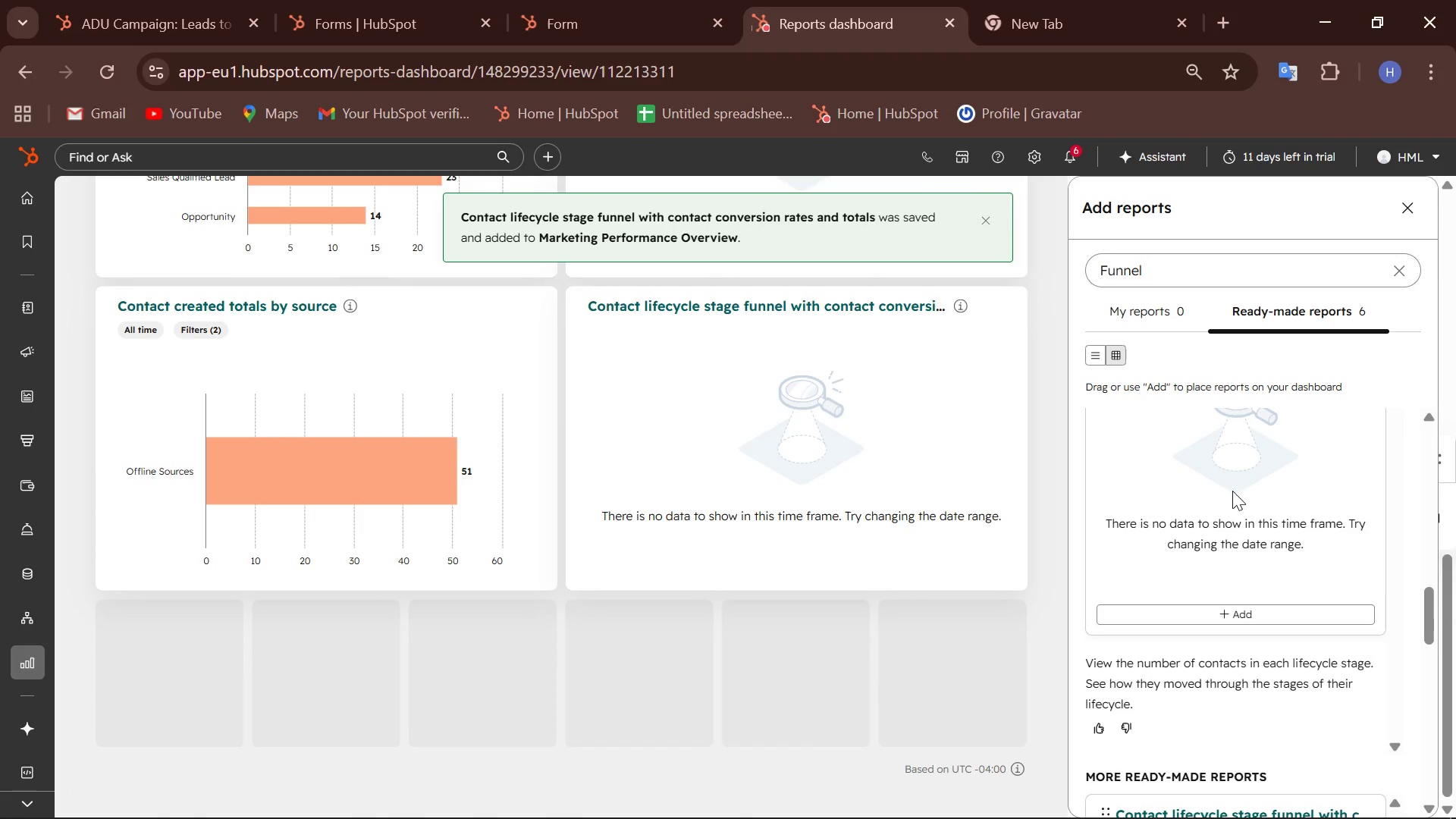 
wait(7.94)
 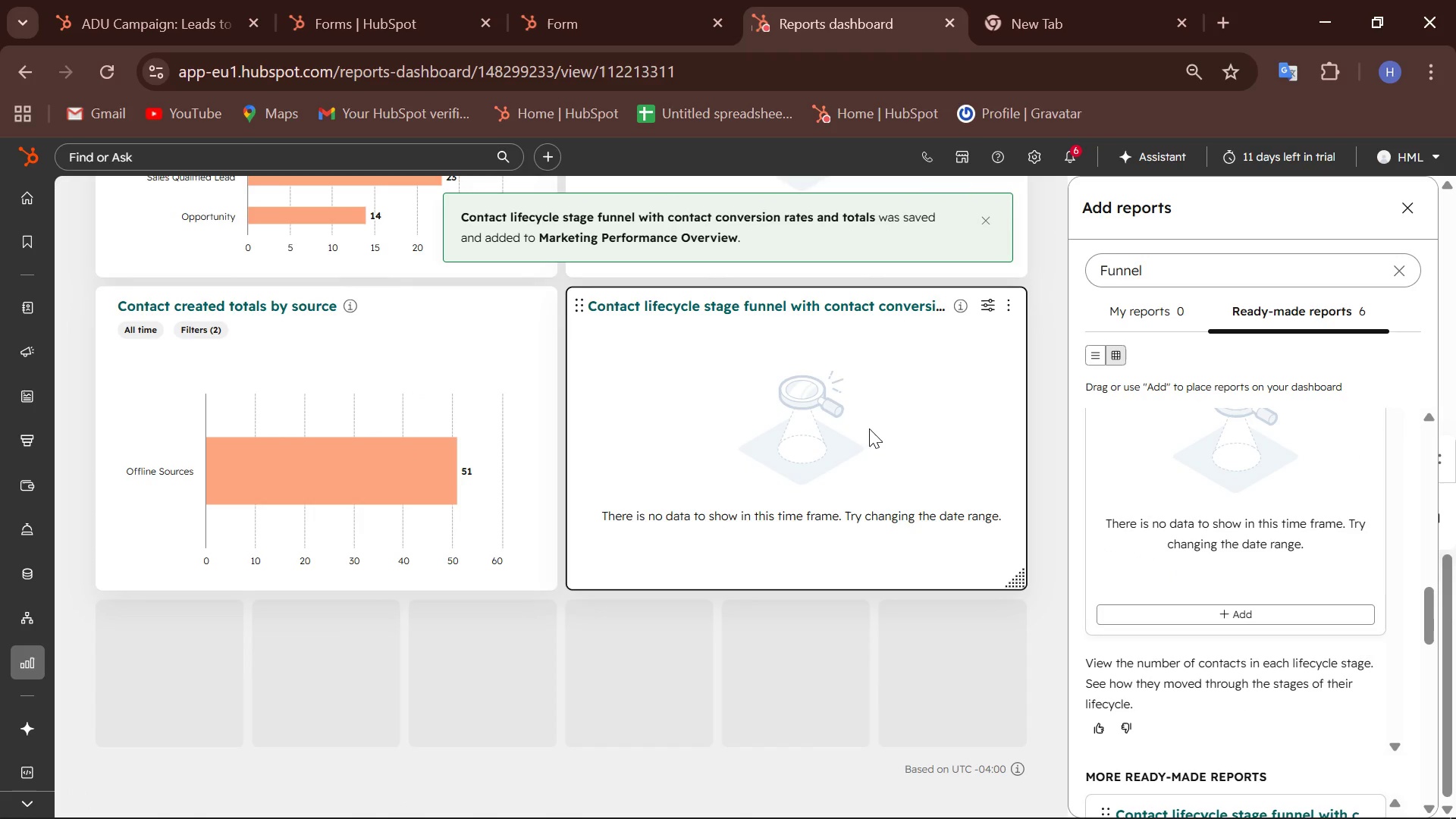 
scroll: coordinate [1137, 463], scroll_direction: up, amount: 1.0
 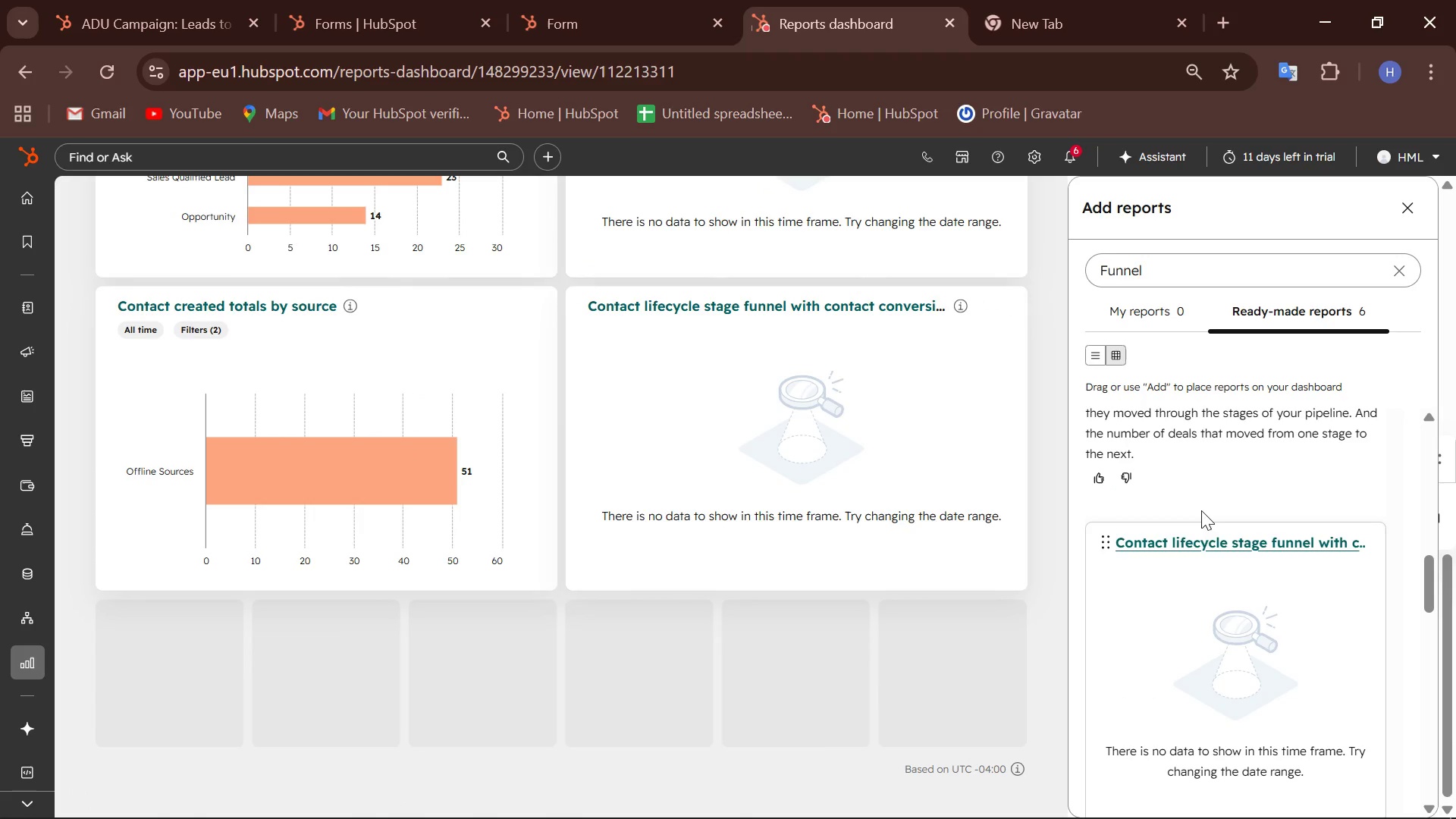 
mouse_move([1178, 526])
 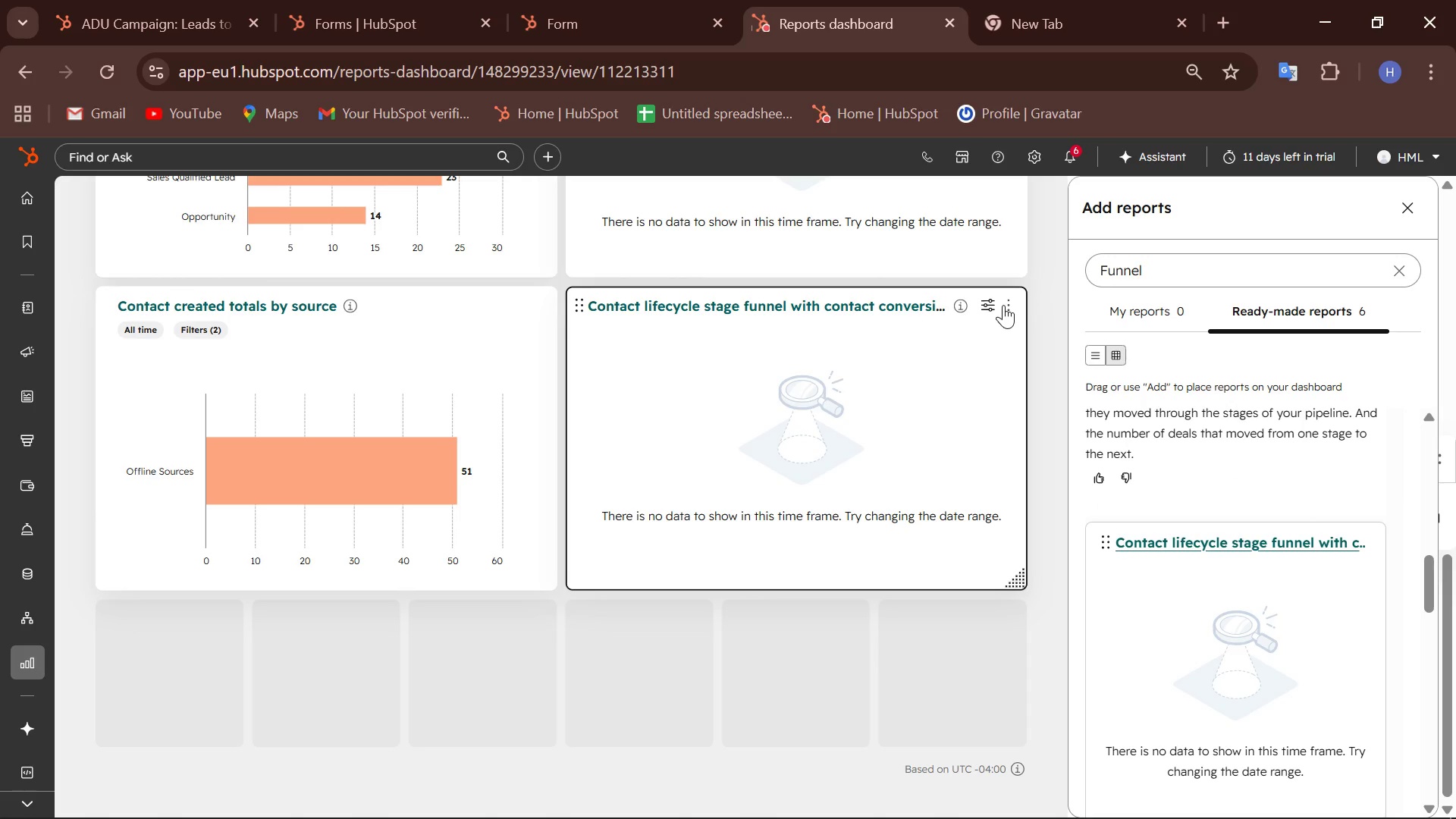 
left_click([1003, 305])
 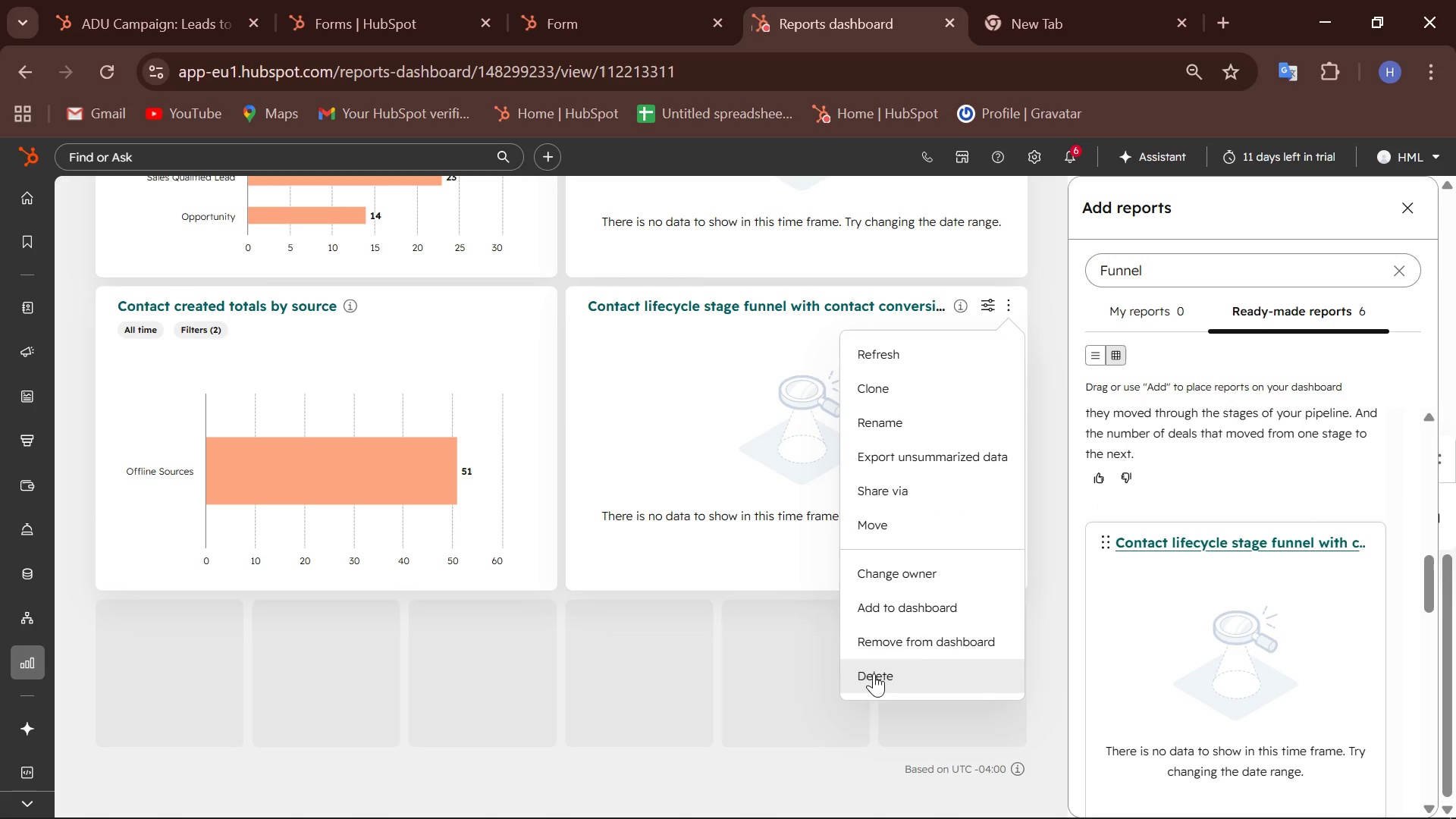 
left_click([877, 672])
 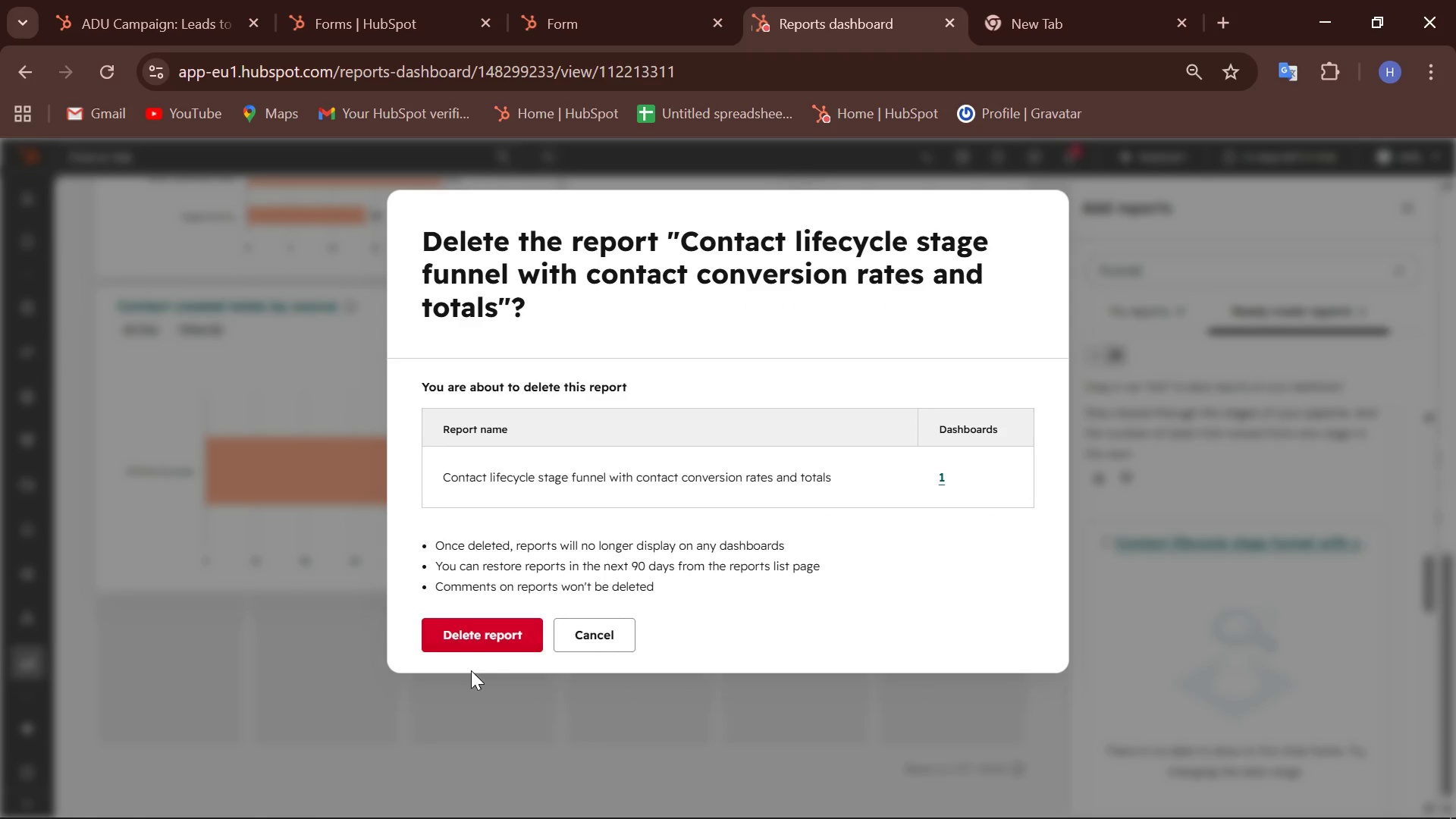 
left_click([488, 642])
 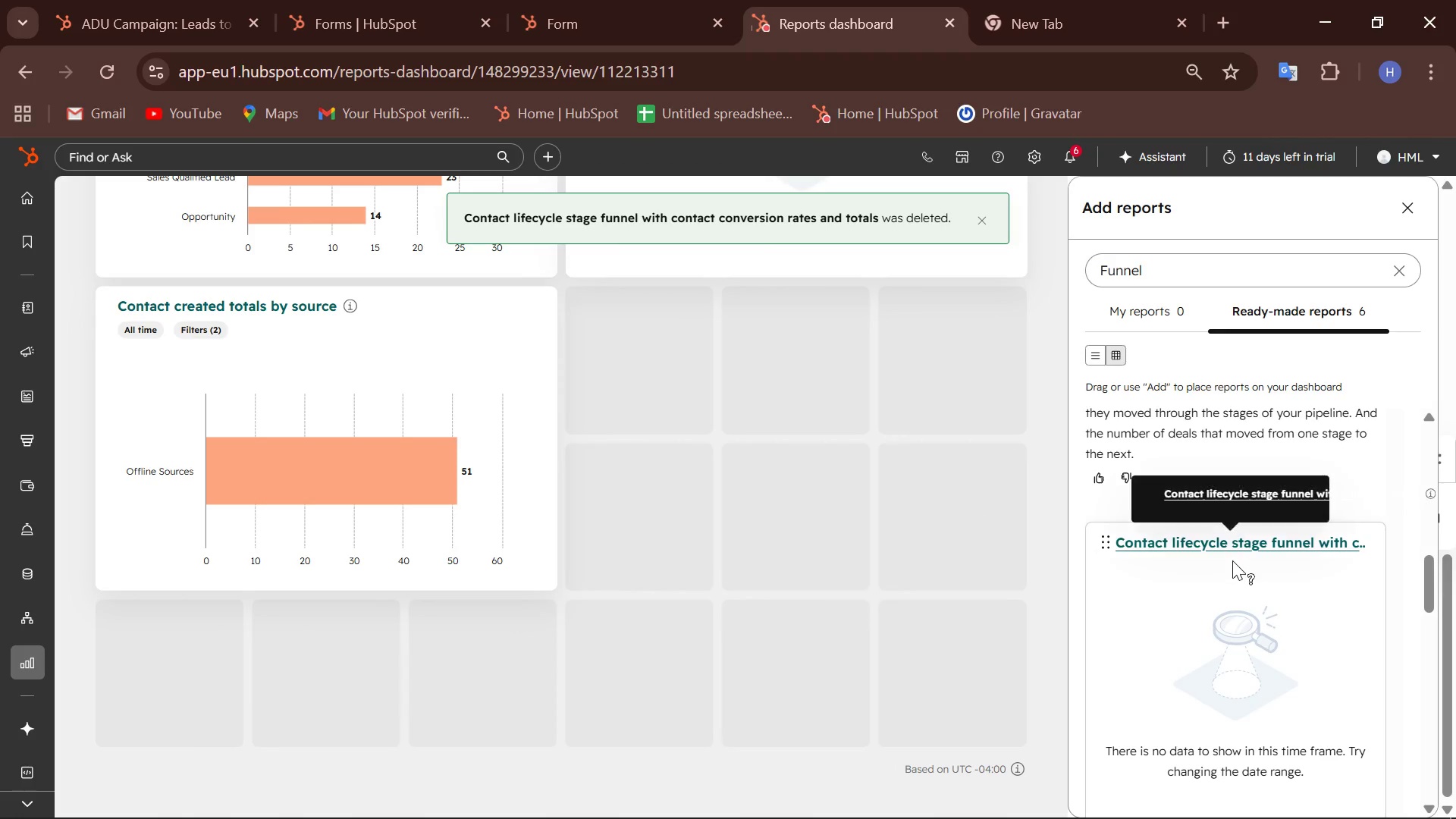 
left_click([1249, 546])
 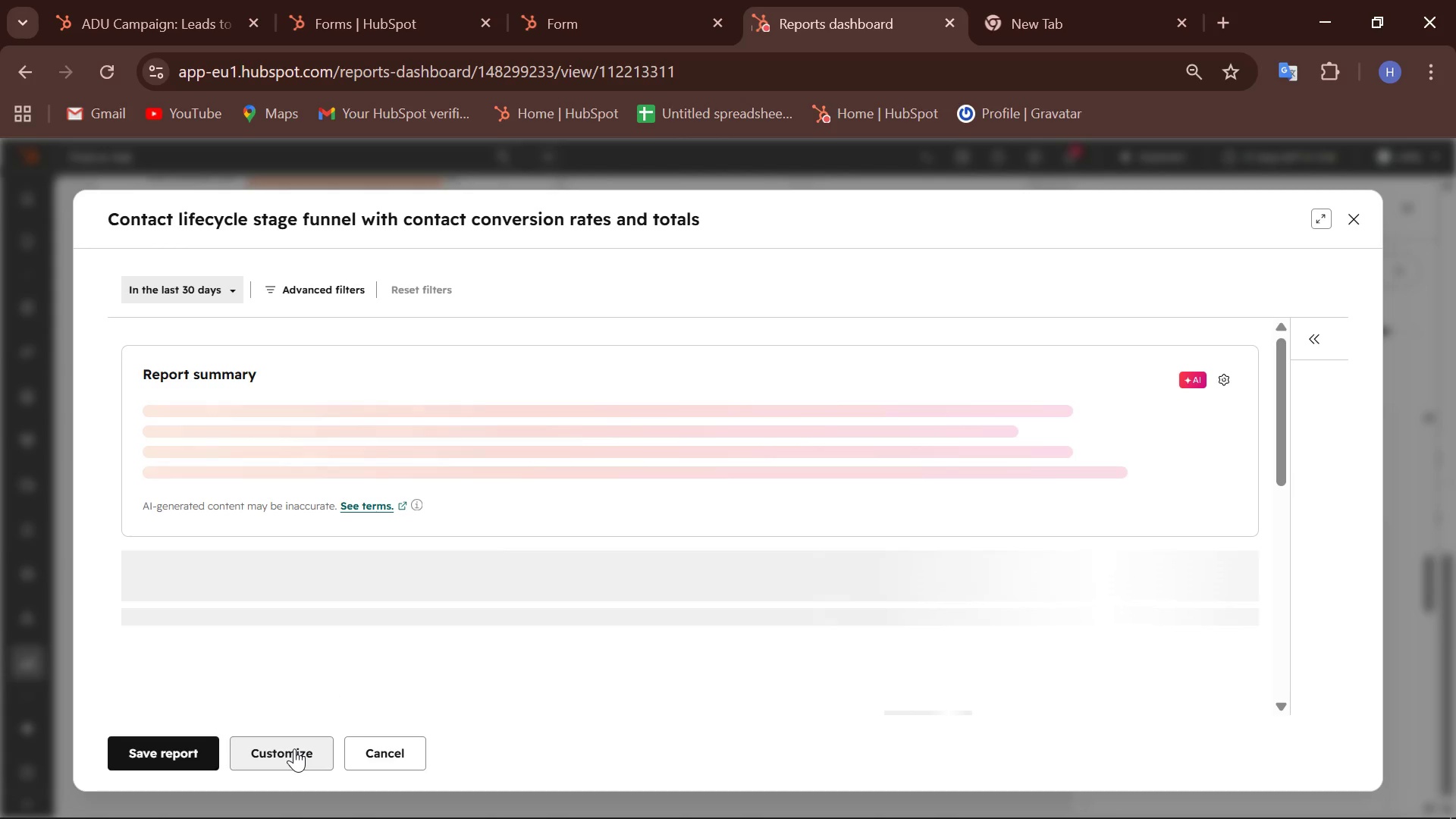 
wait(10.36)
 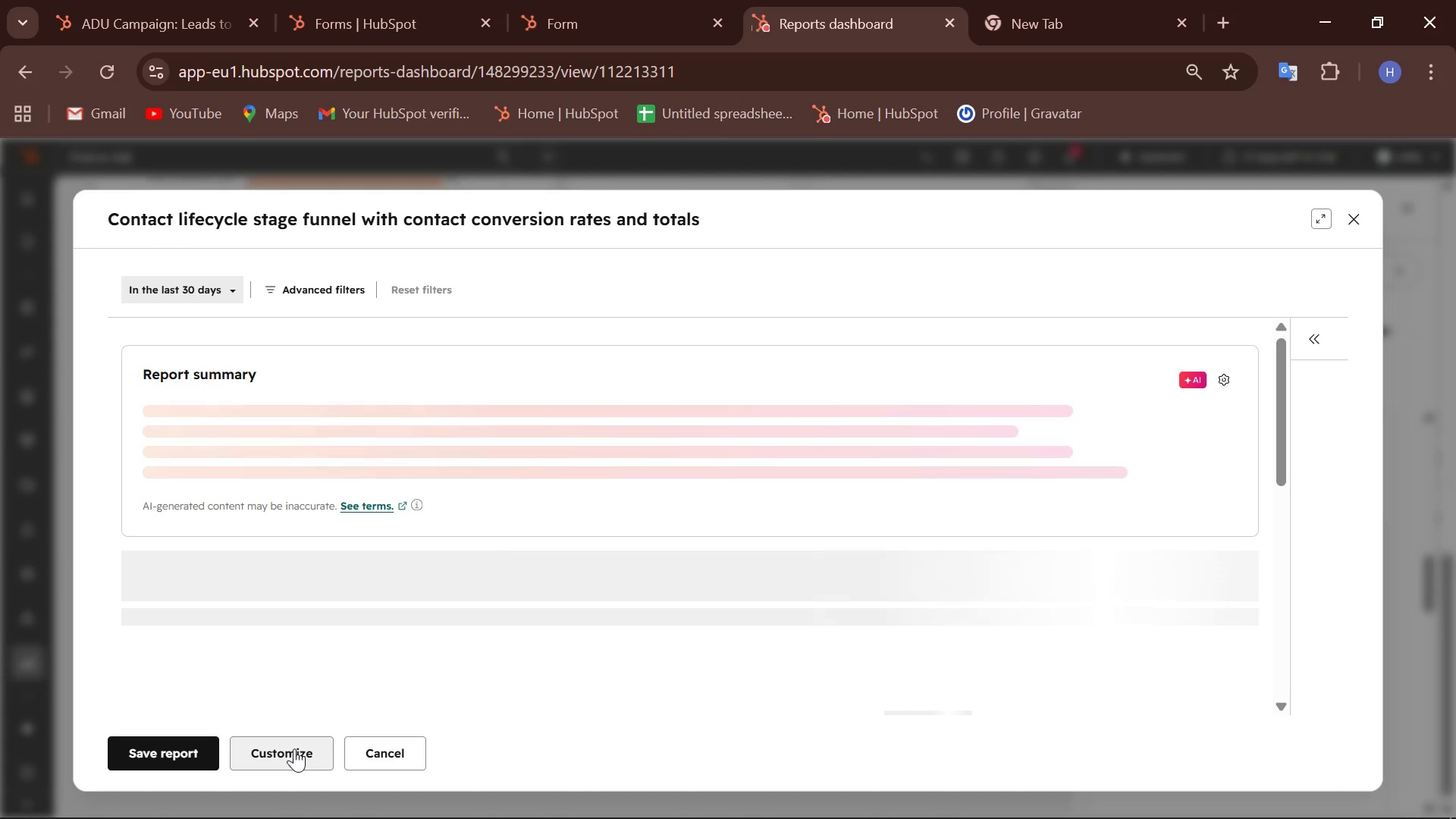 
left_click([294, 748])
 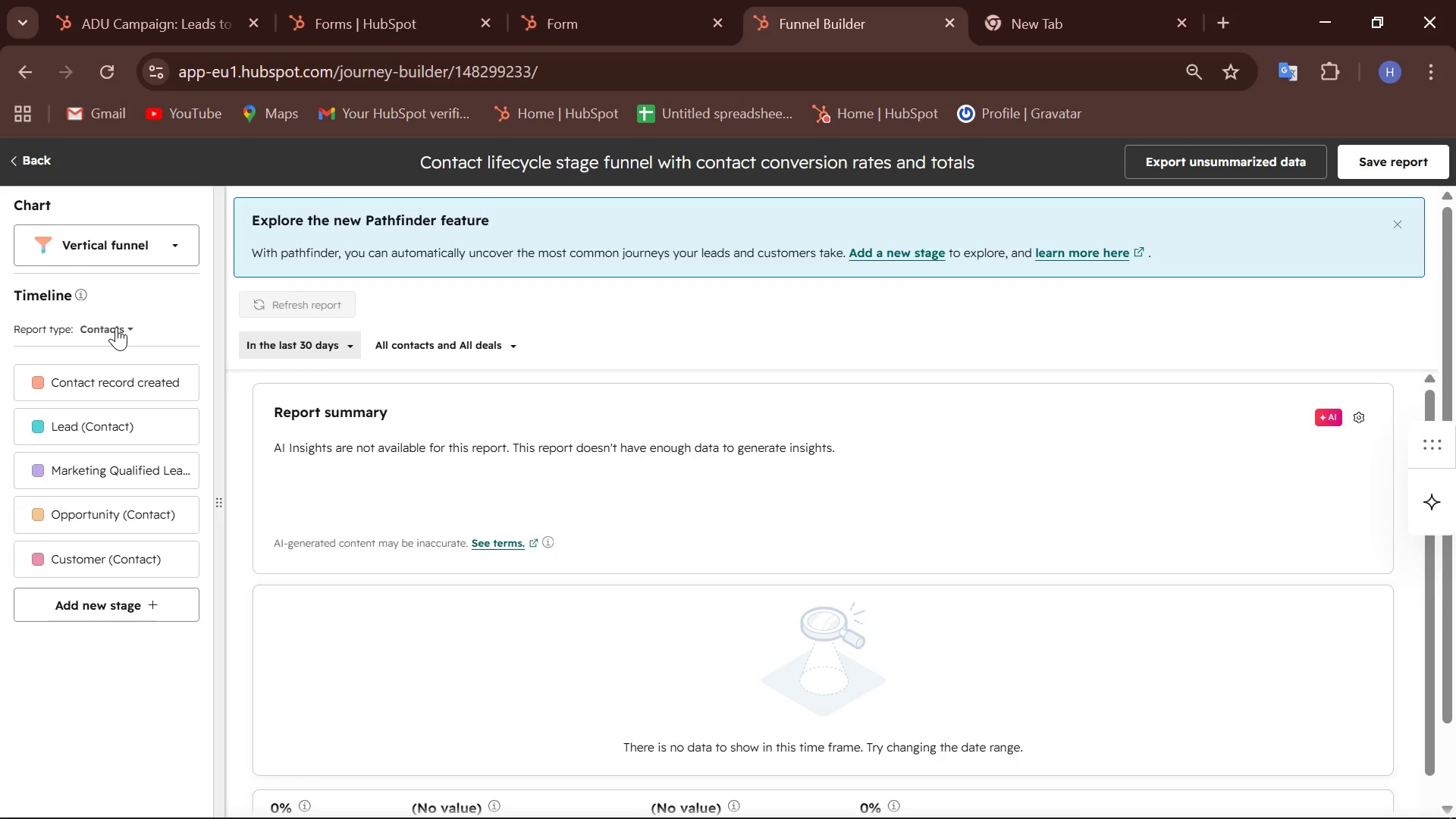 
wait(19.5)
 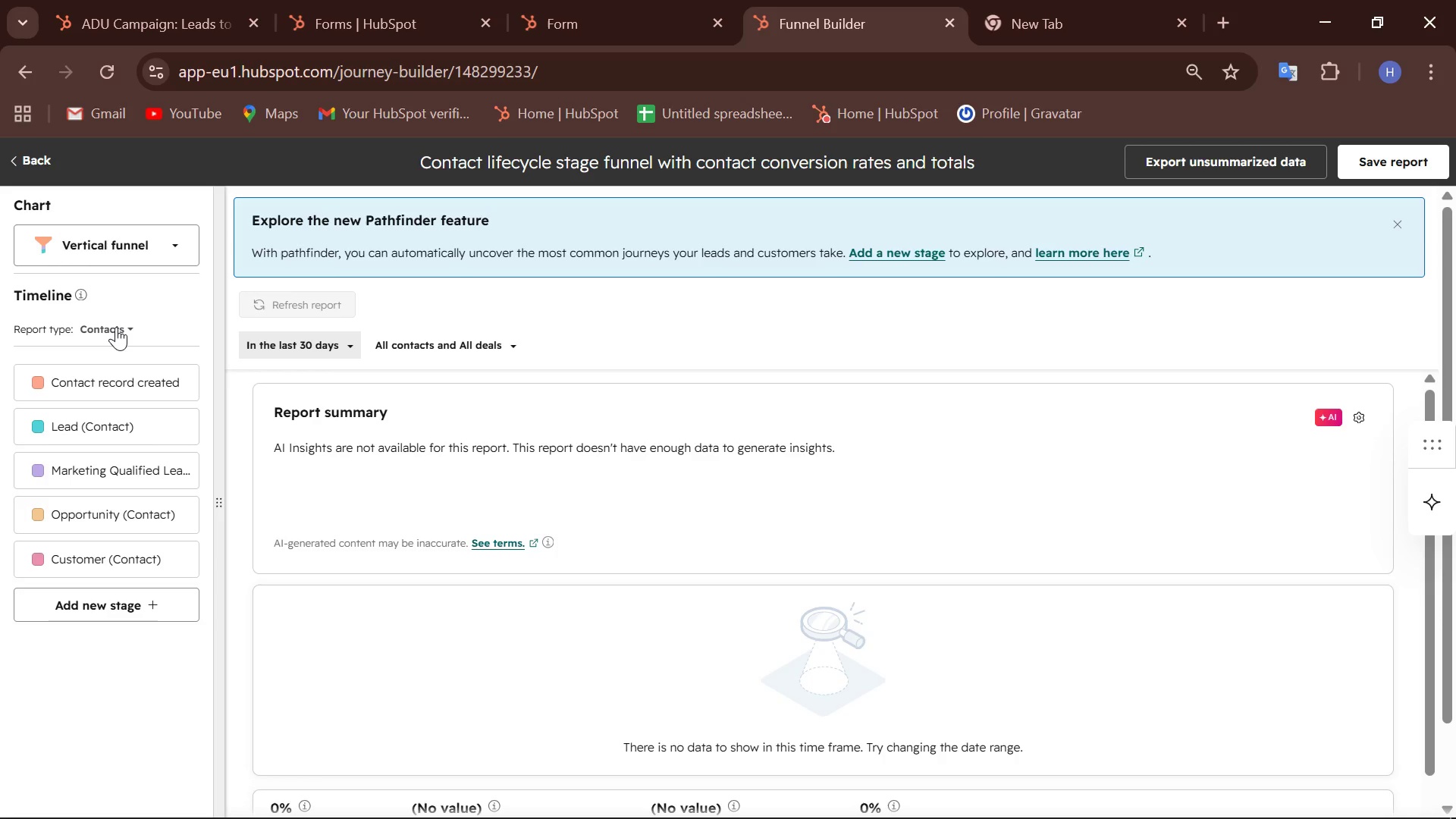 
scroll: coordinate [346, 433], scroll_direction: up, amount: 2.0
 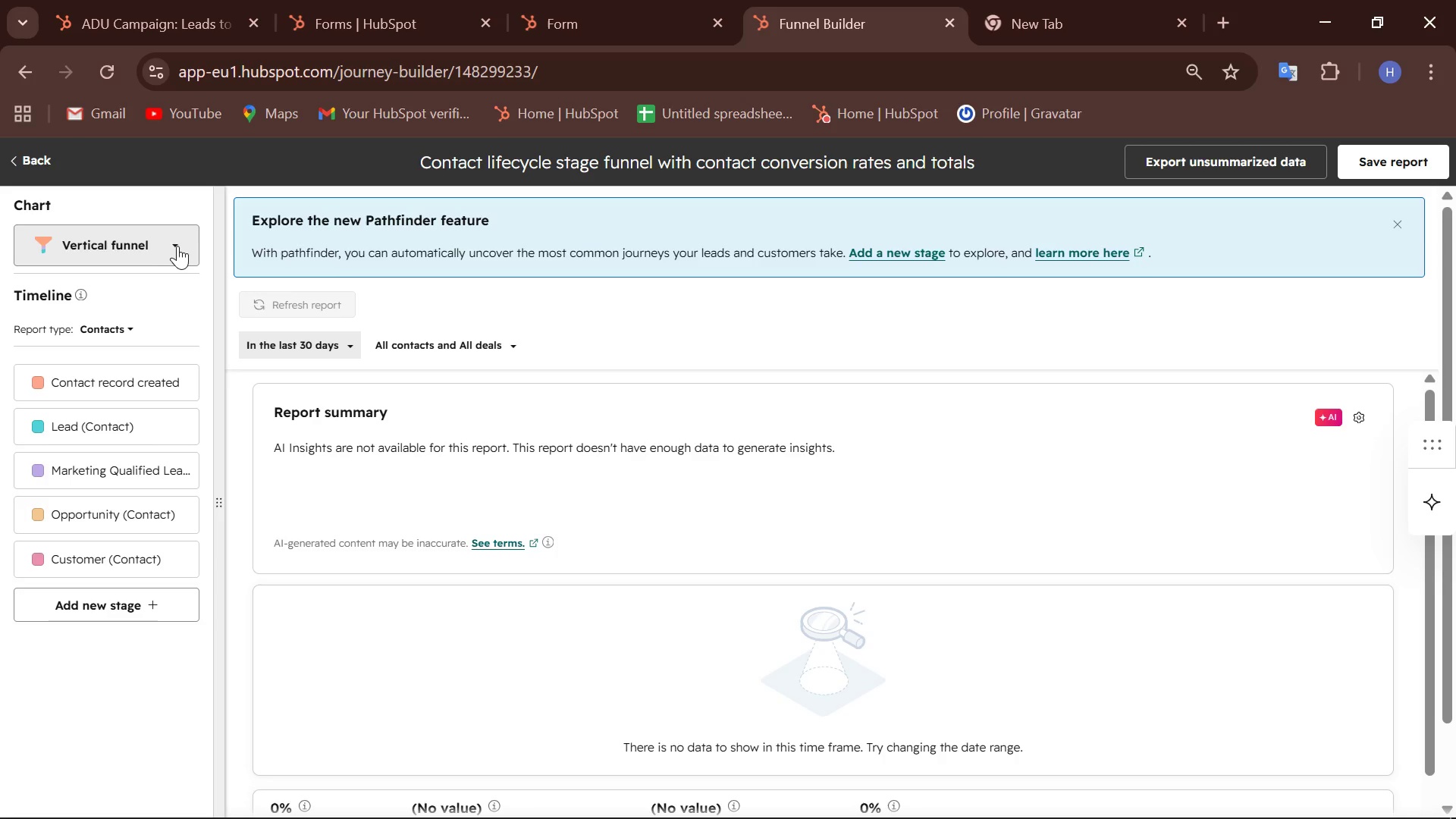 
left_click([177, 244])
 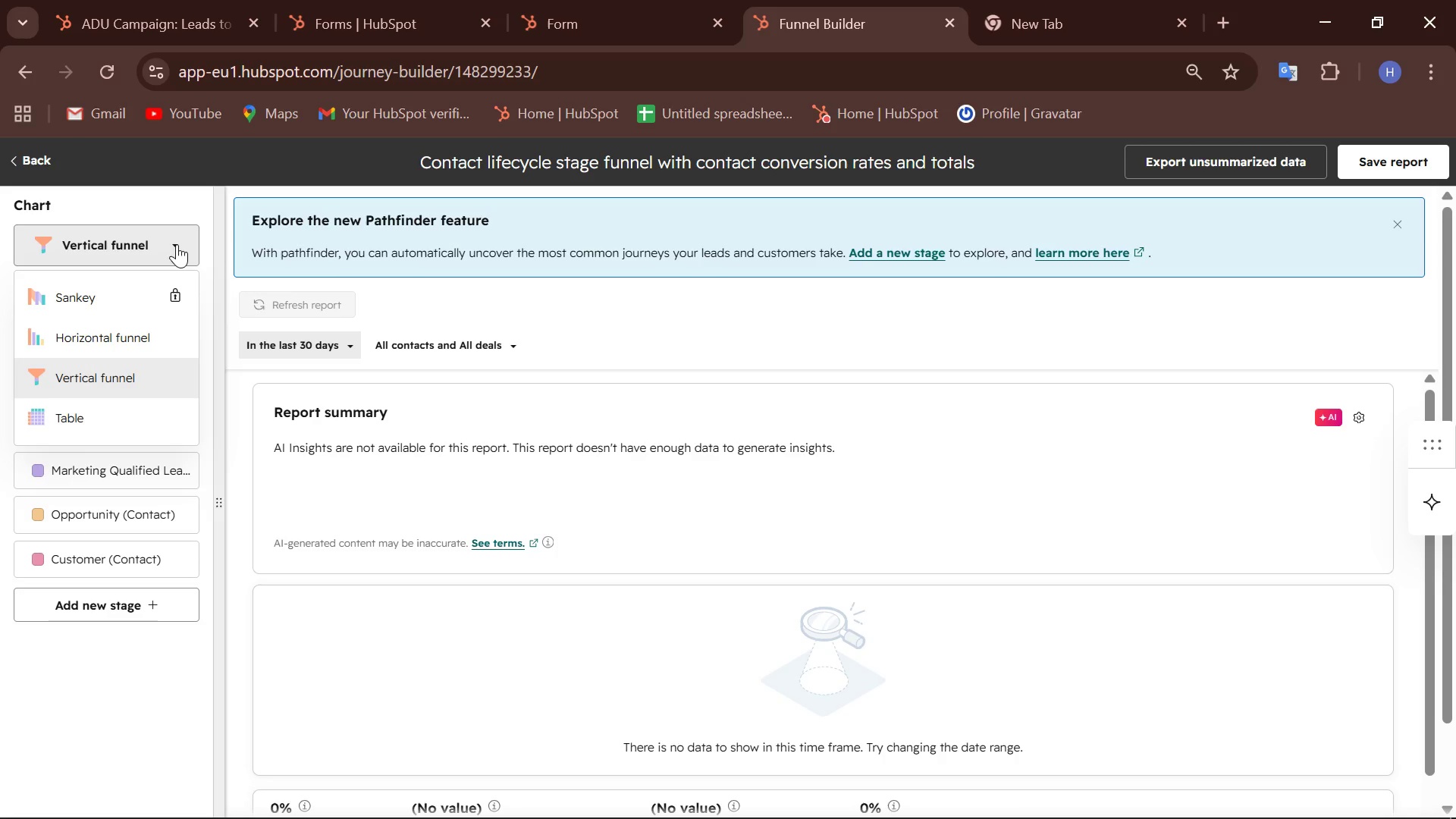 
wait(20.45)
 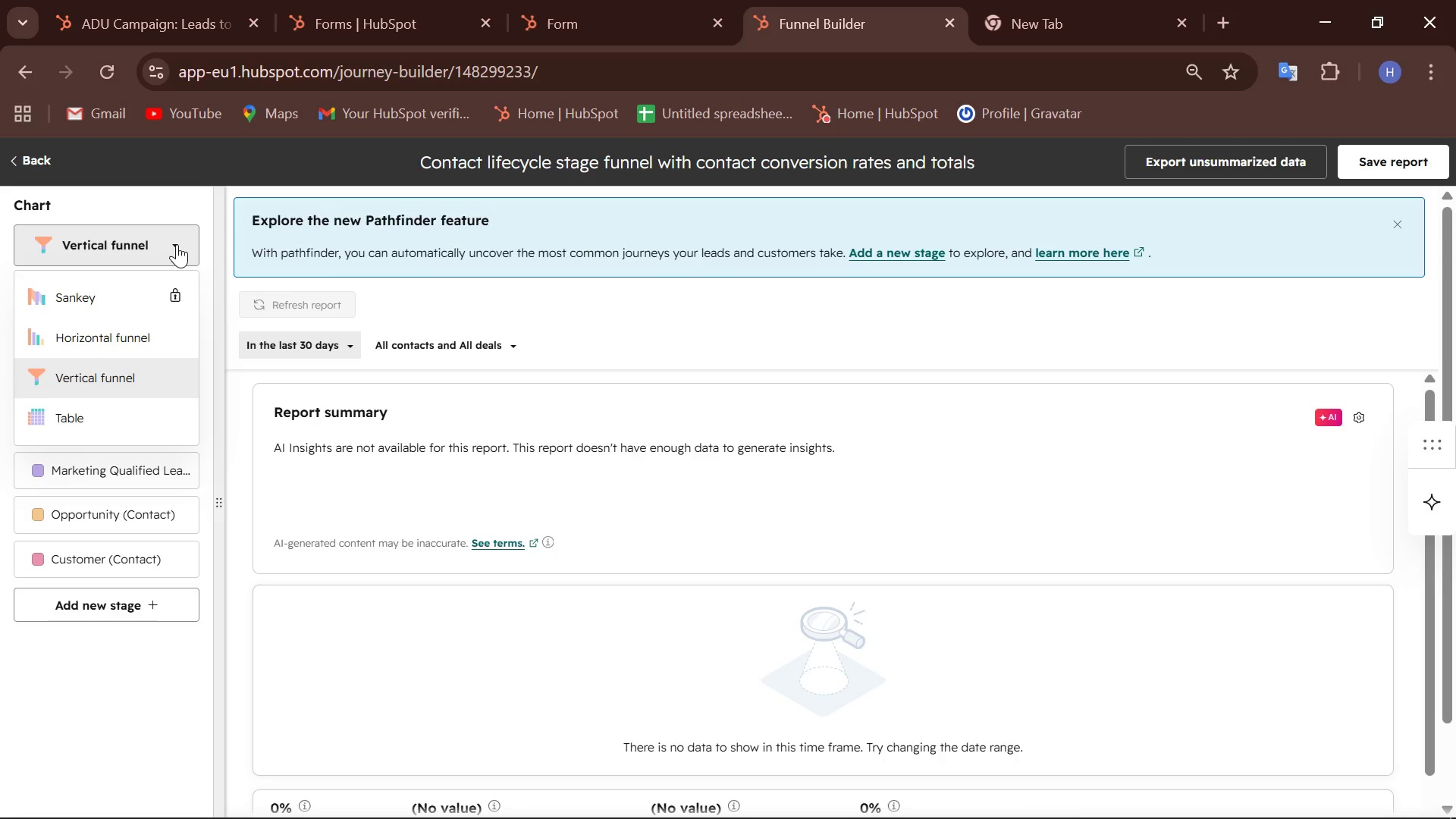 
left_click([114, 667])
 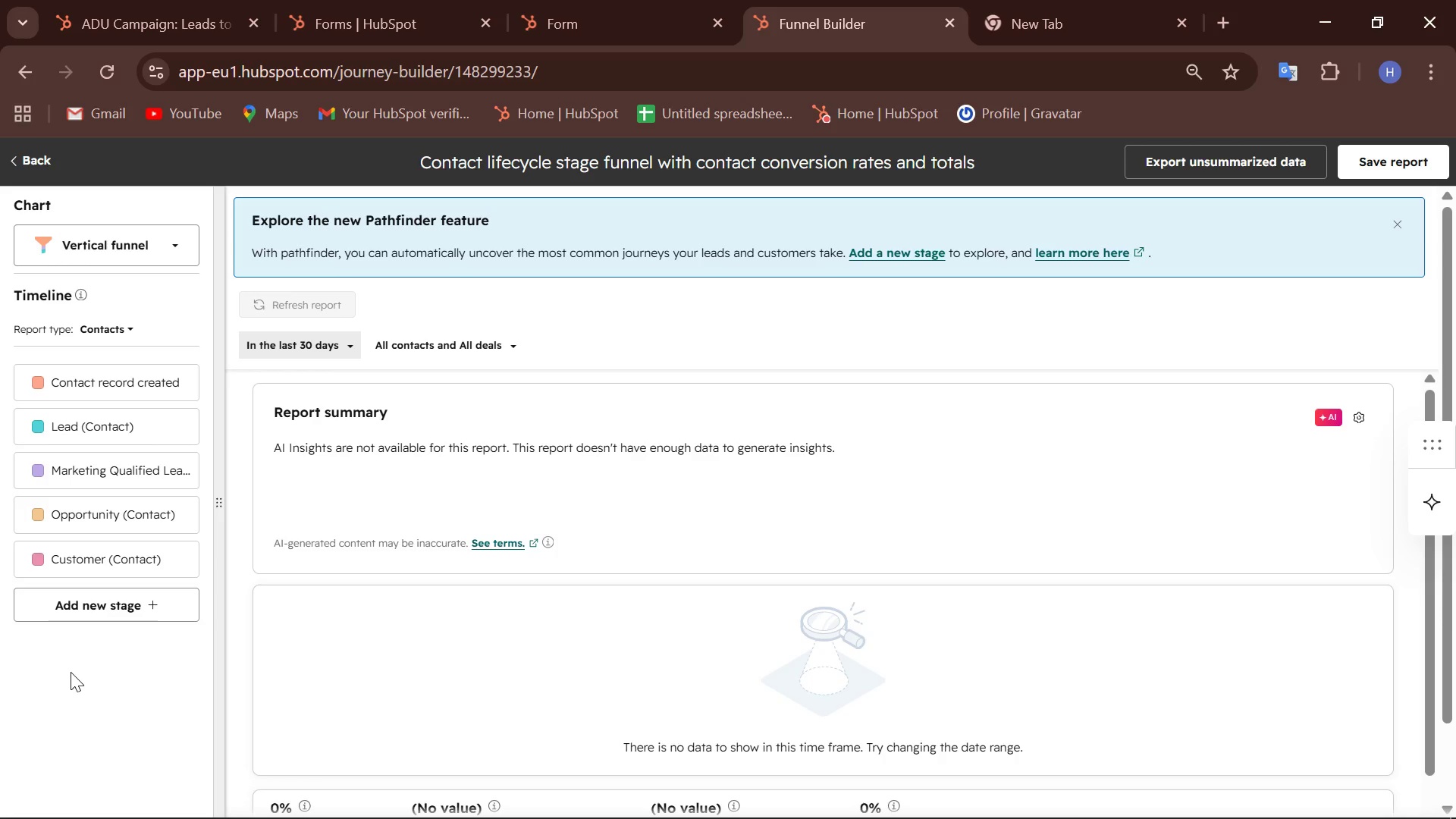 
wait(36.92)
 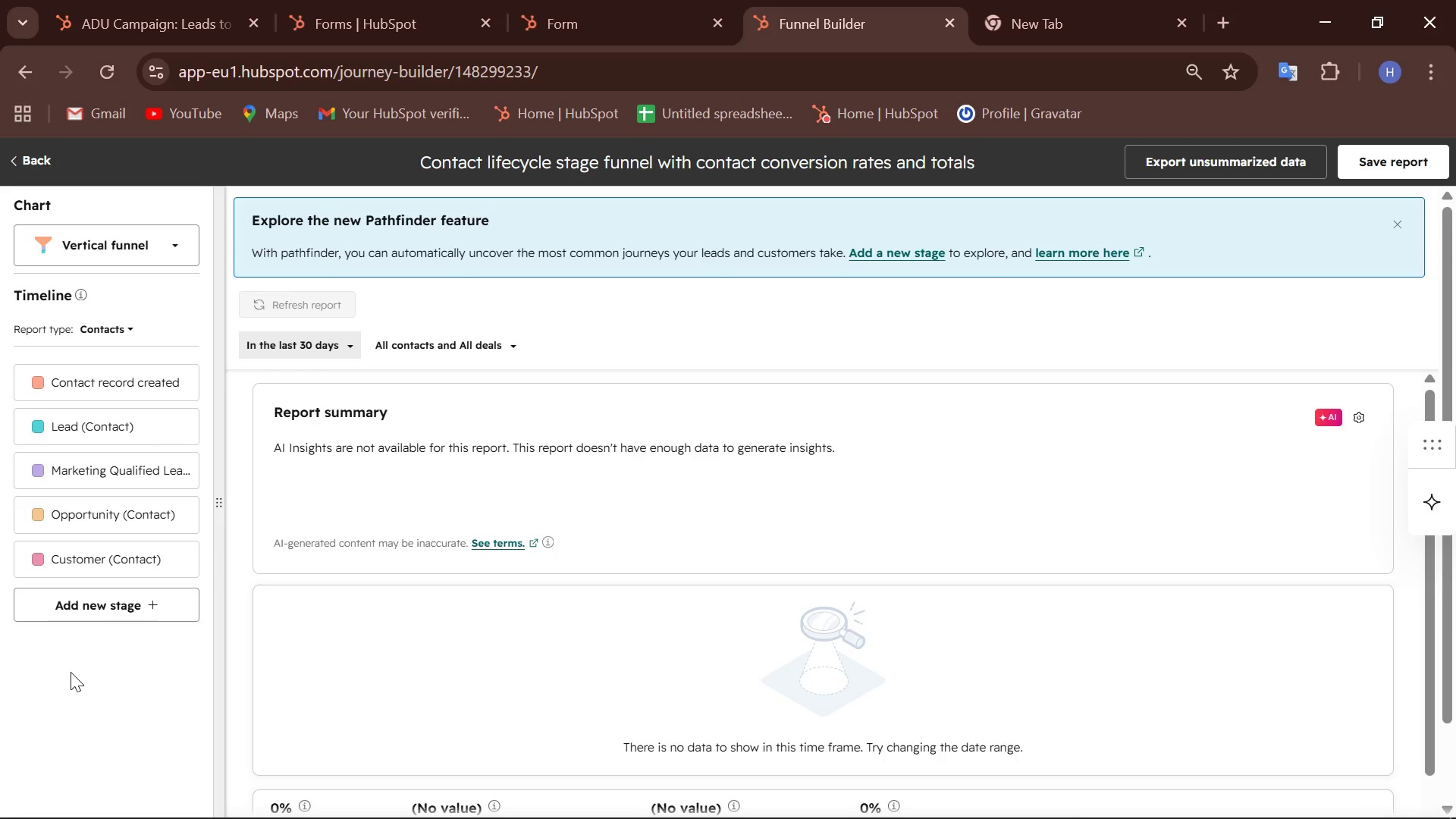 
left_click([304, 340])
 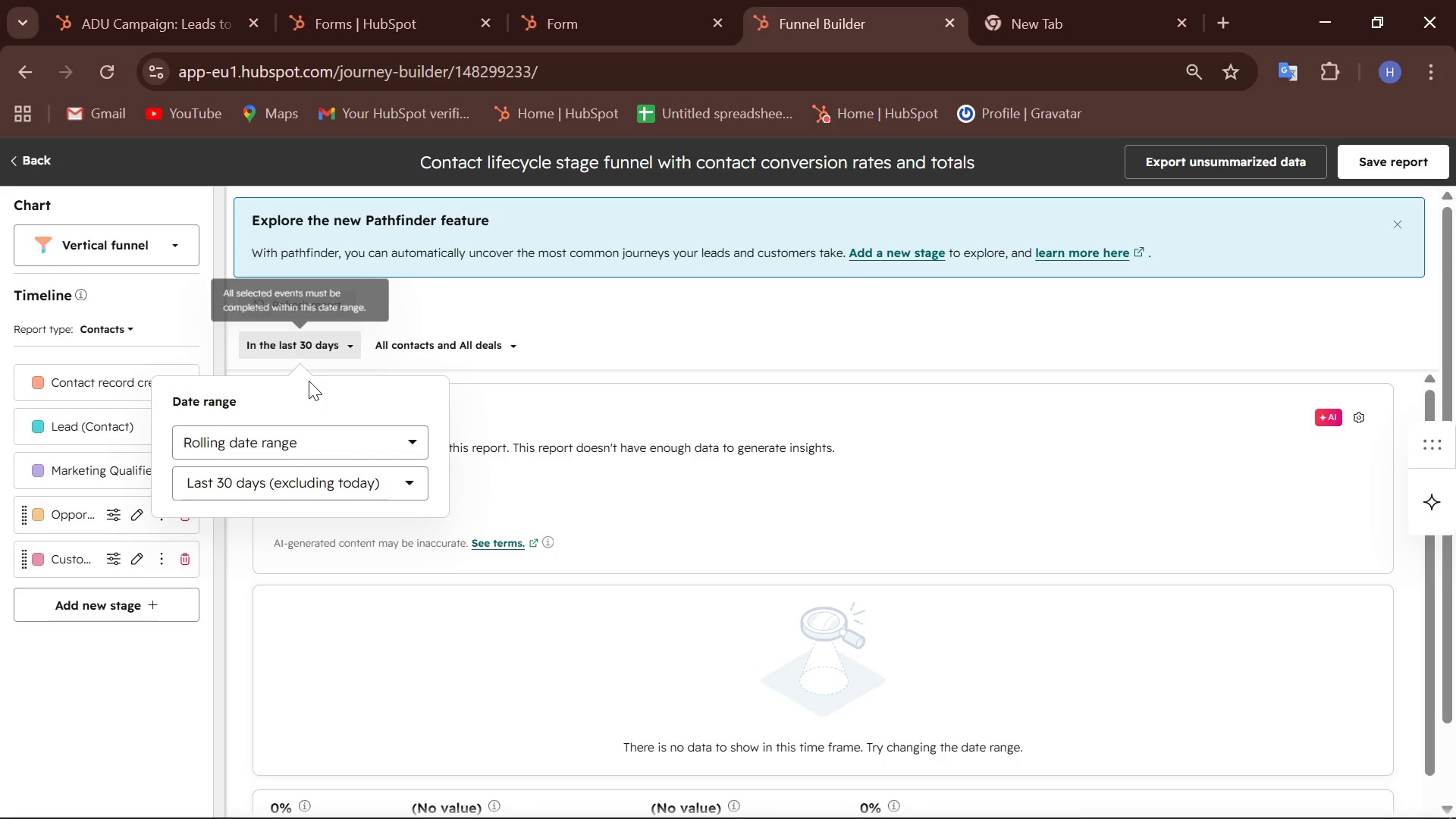 
left_click([358, 450])
 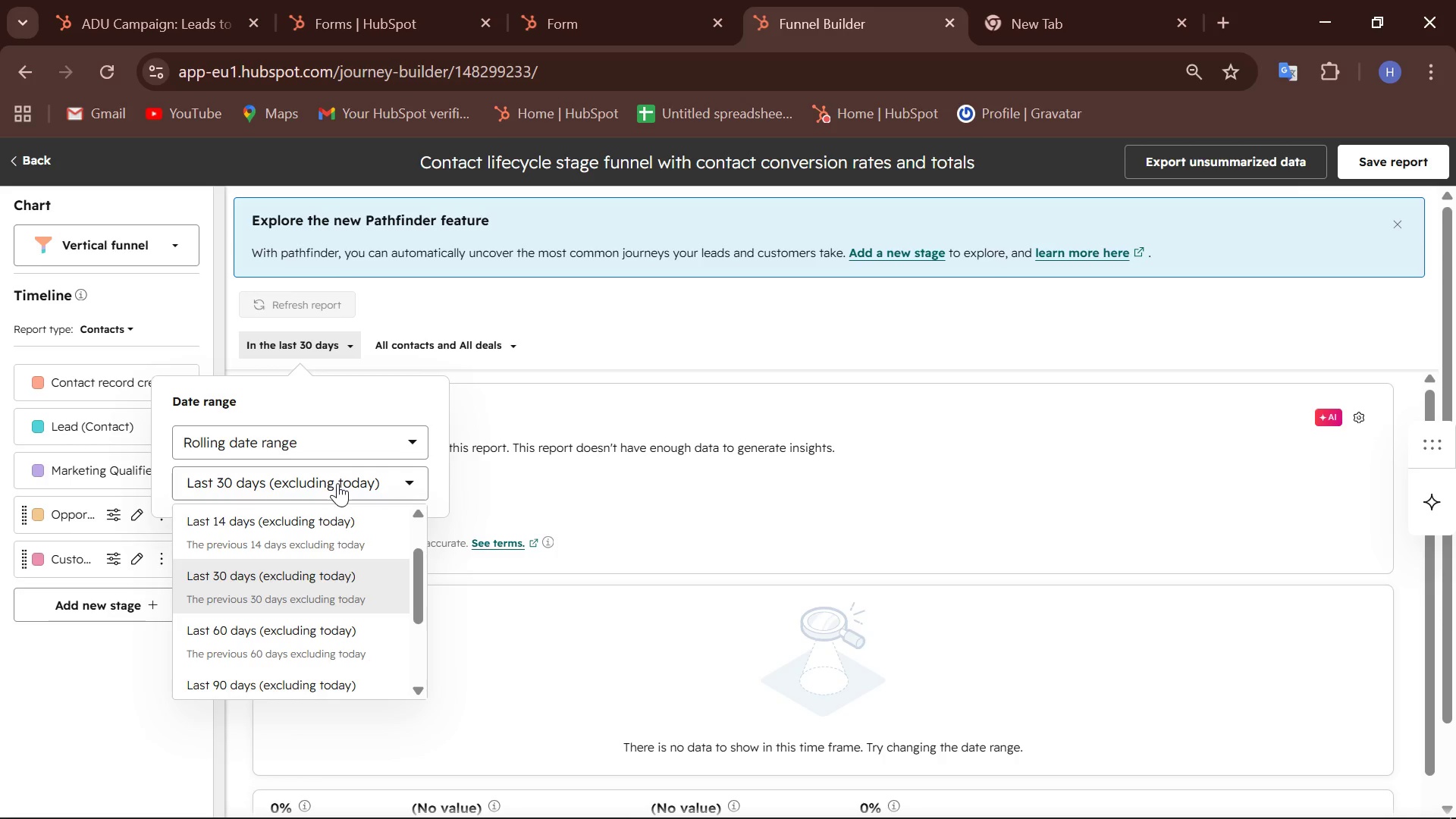 
scroll: coordinate [265, 594], scroll_direction: up, amount: 1.0
 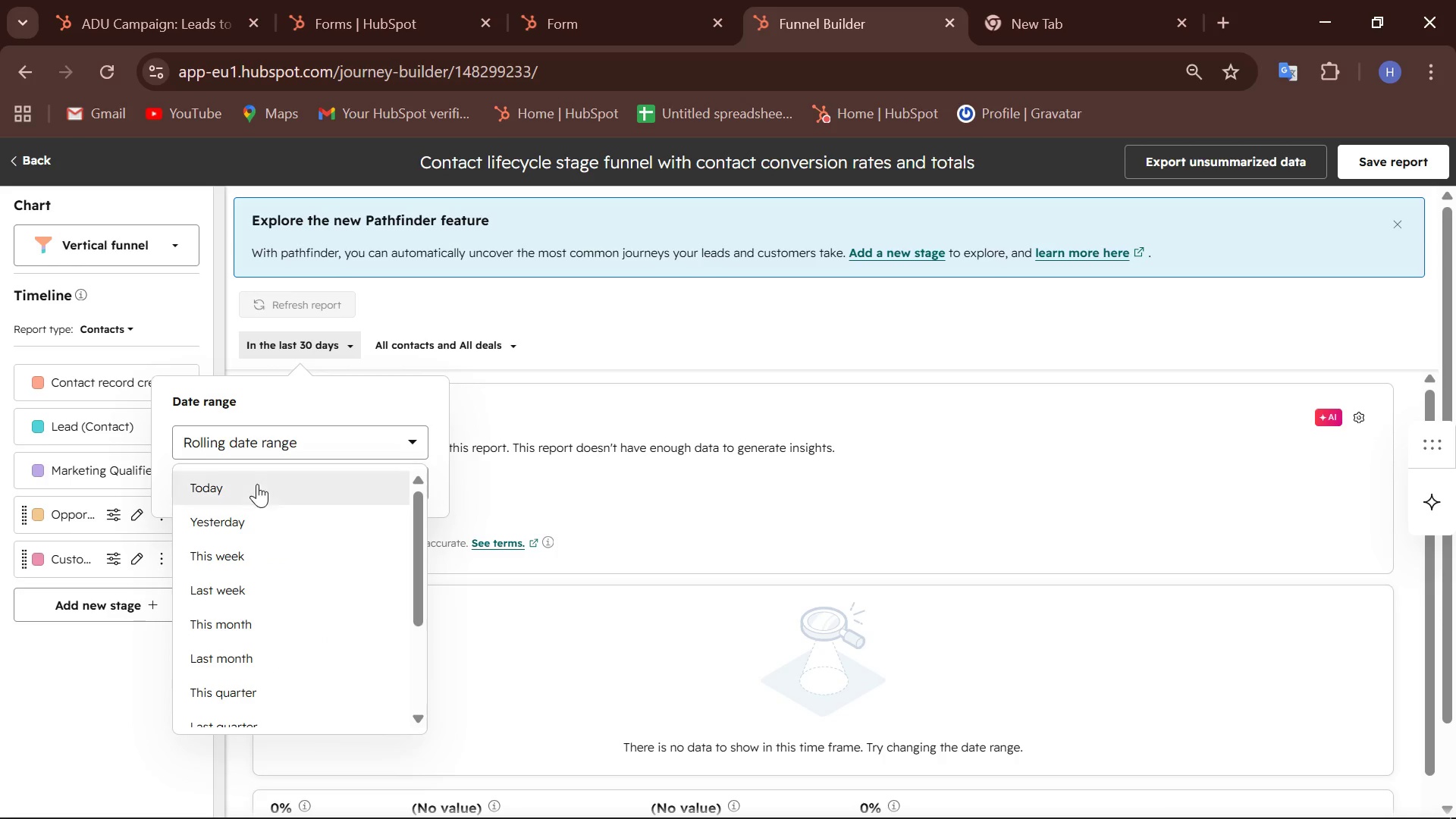 
scroll: coordinate [248, 515], scroll_direction: down, amount: 4.0
 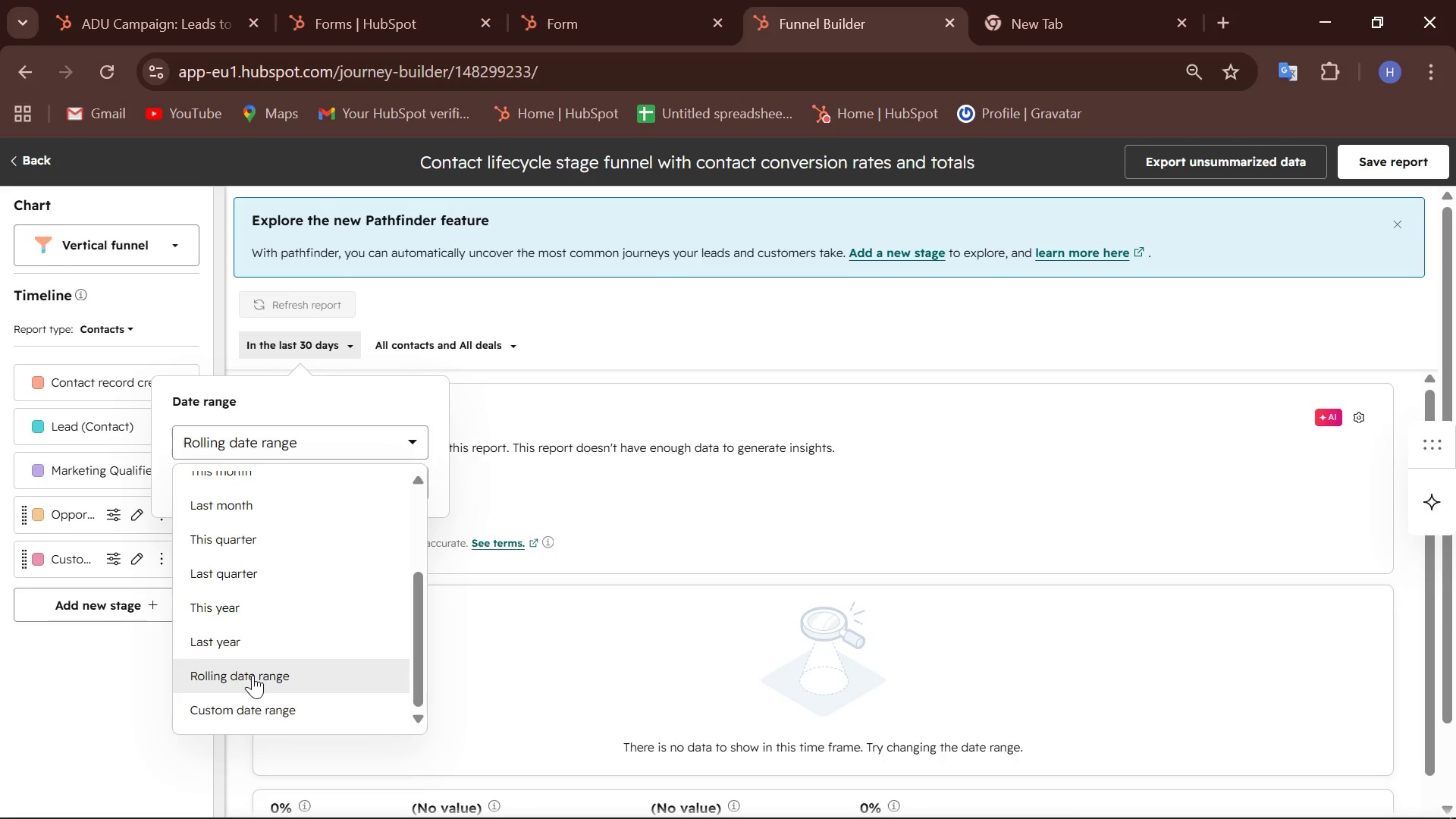 
scroll: coordinate [246, 664], scroll_direction: up, amount: 5.0
 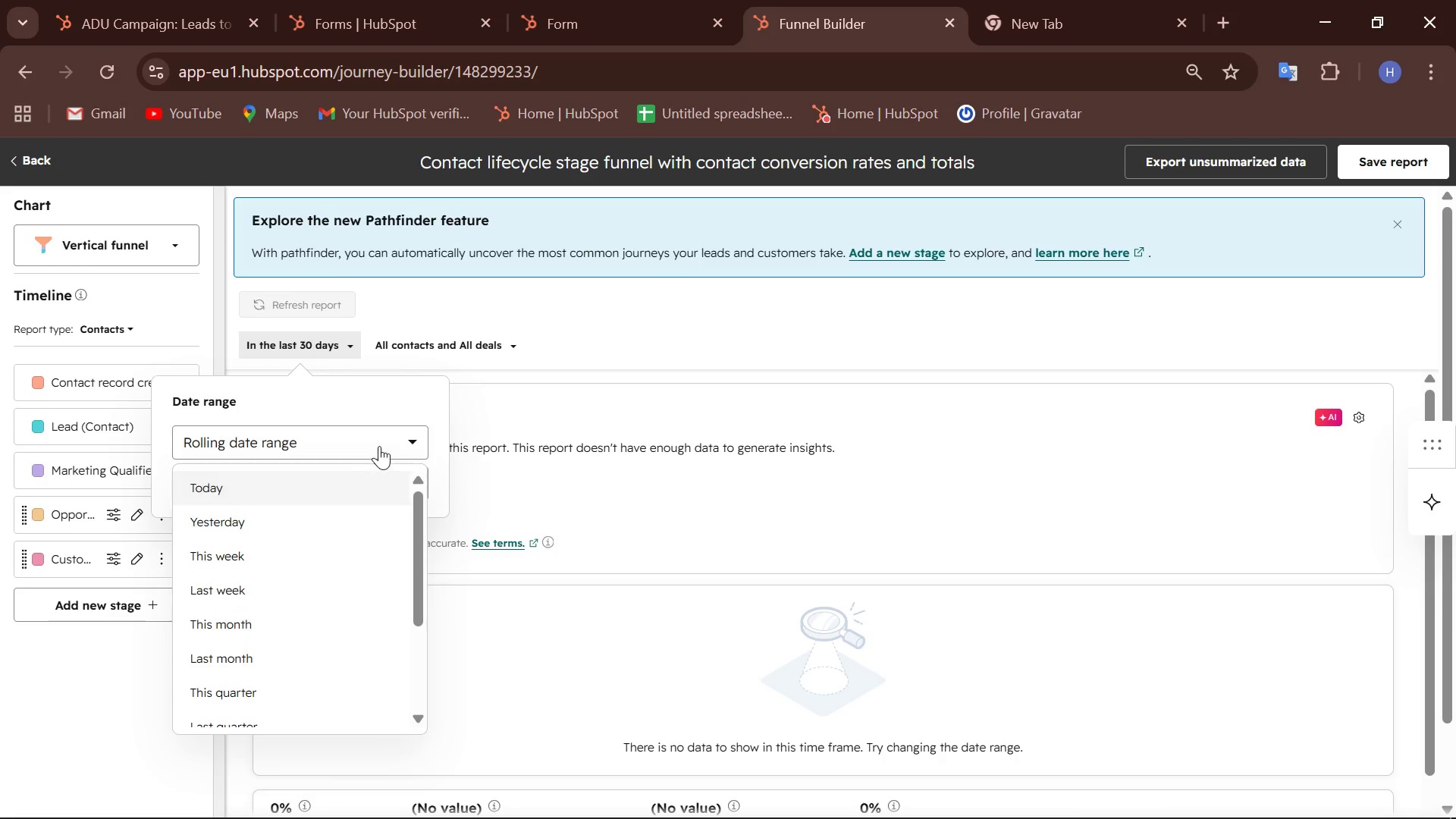 
left_click([379, 444])
 